 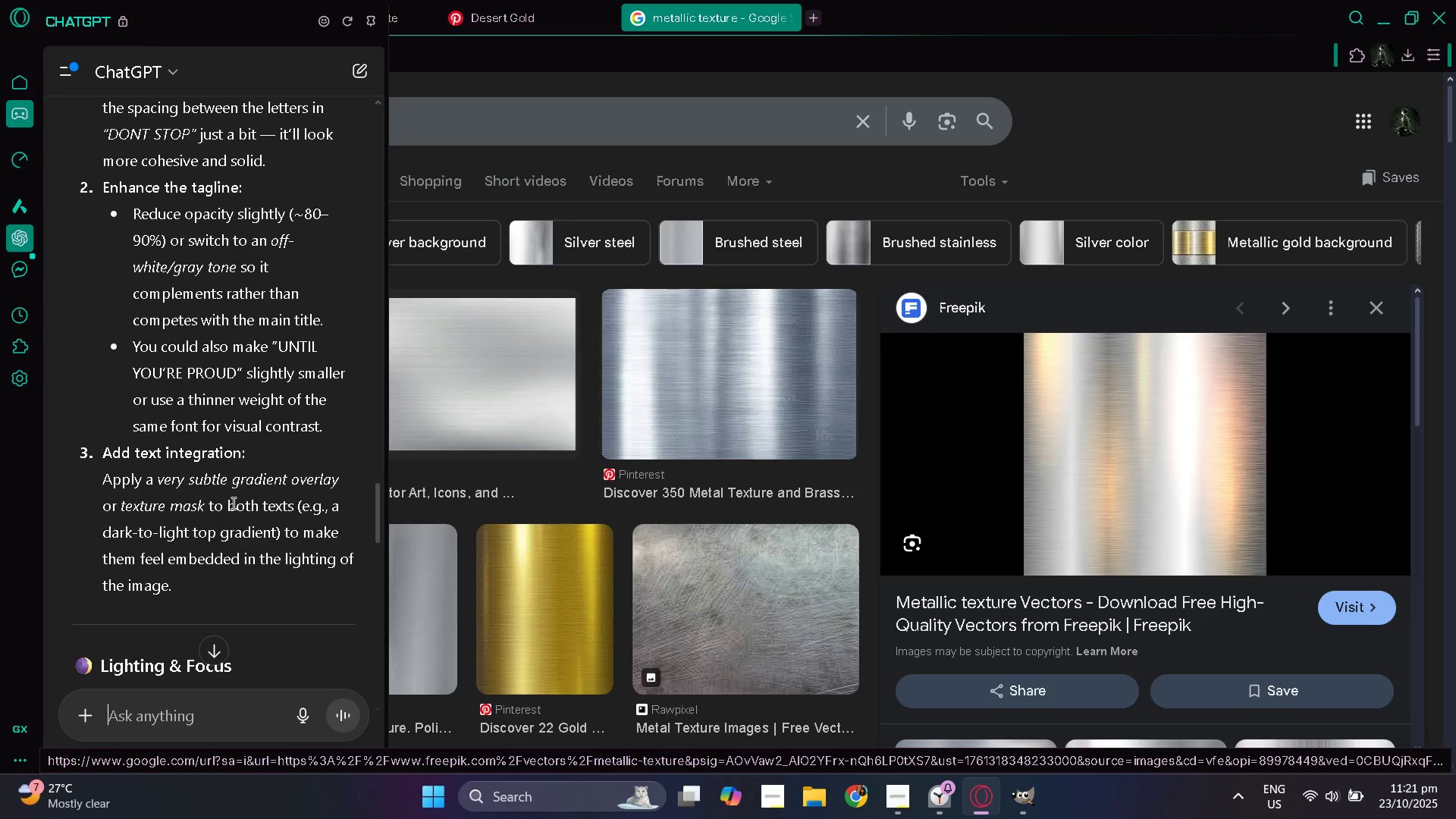 
triple_click([686, 116])
 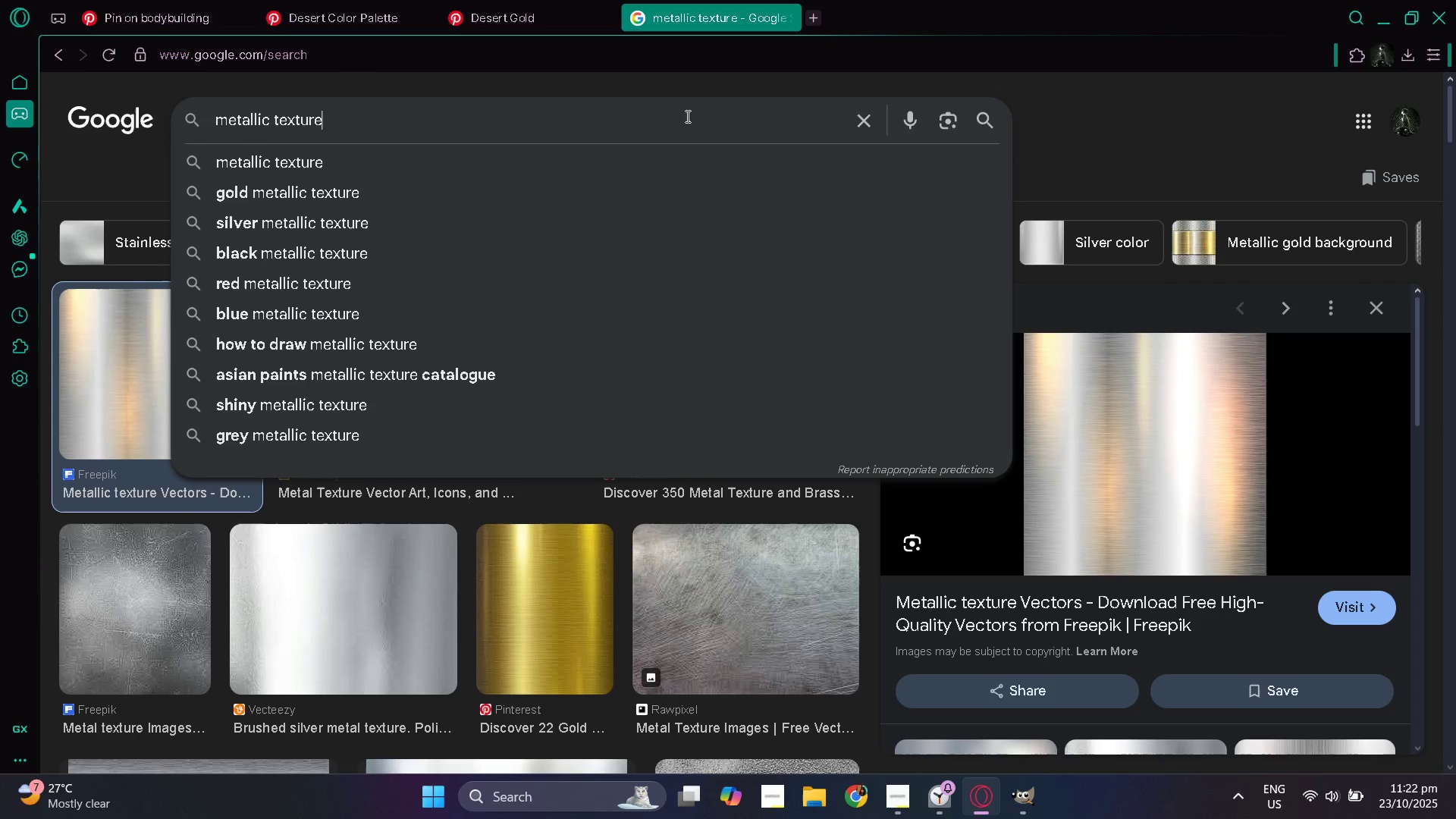 
scroll: coordinate [686, 116], scroll_direction: up, amount: 3.0
 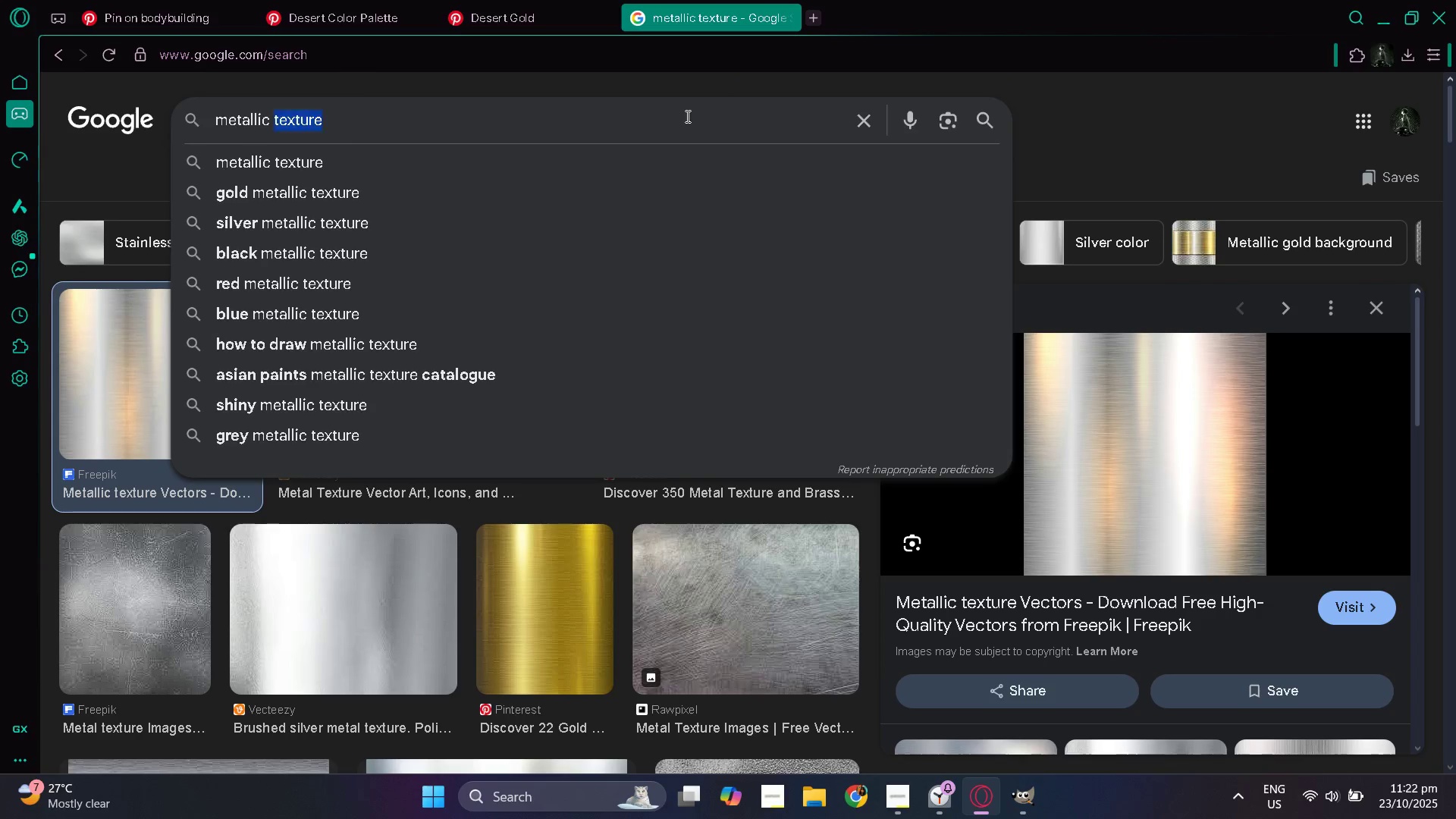 
double_click([686, 116])
 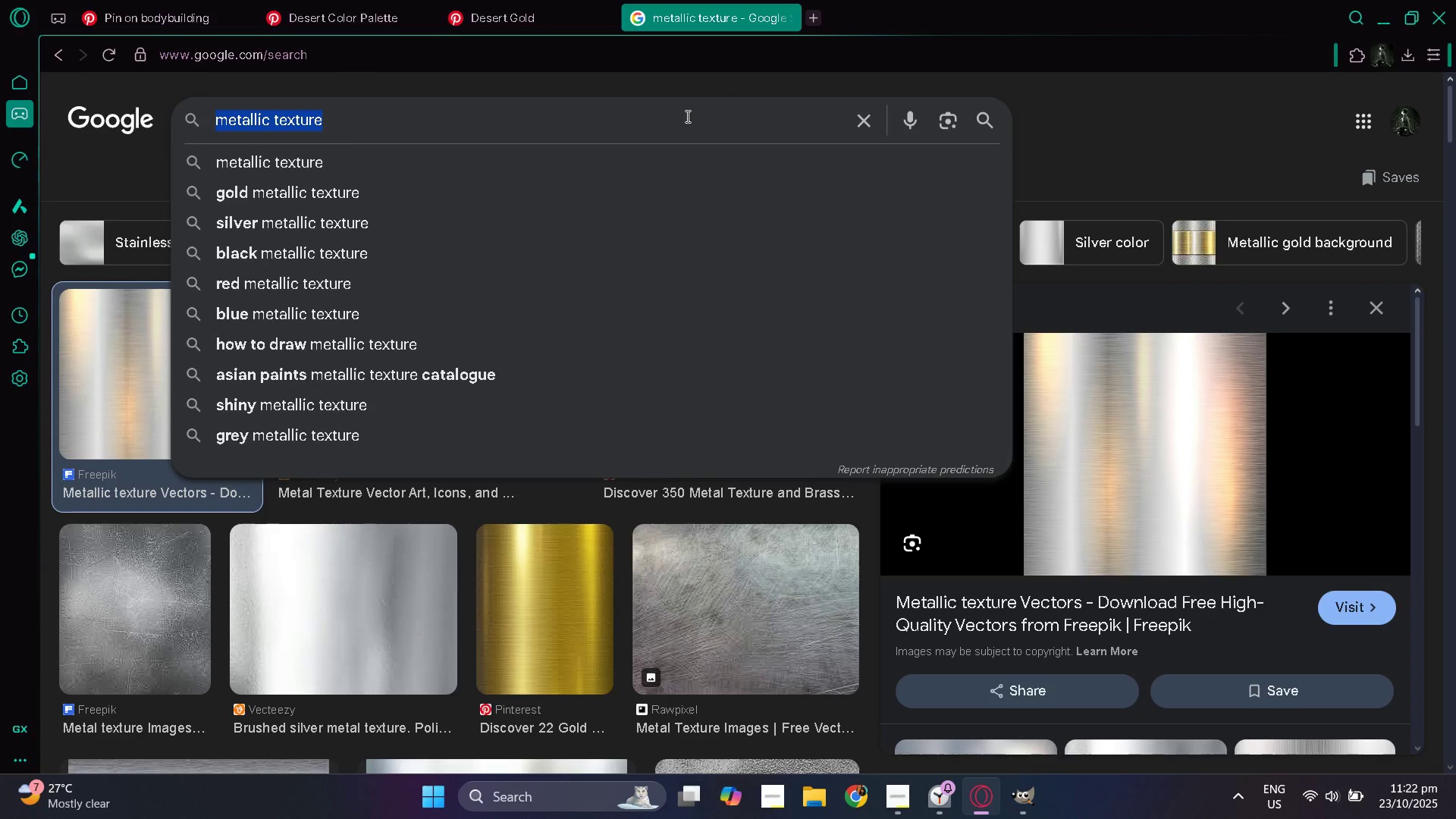 
triple_click([686, 116])
 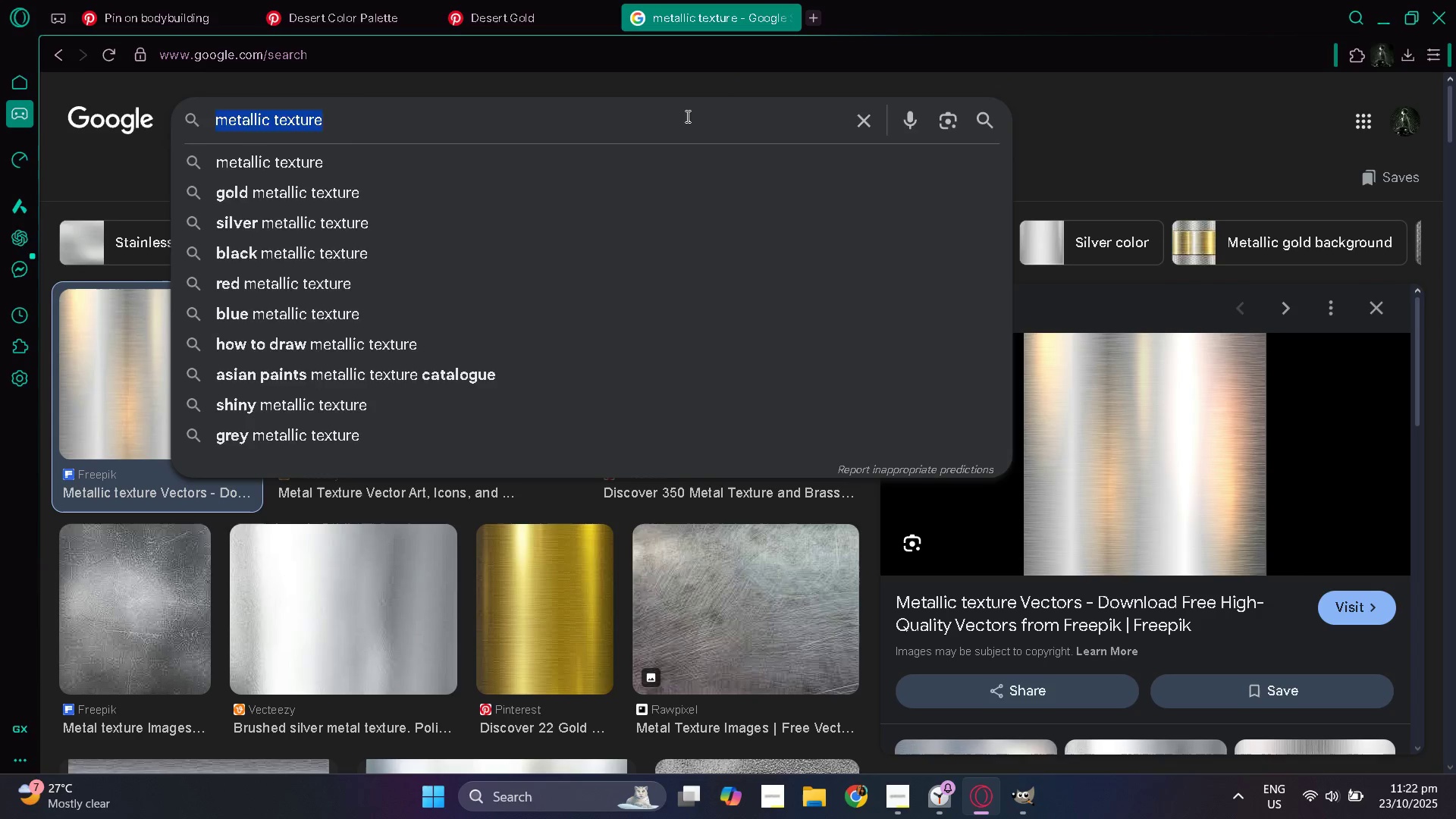 
type(dark to light me)
key(Backspace)
key(Backspace)
key(Backspace)
key(Backspace)
type(t gradient)
 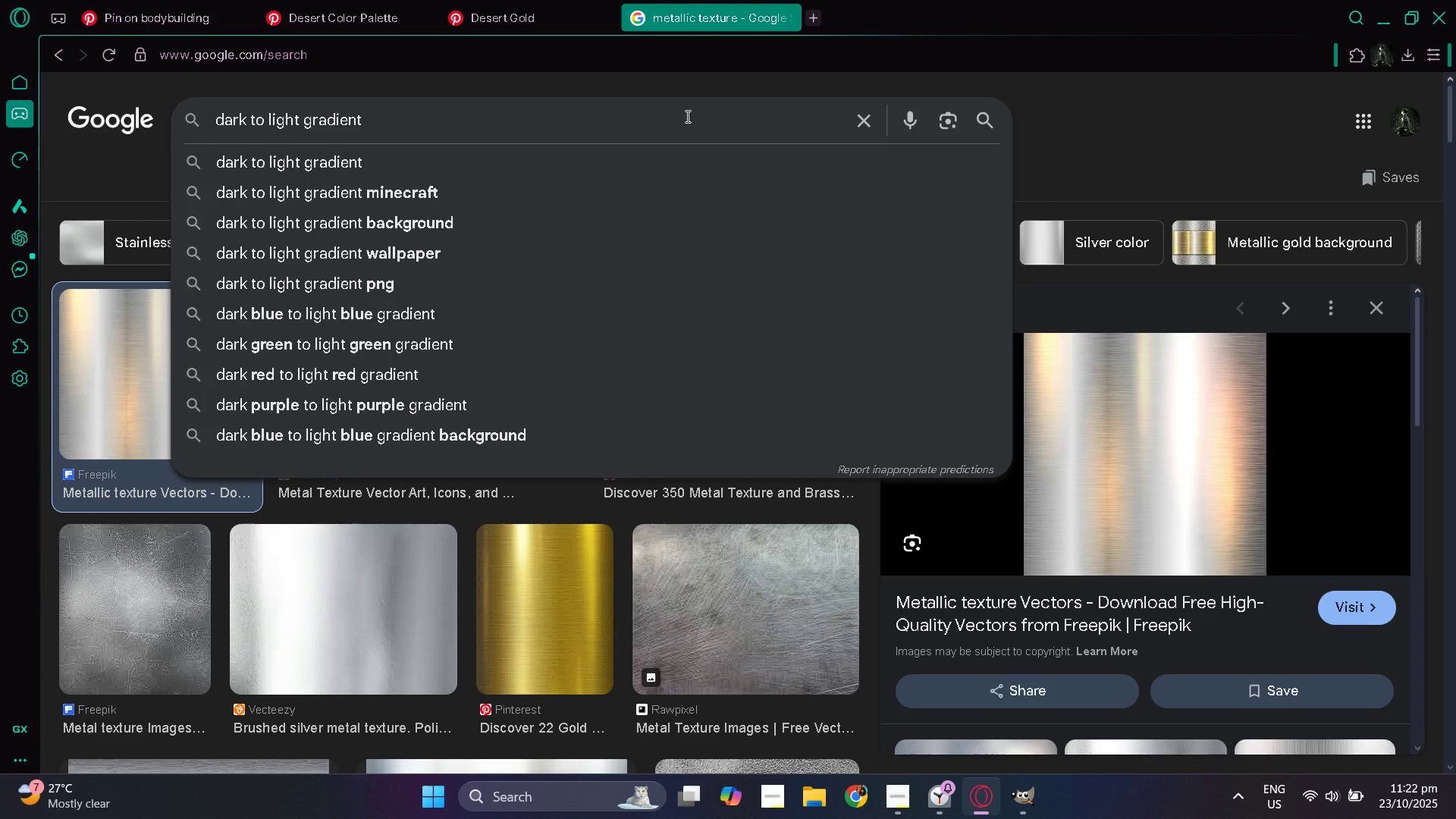 
key(Enter)
 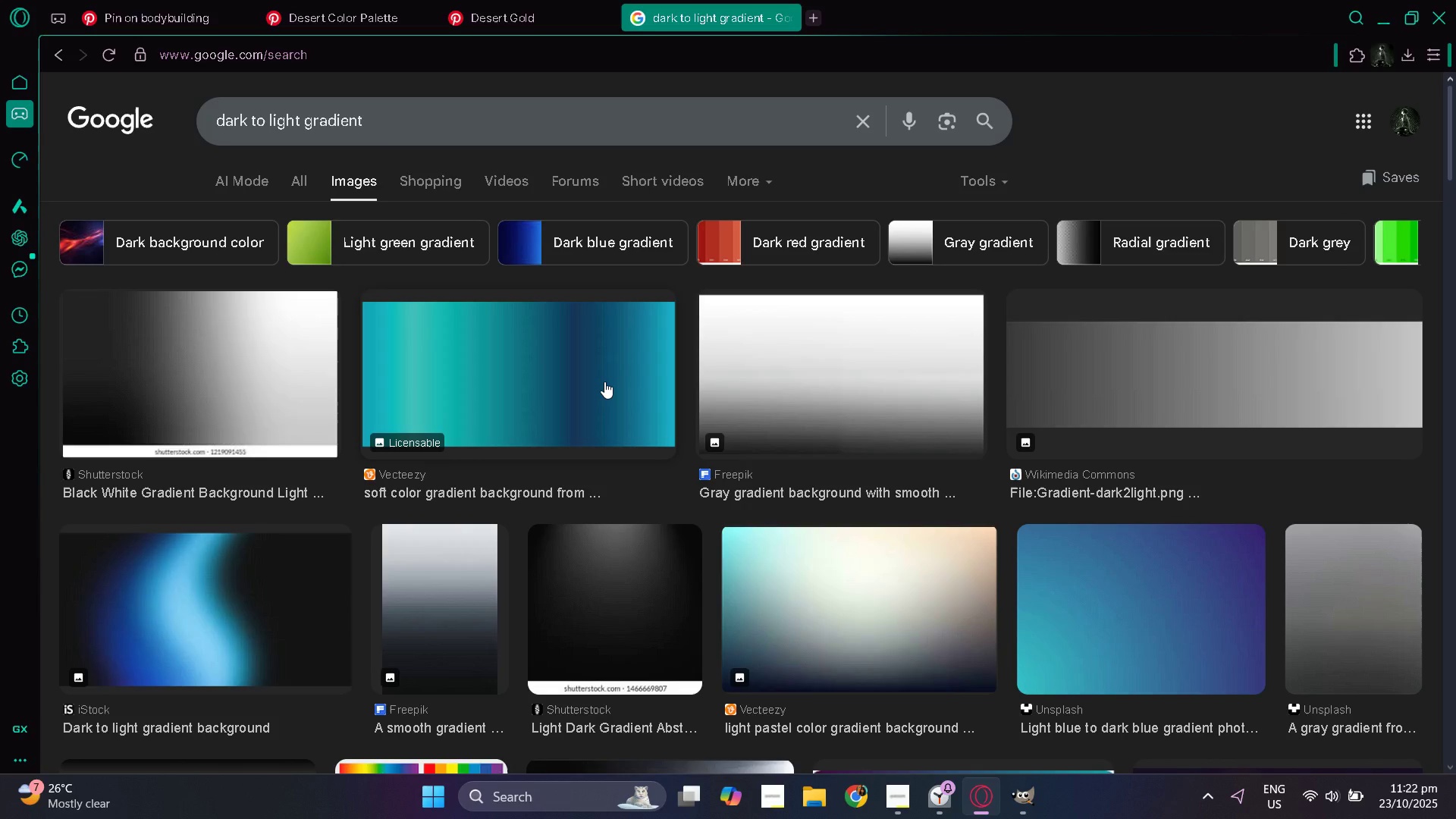 
wait(7.24)
 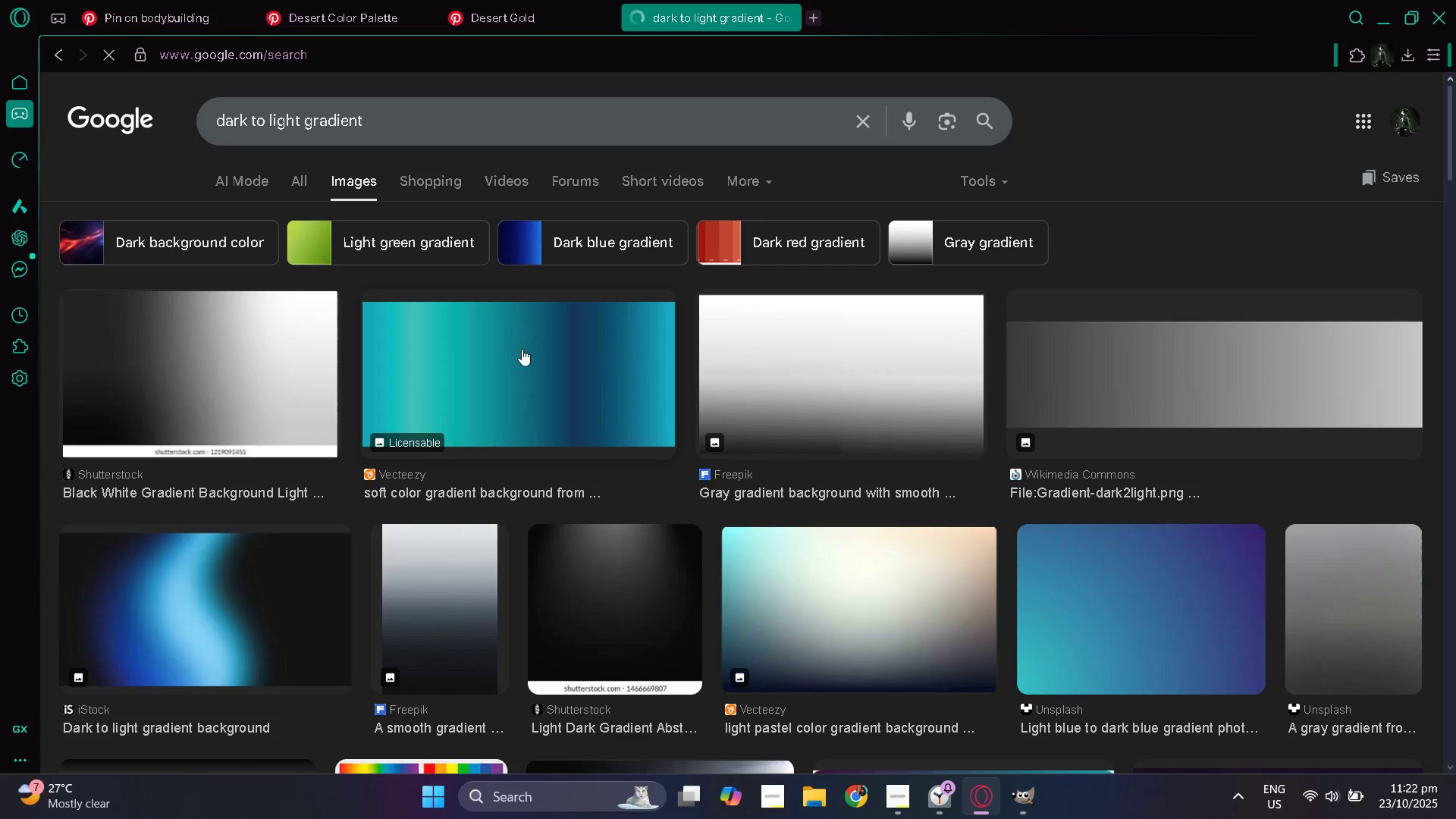 
scroll: coordinate [604, 381], scroll_direction: down, amount: 2.0
 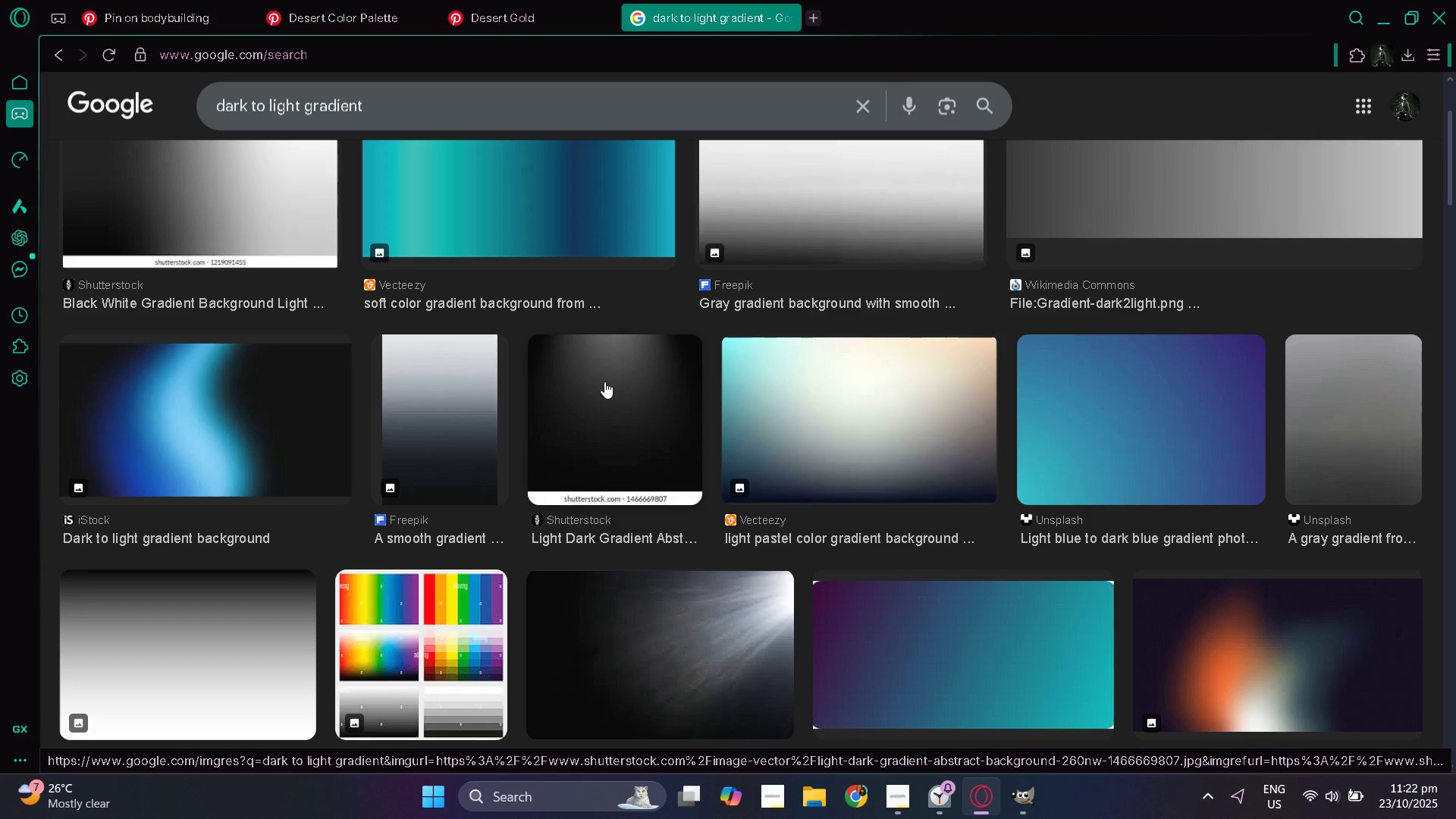 
key(Alt+AltLeft)
 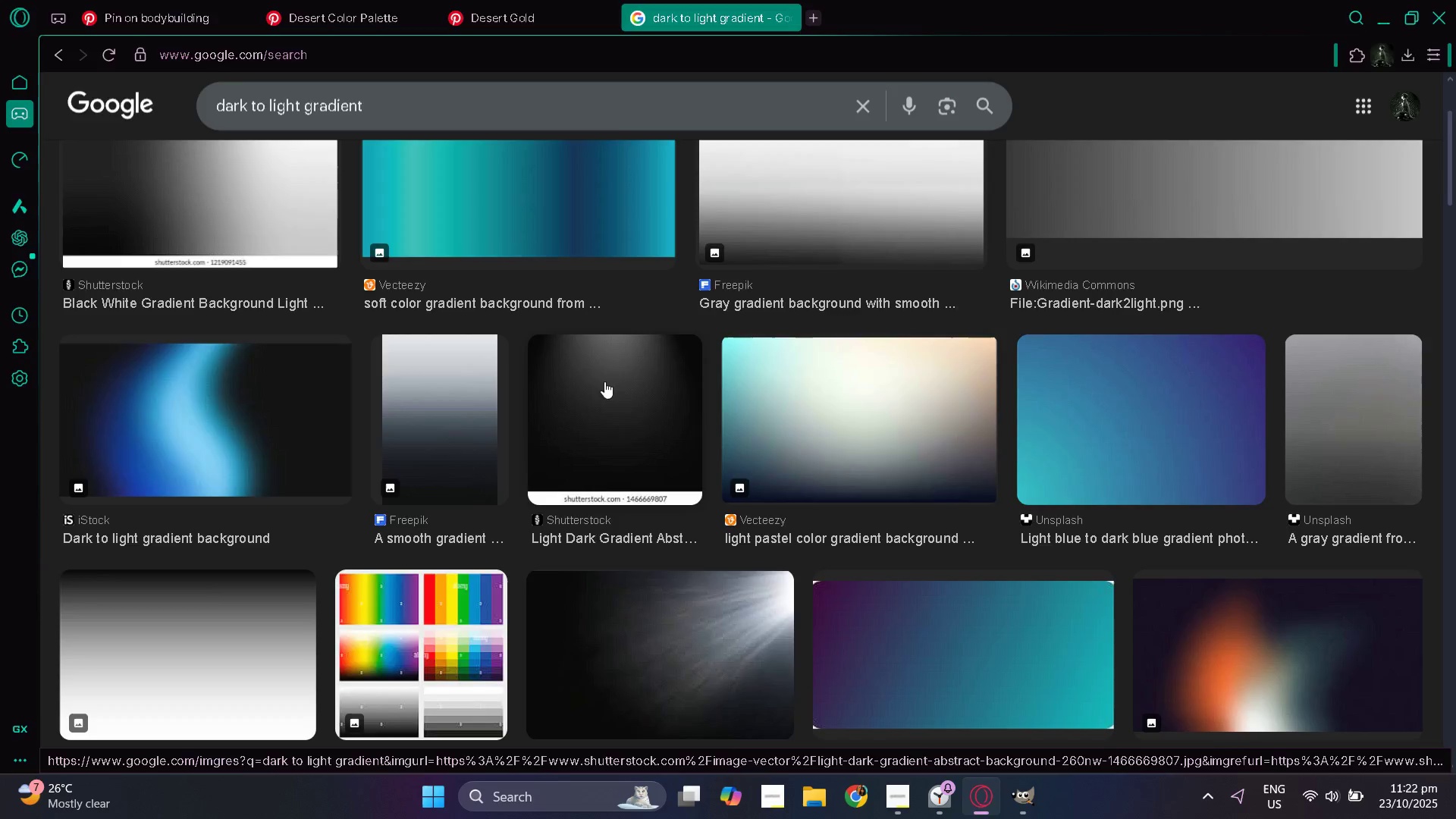 
key(Tab)
 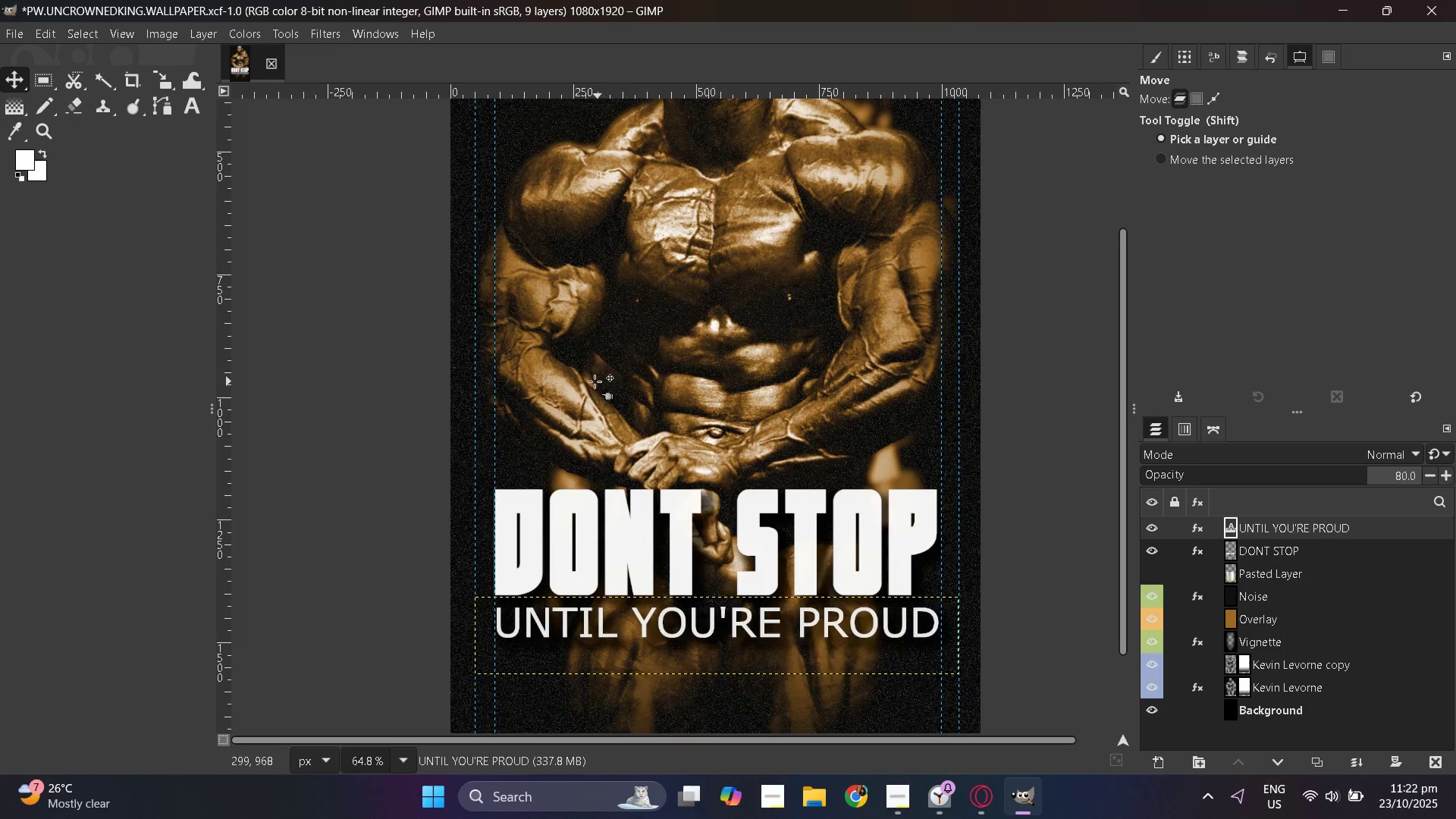 
key(Alt+AltLeft)
 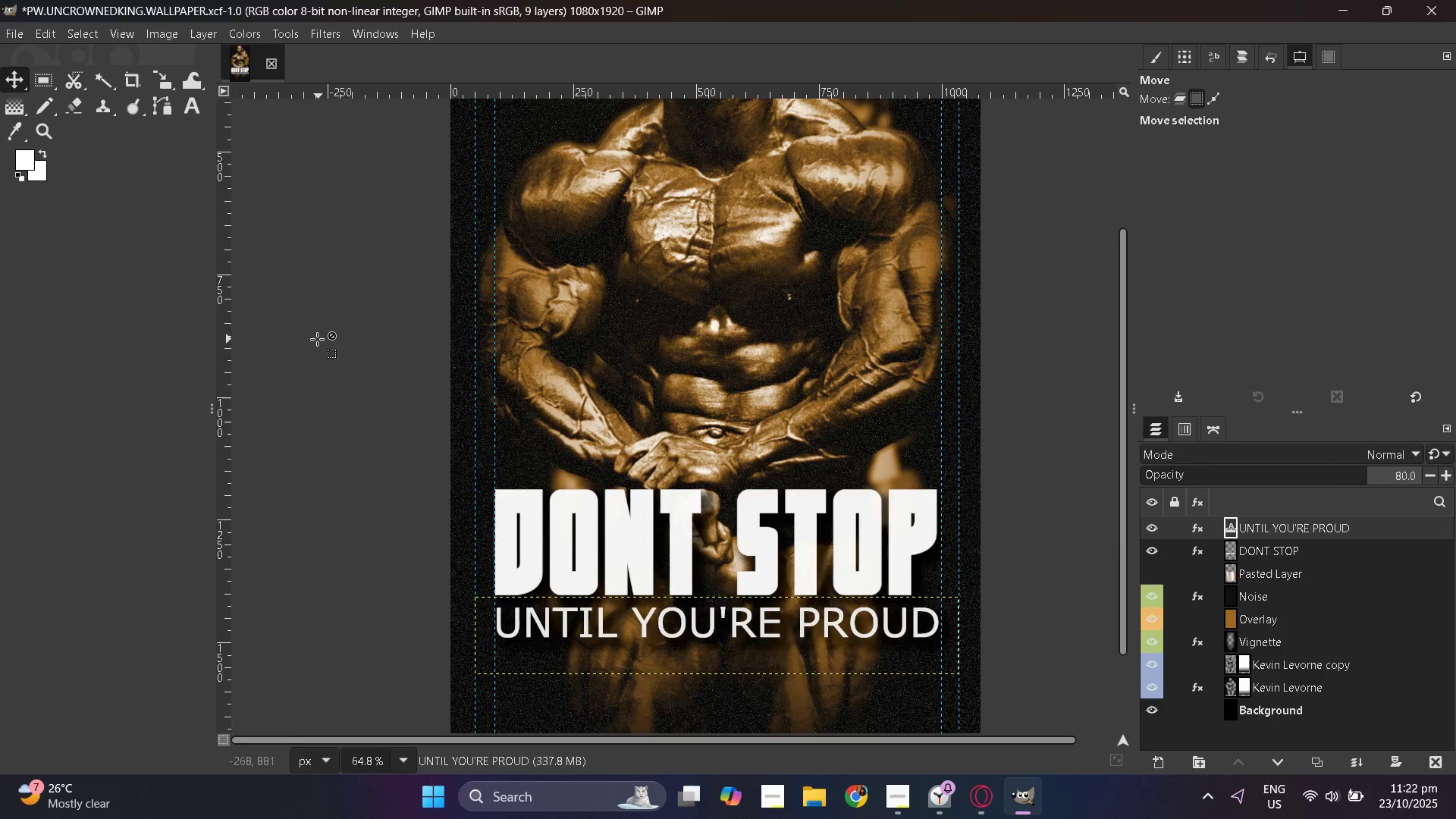 
key(Alt+Tab)
 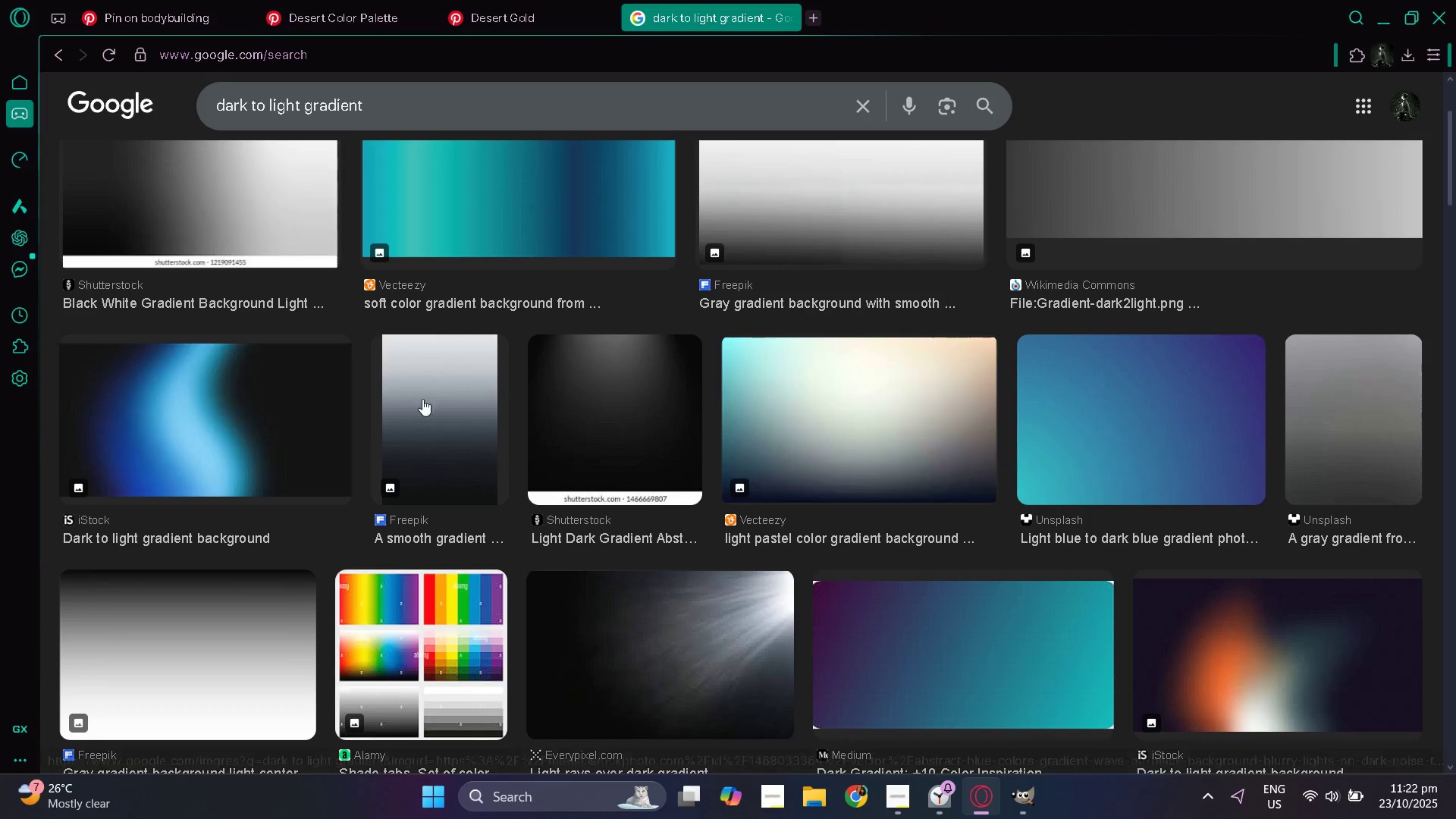 
scroll: coordinate [525, 447], scroll_direction: up, amount: 2.0
 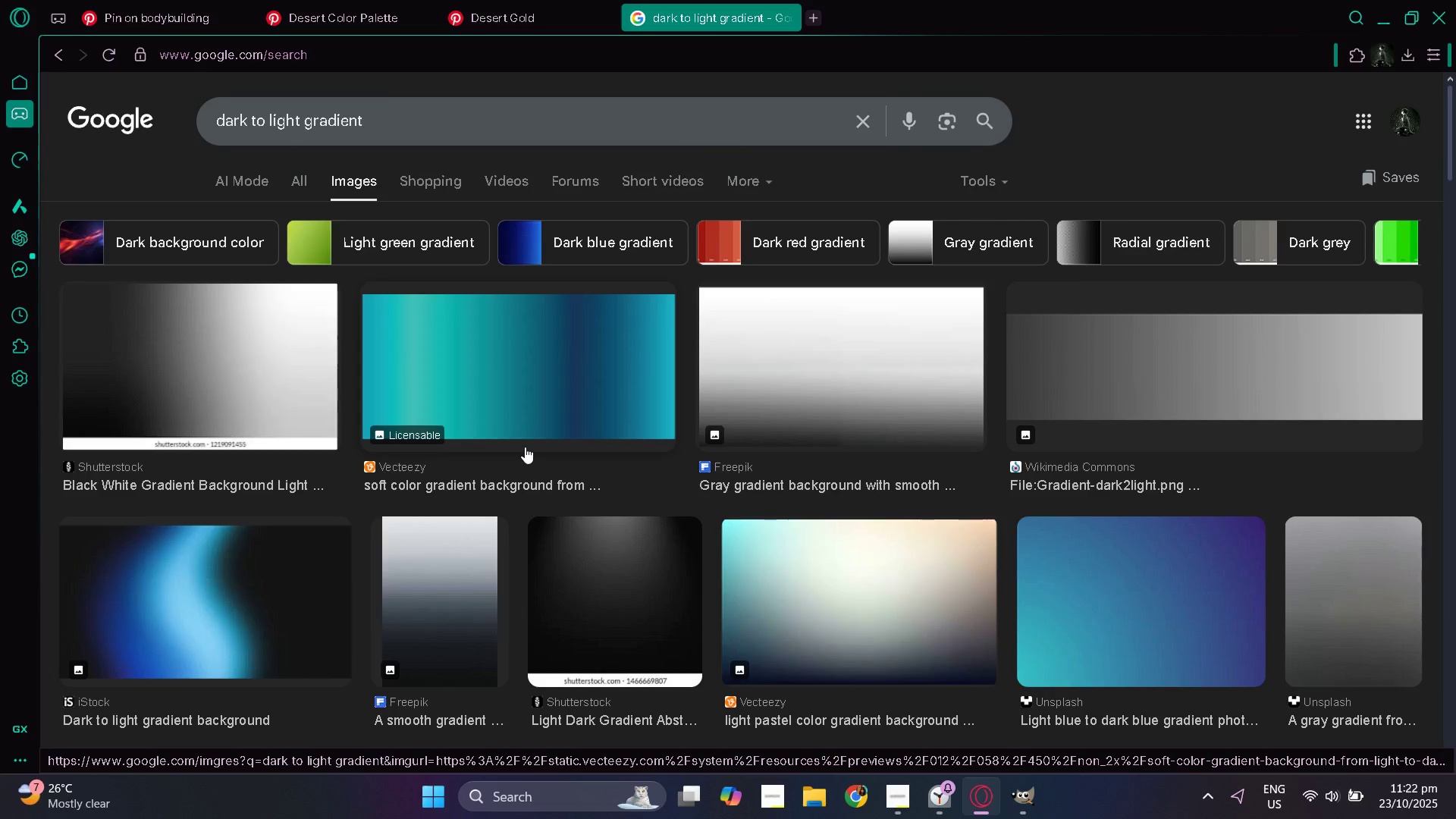 
scroll: coordinate [525, 447], scroll_direction: down, amount: 3.0
 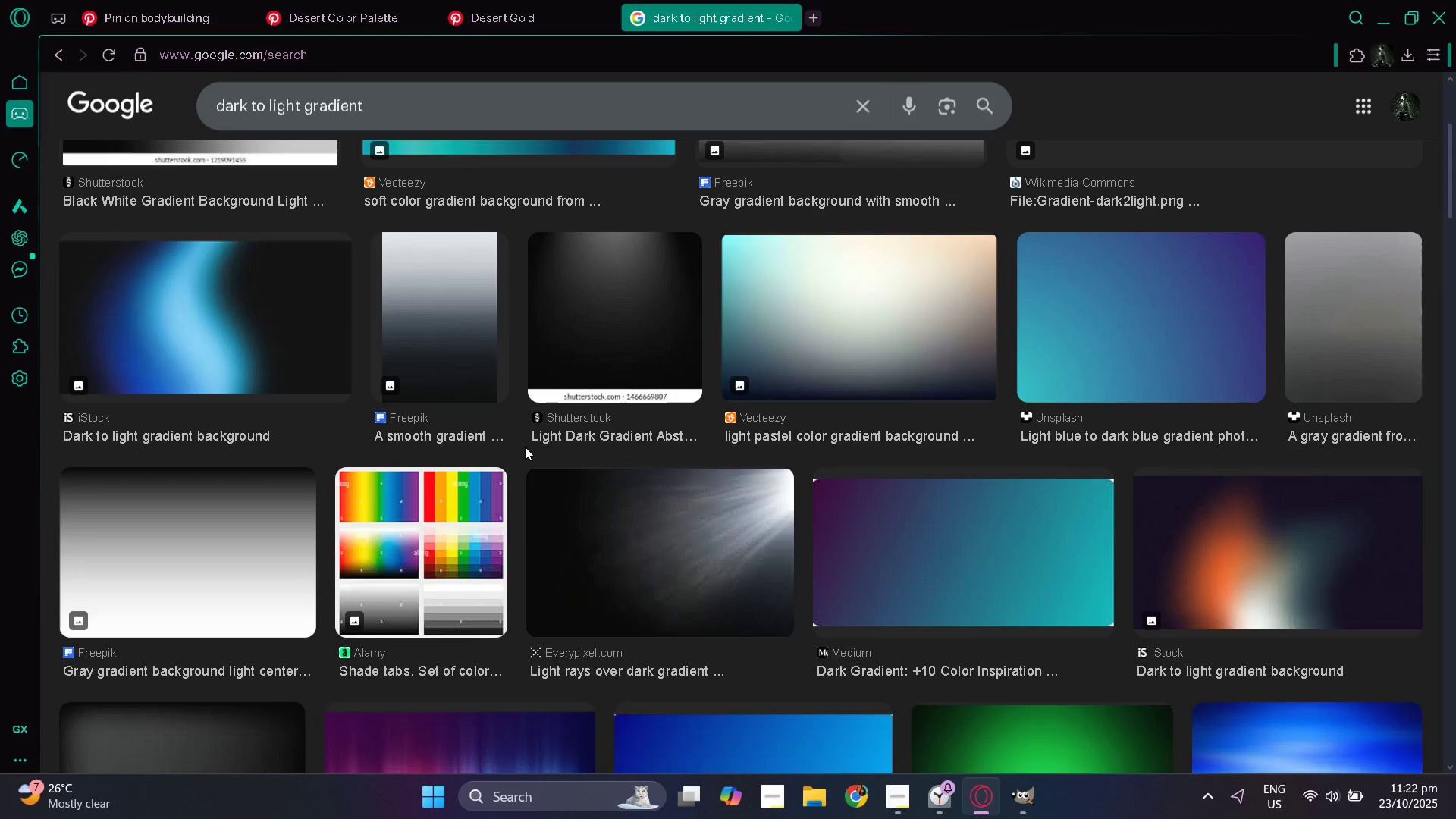 
scroll: coordinate [525, 447], scroll_direction: up, amount: 3.0
 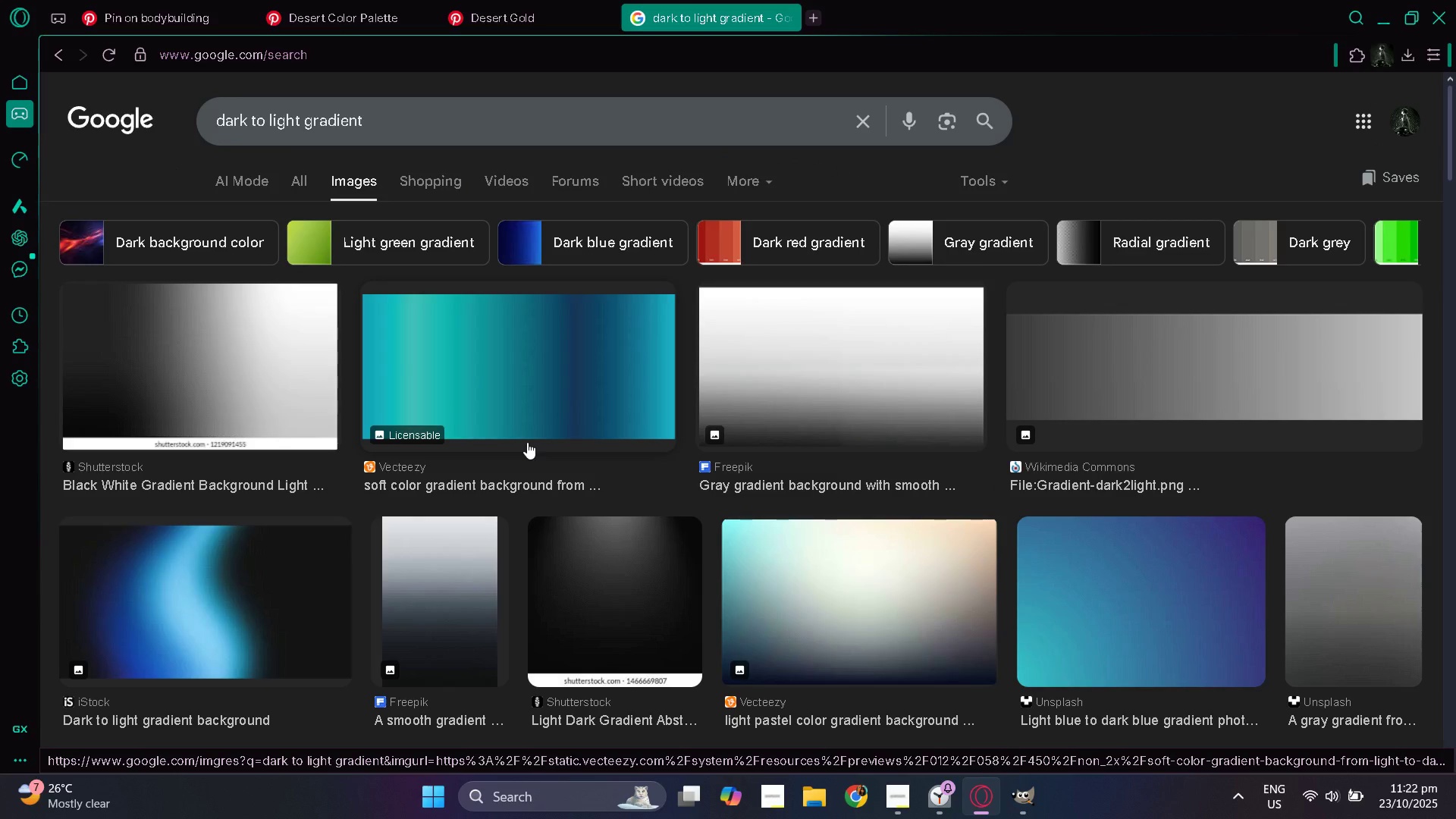 
scroll: coordinate [527, 442], scroll_direction: down, amount: 2.0
 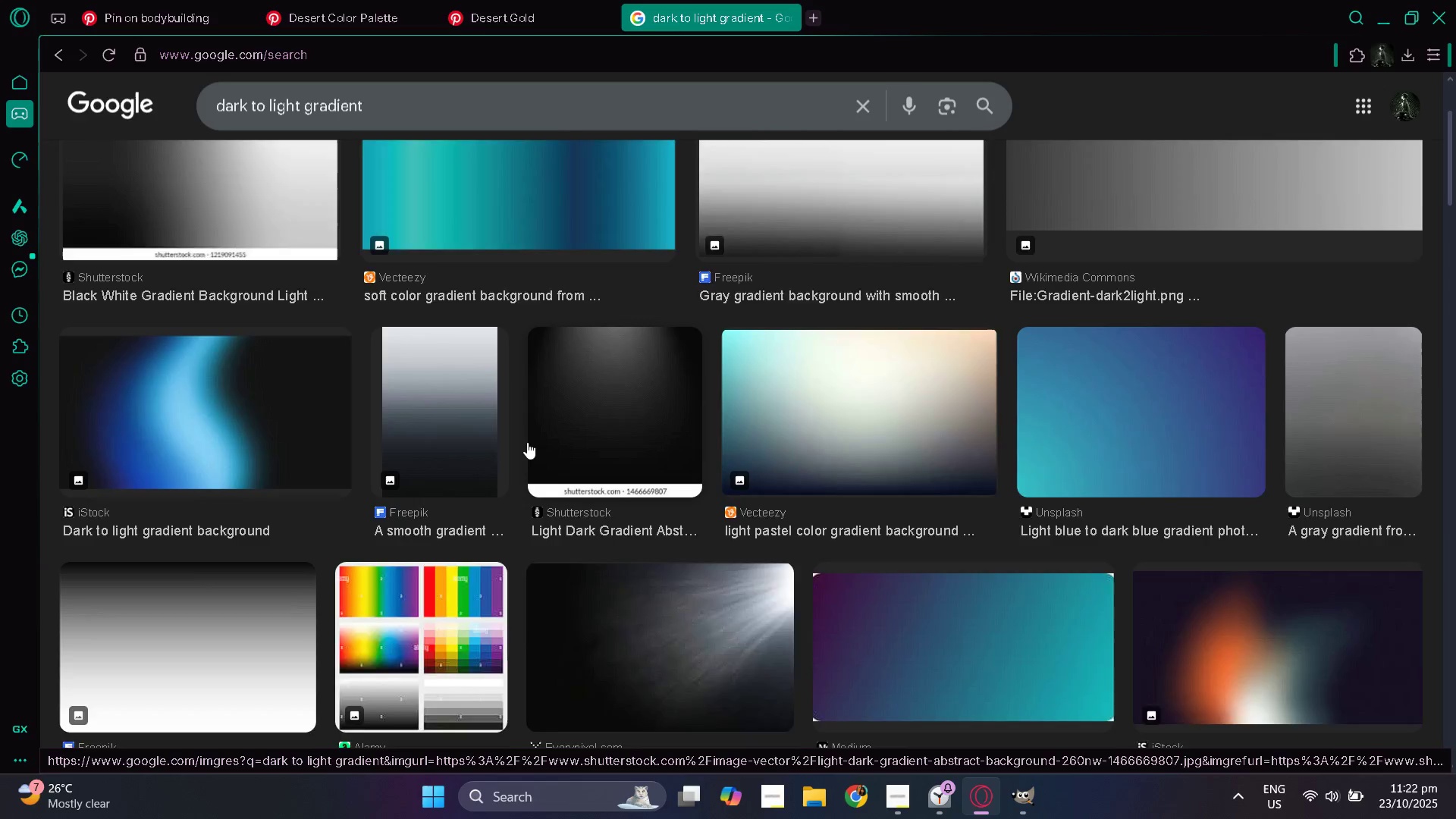 
scroll: coordinate [527, 442], scroll_direction: up, amount: 2.0
 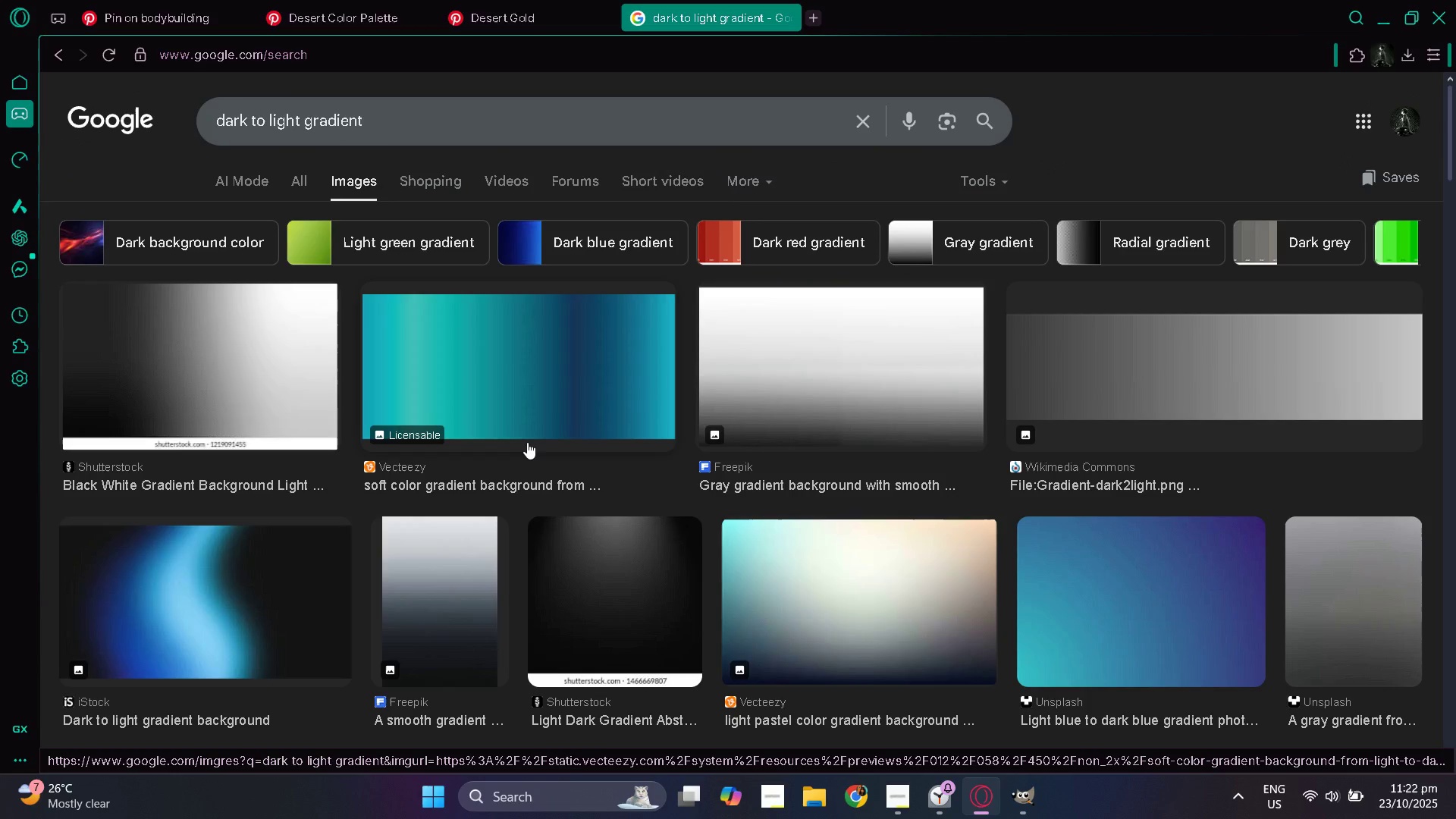 
scroll: coordinate [527, 442], scroll_direction: down, amount: 1.0
 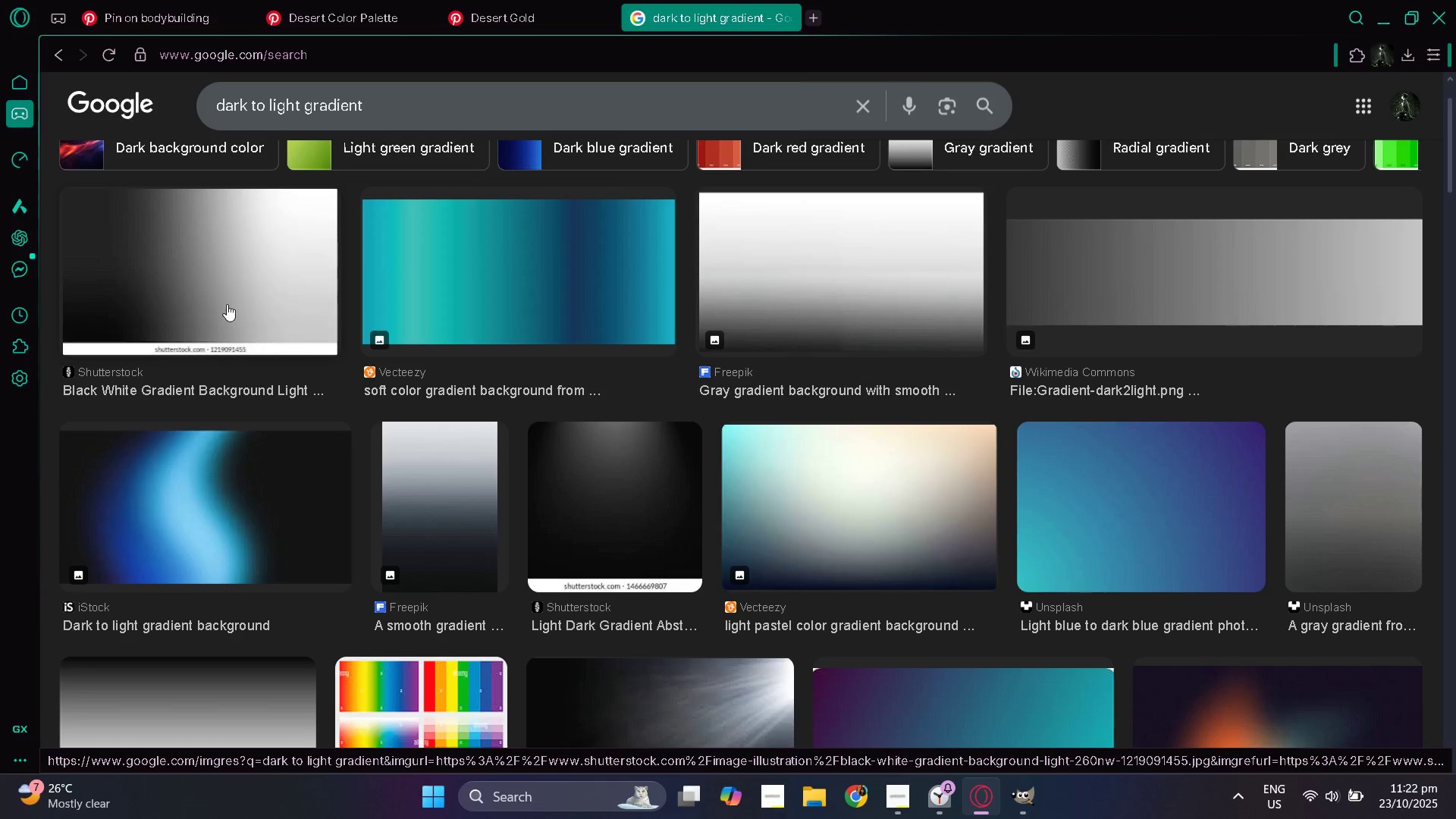 
left_click([225, 301])
 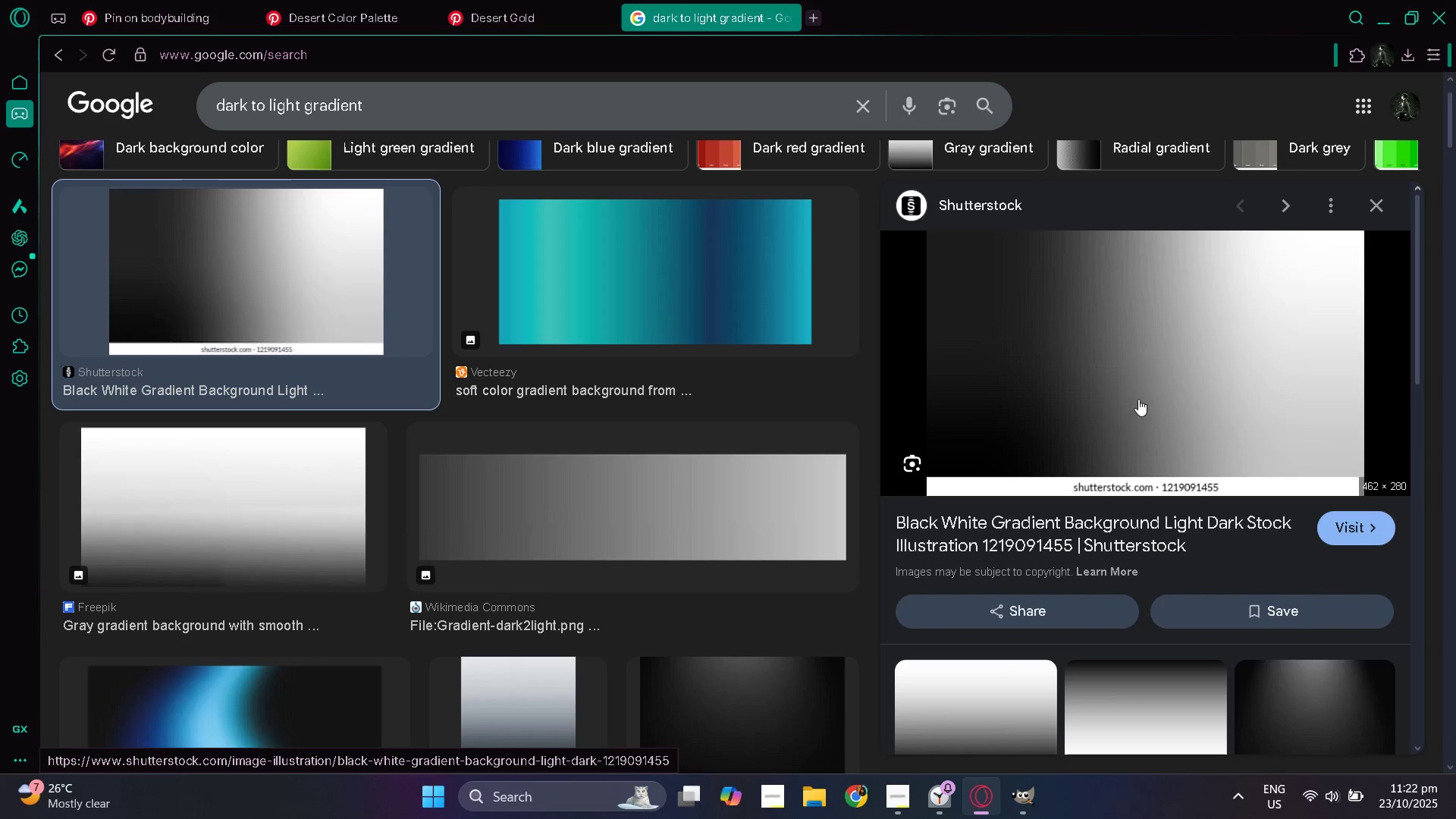 
scroll: coordinate [1138, 399], scroll_direction: down, amount: 2.0
 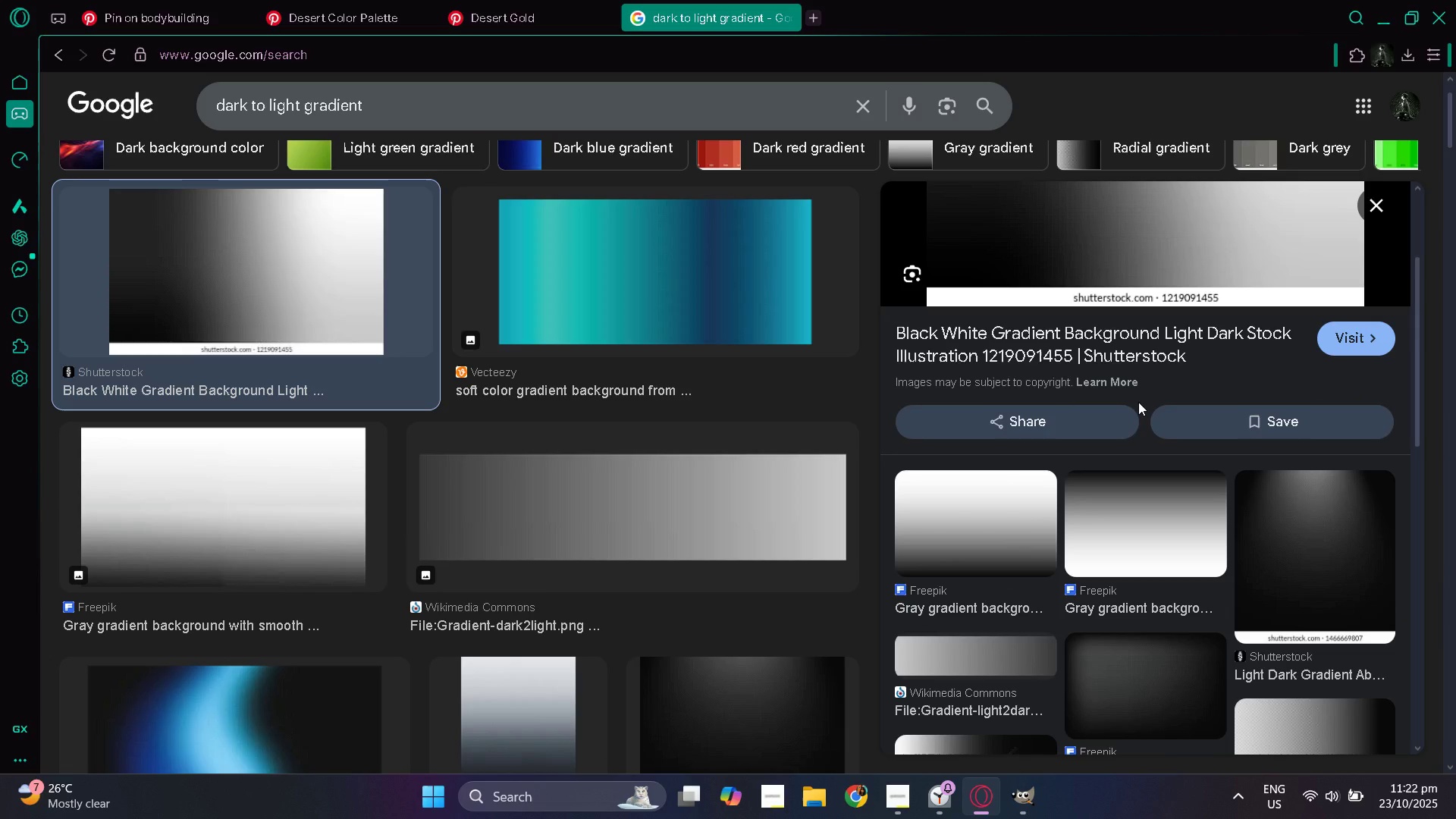 
scroll: coordinate [1138, 402], scroll_direction: up, amount: 1.0
 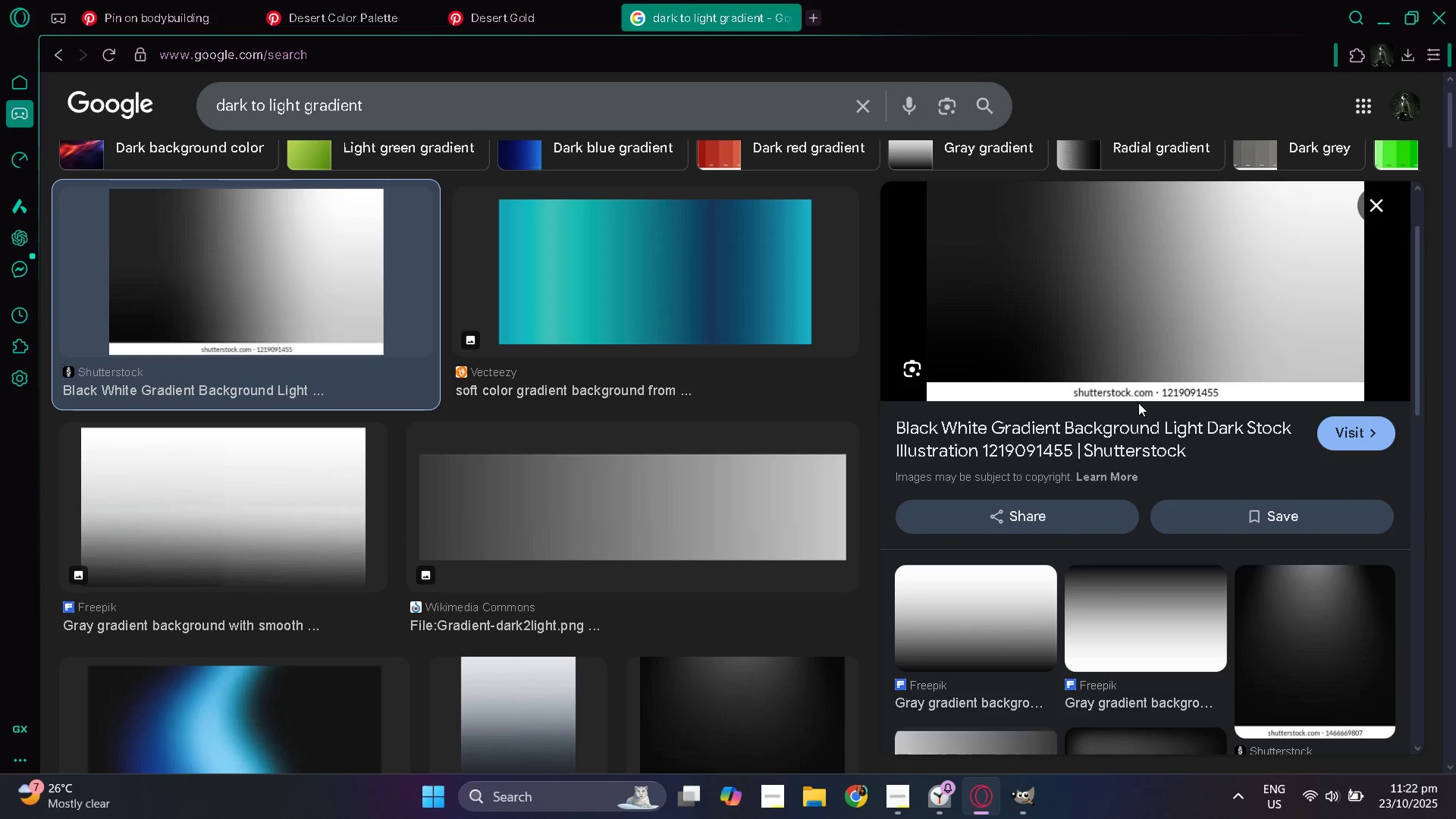 
scroll: coordinate [690, 573], scroll_direction: down, amount: 7.0
 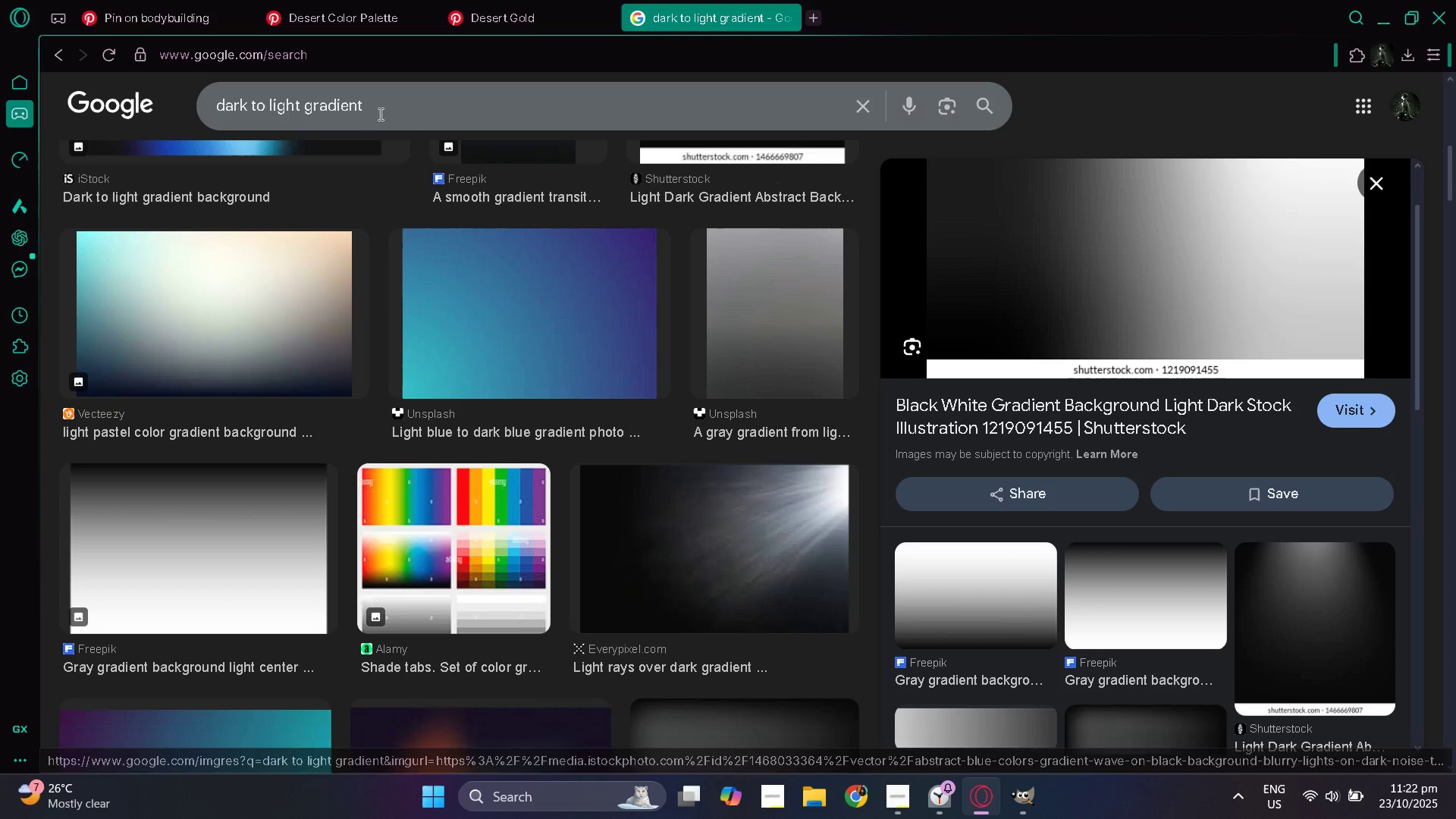 
type( black)
 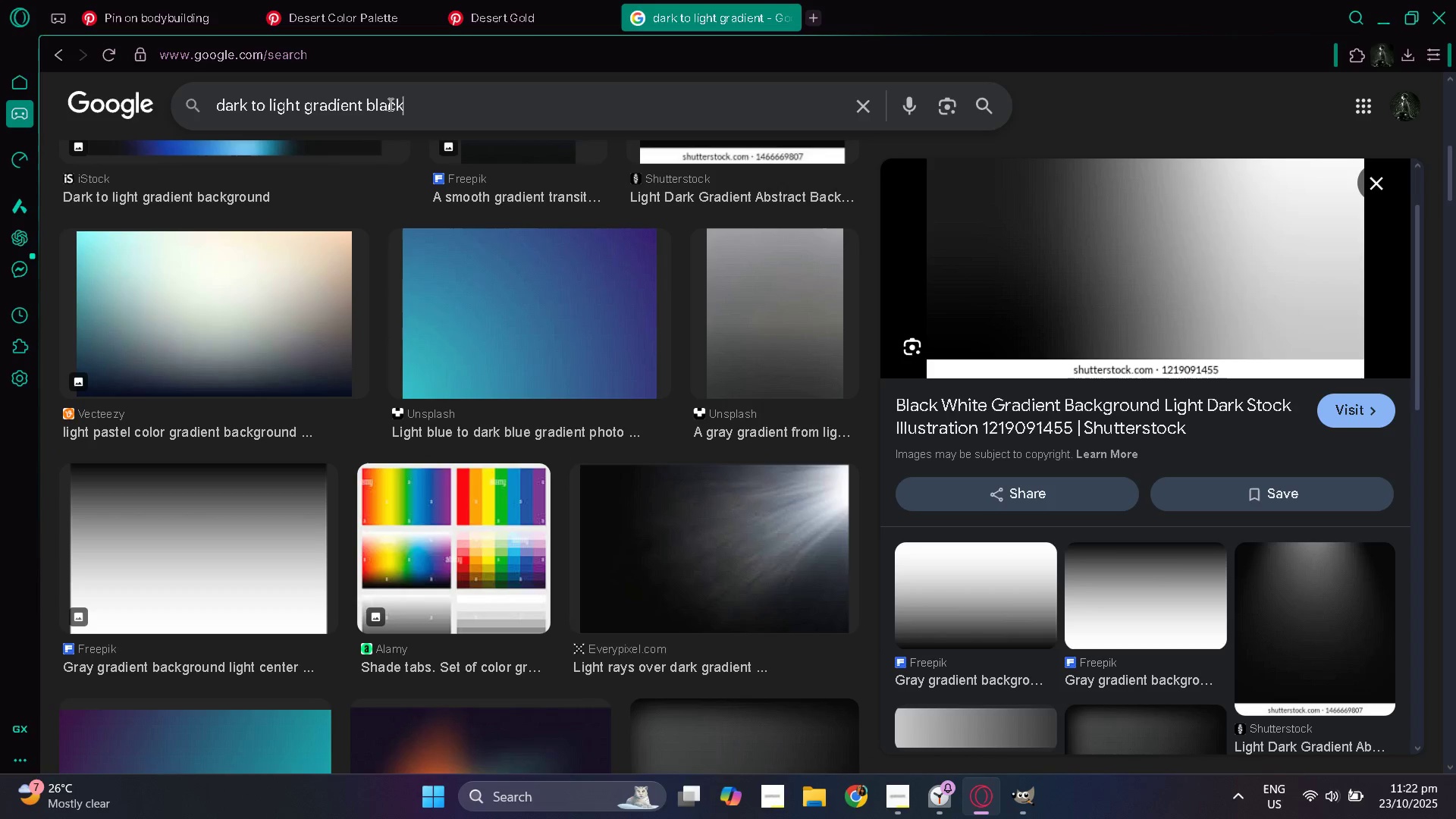 
key(Enter)
 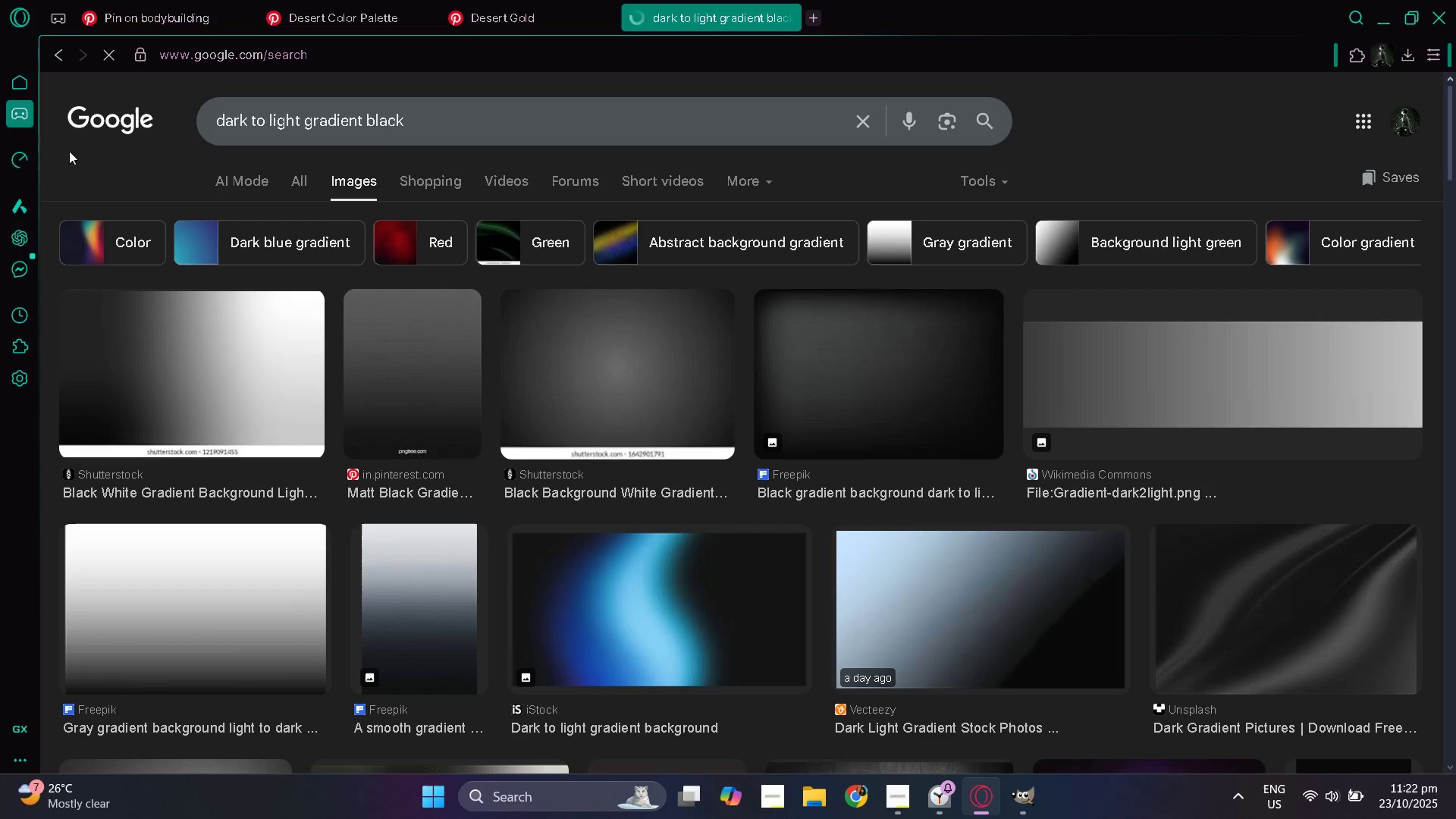 
scroll: coordinate [657, 497], scroll_direction: down, amount: 1.0
 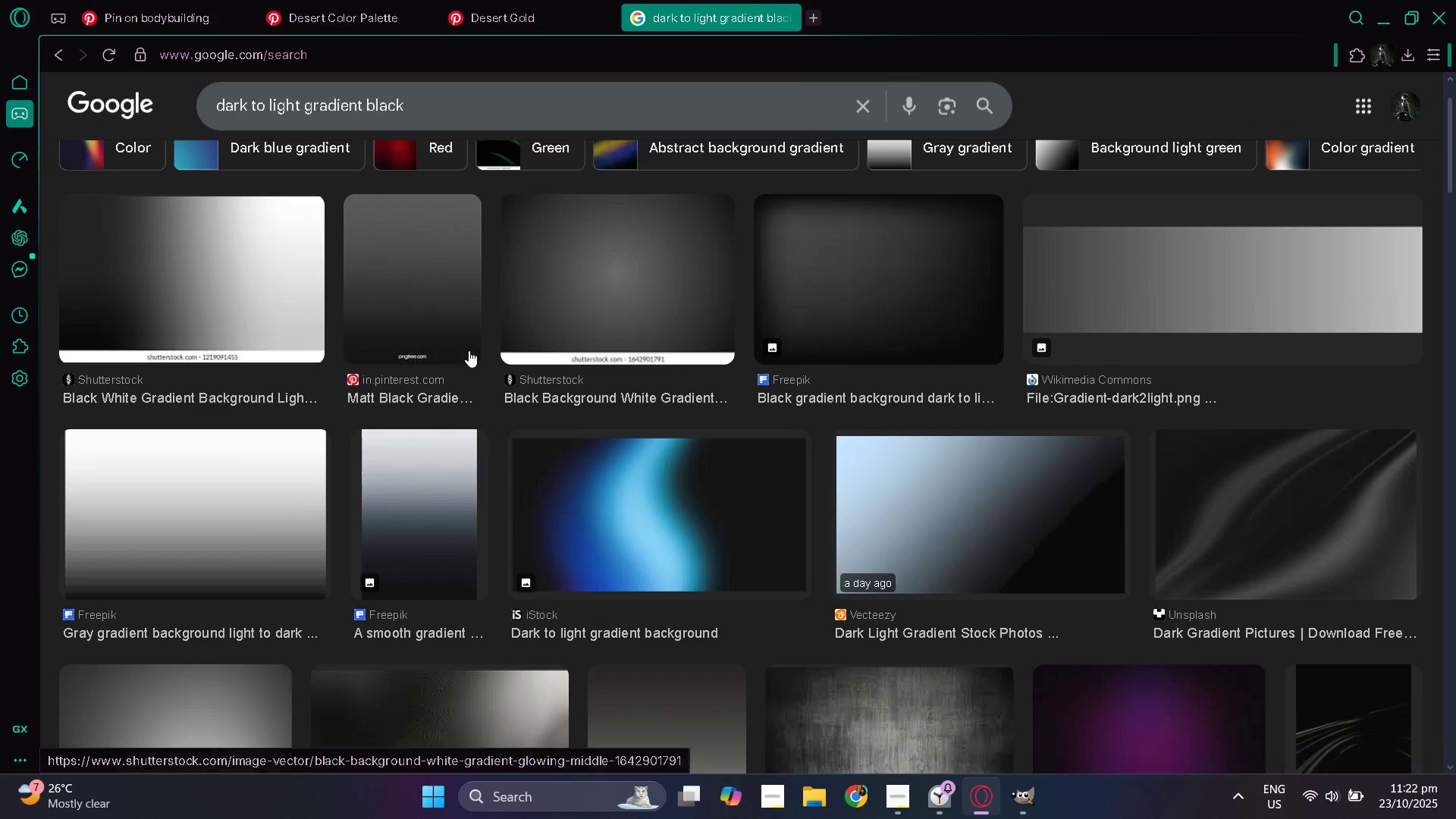 
left_click([425, 300])
 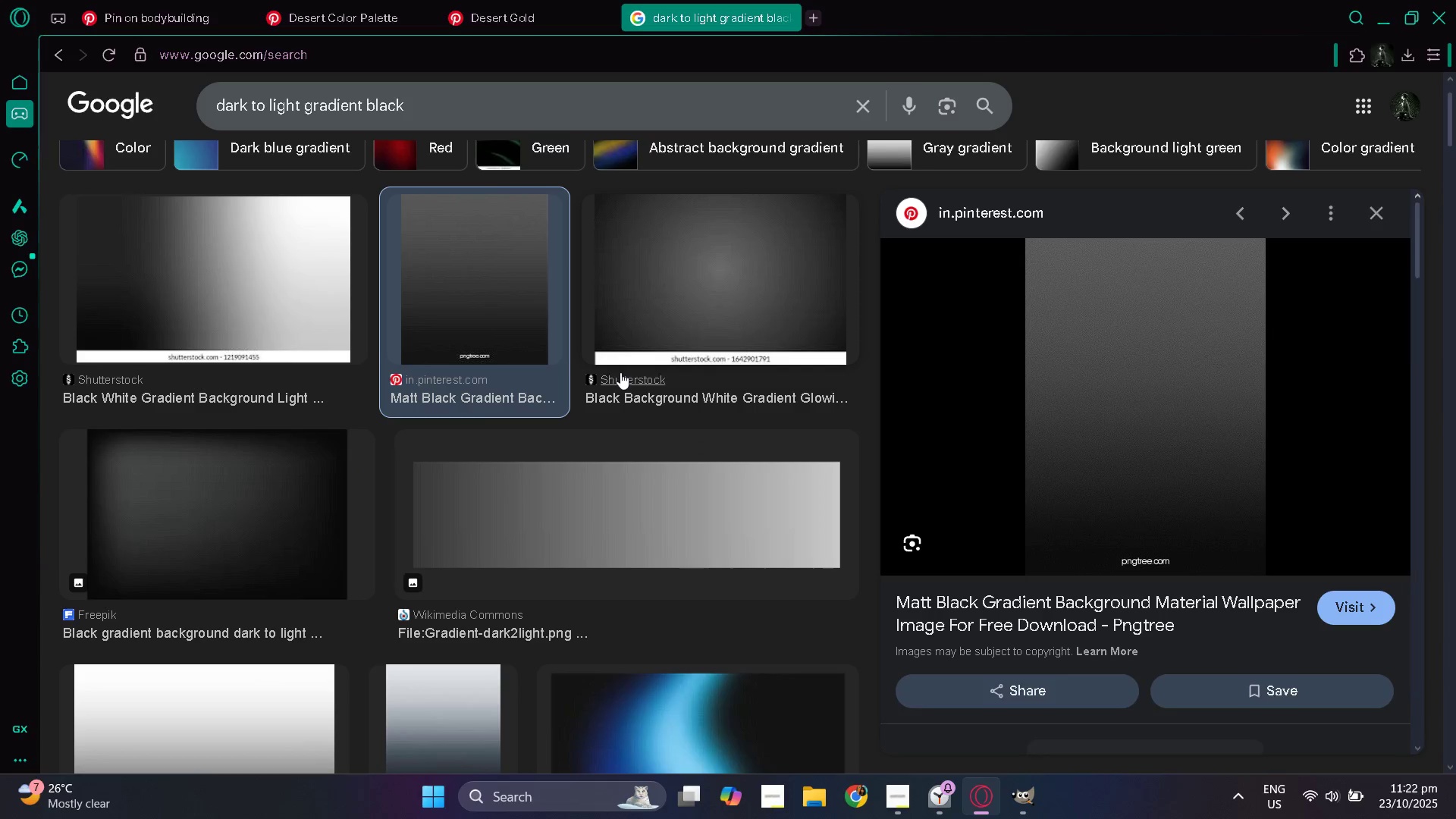 
scroll: coordinate [628, 378], scroll_direction: down, amount: 20.0
 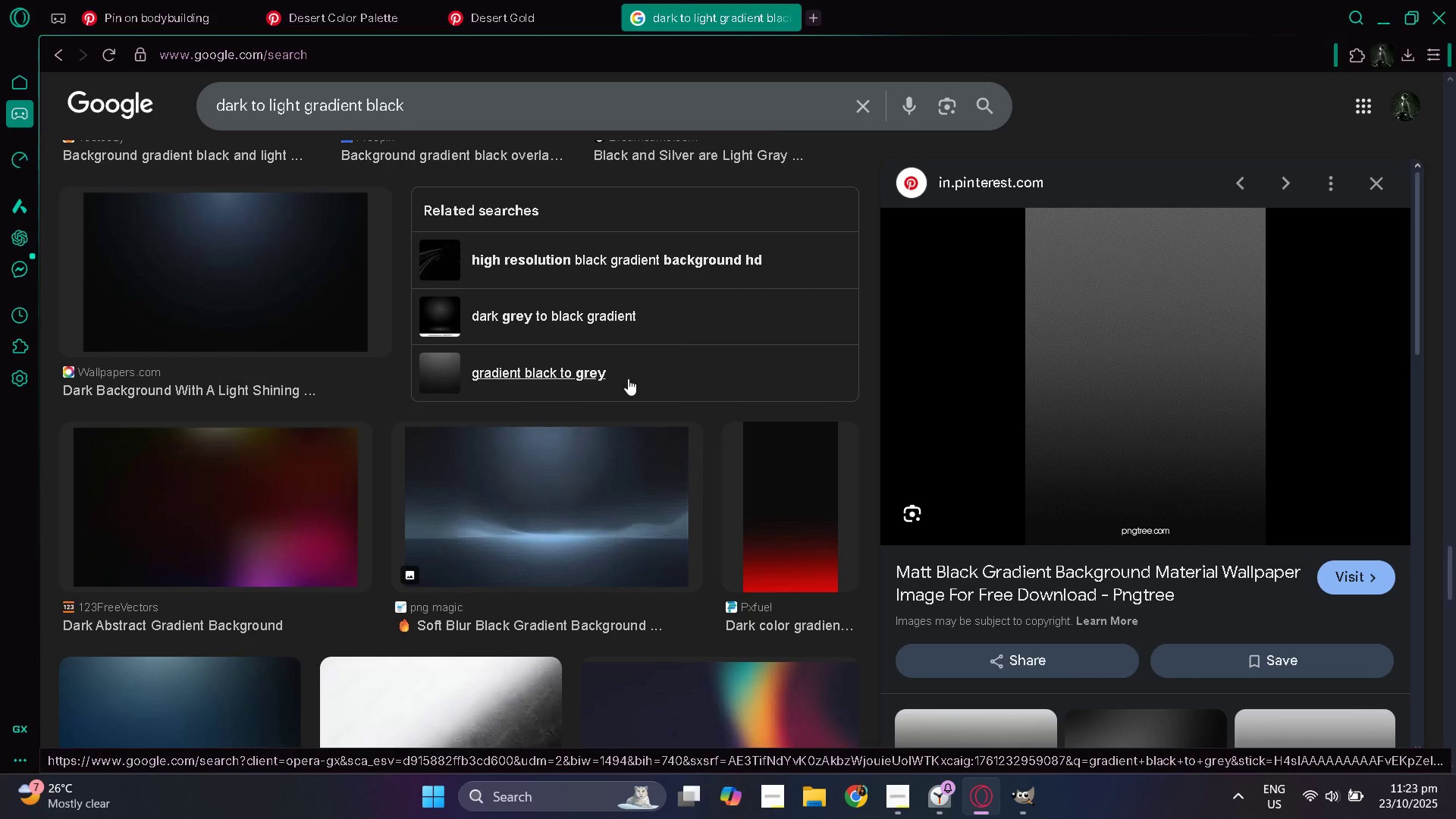 
scroll: coordinate [629, 380], scroll_direction: down, amount: 6.0
 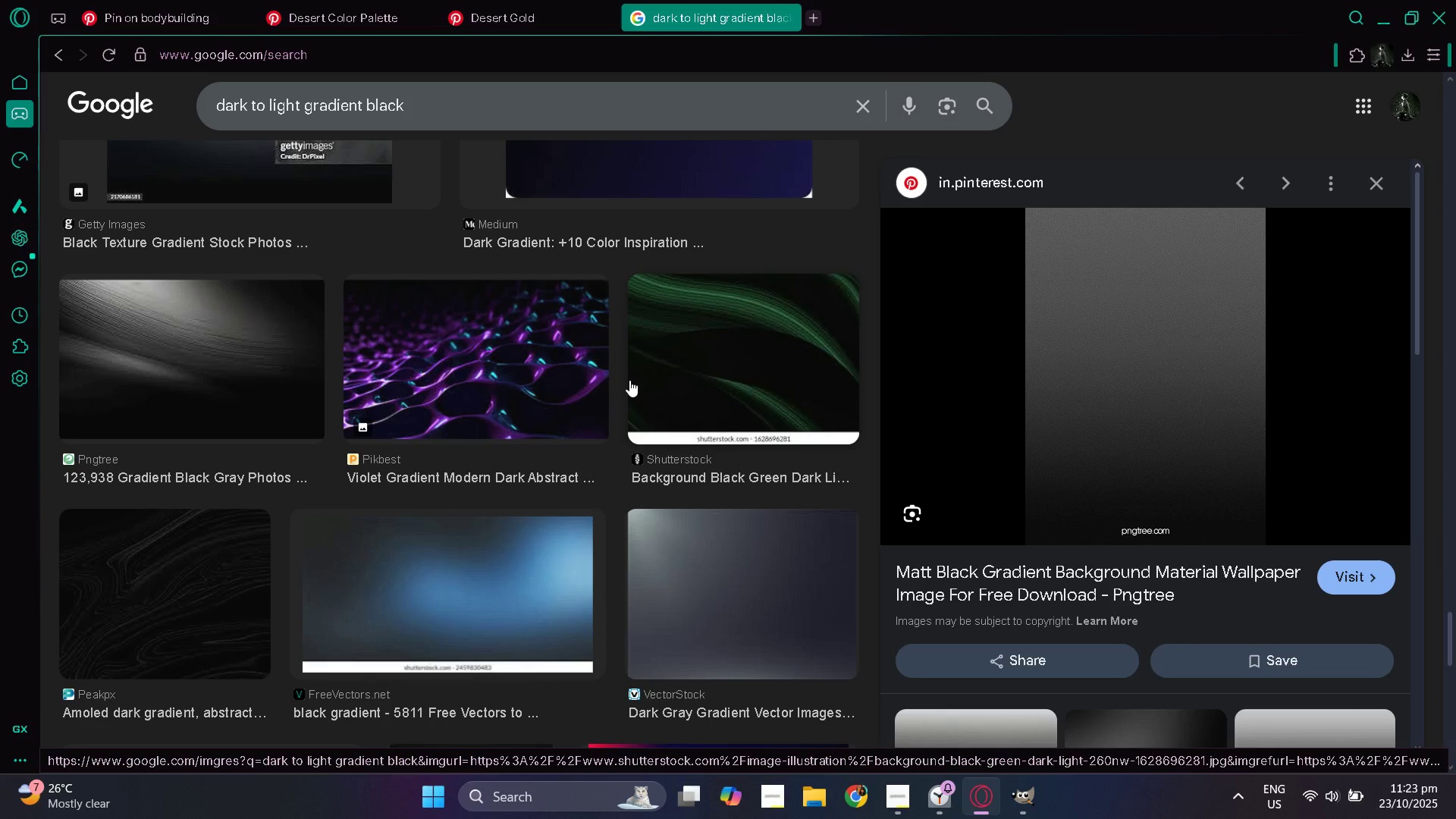 
scroll: coordinate [829, 499], scroll_direction: up, amount: 63.0
 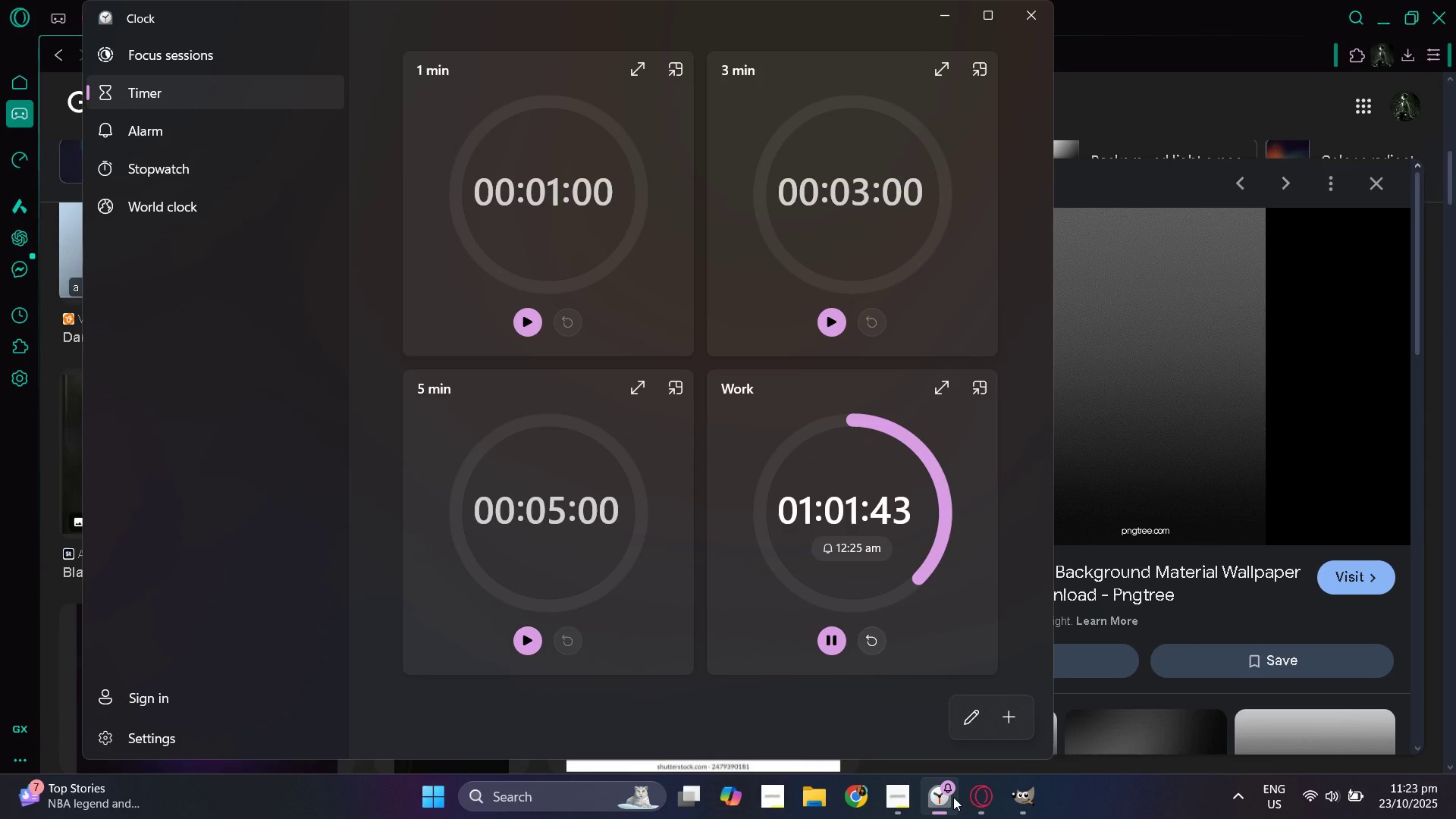 
wait(5.25)
 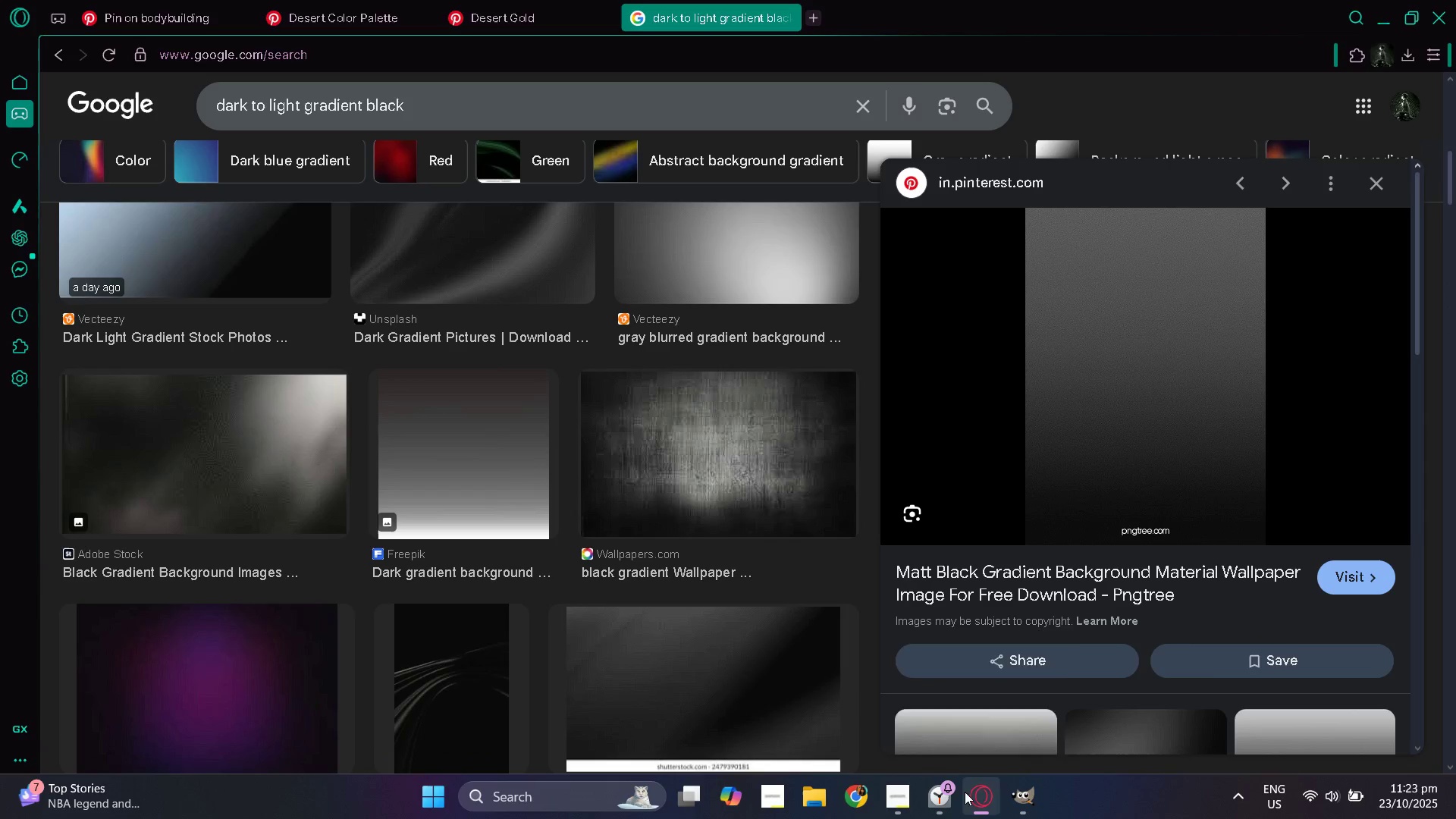 
left_click([953, 797])
 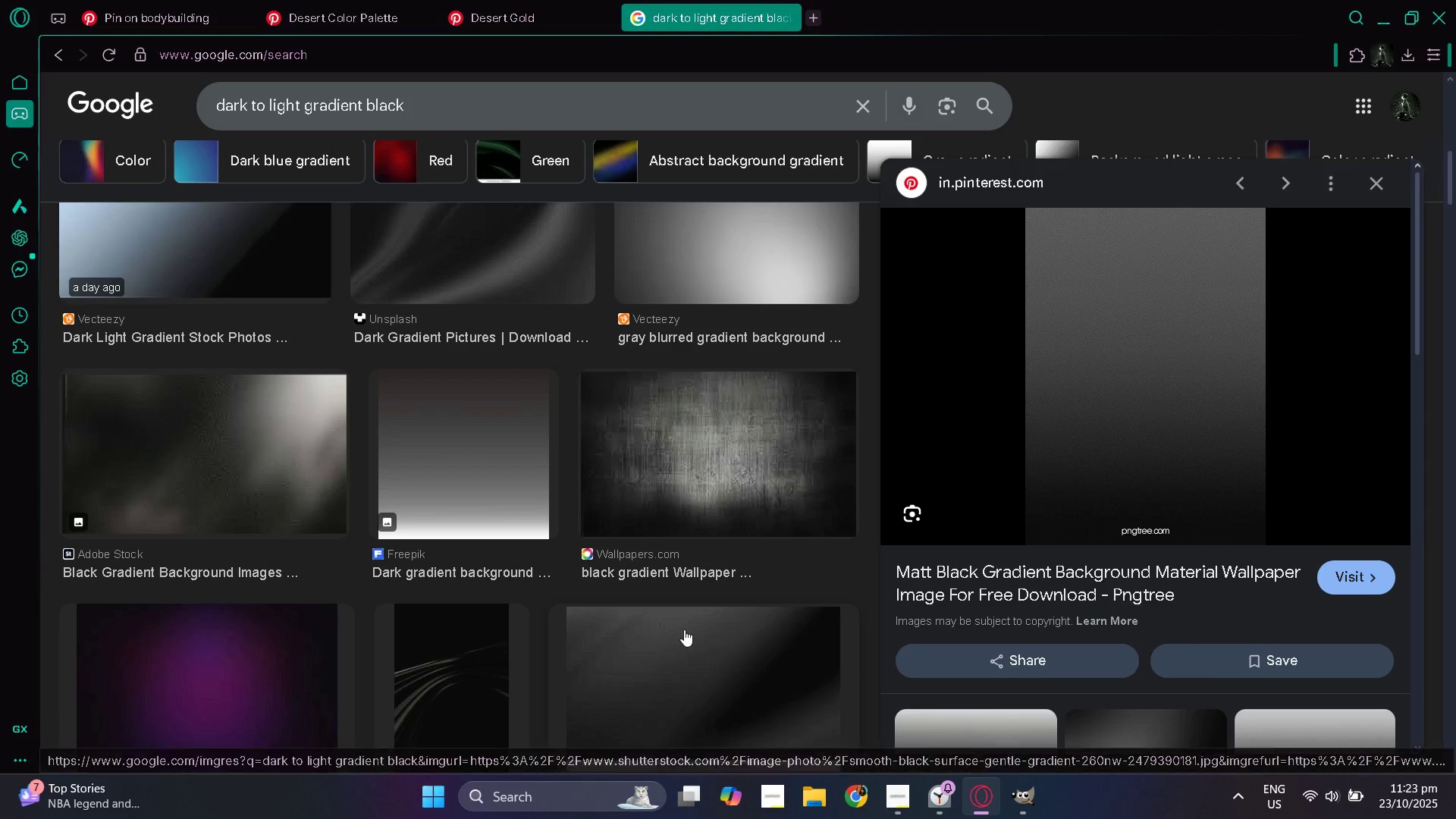 
scroll: coordinate [700, 635], scroll_direction: up, amount: 4.0
 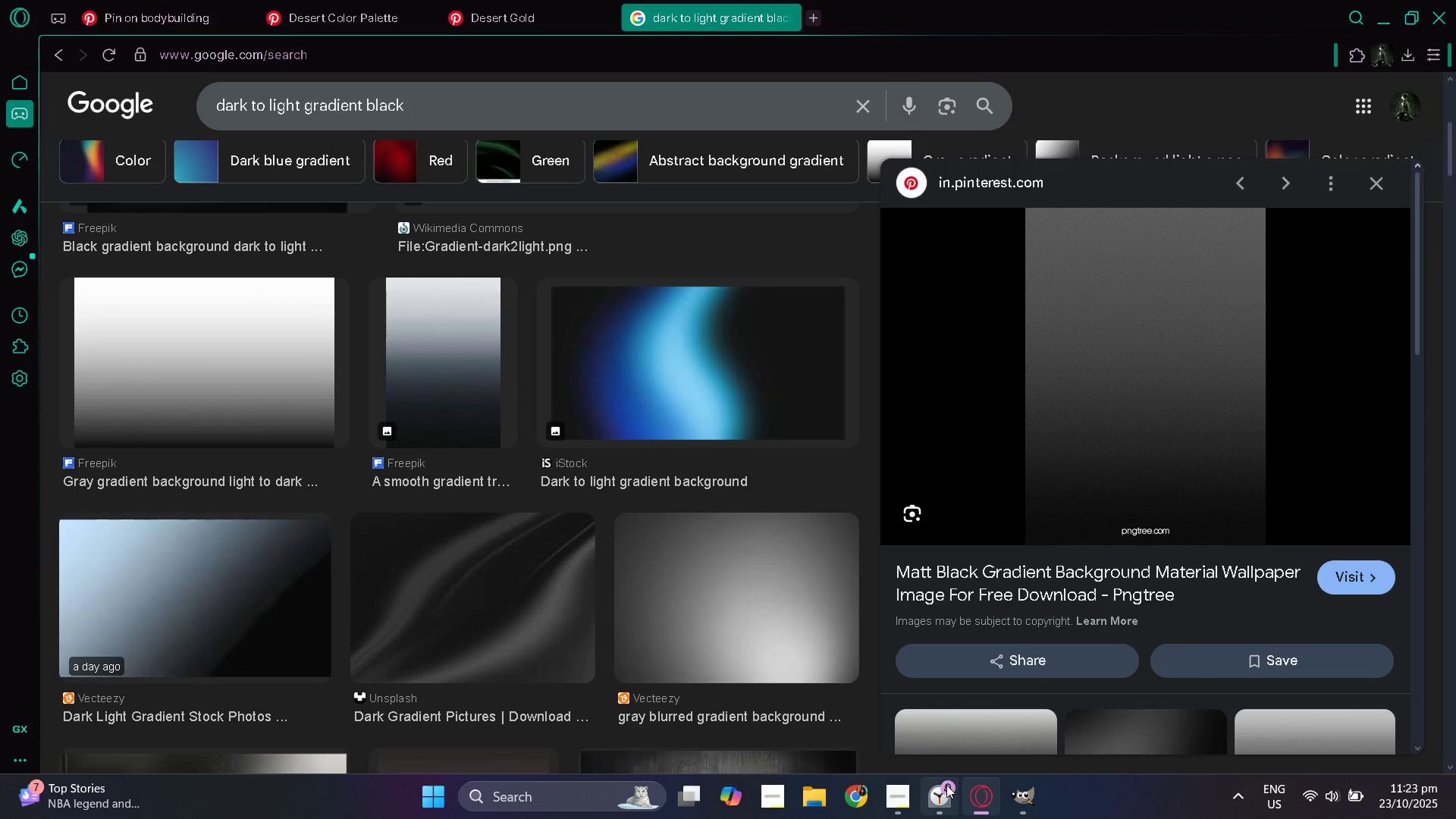 
left_click([946, 789])
 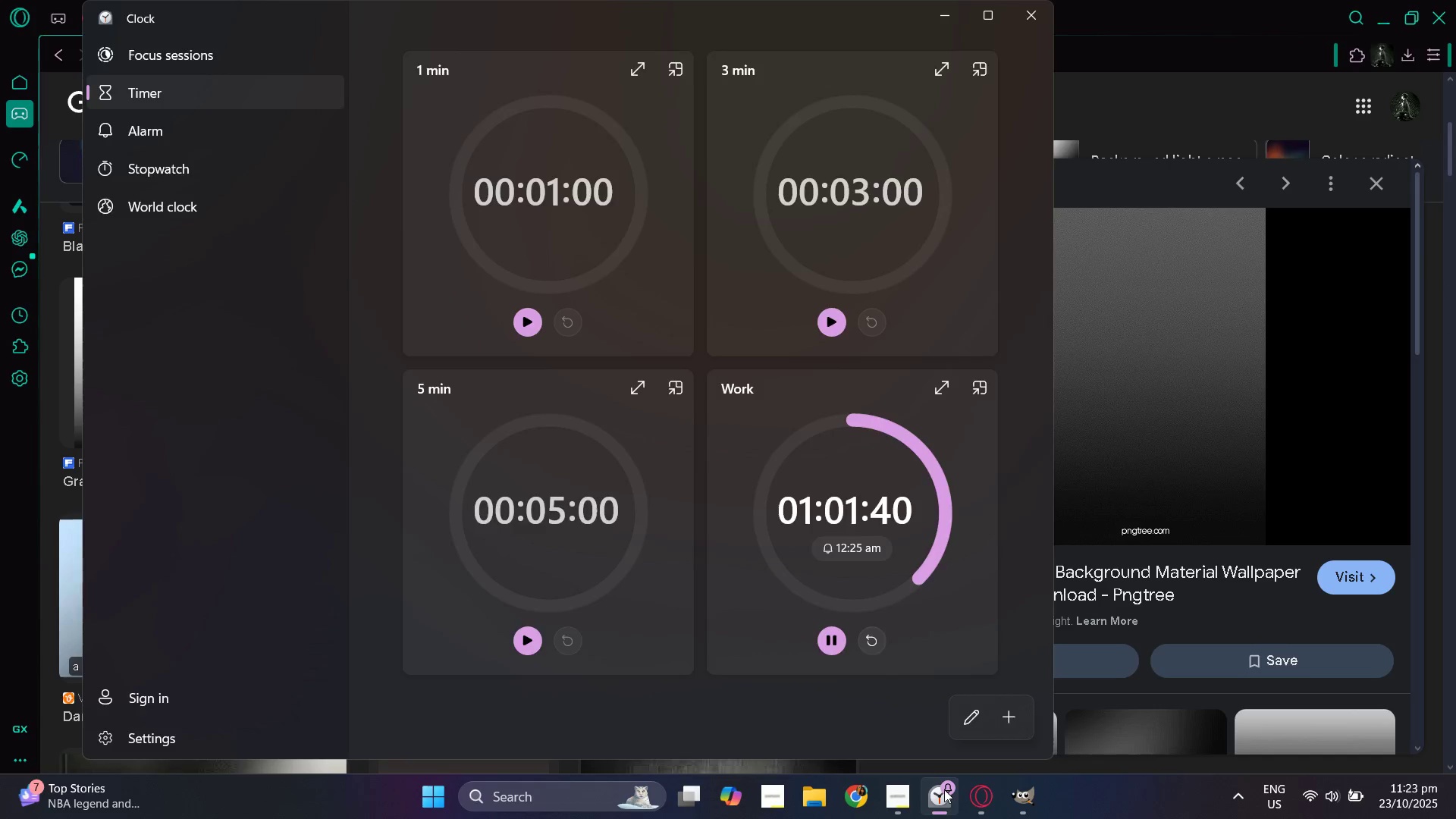 
left_click([944, 789])
 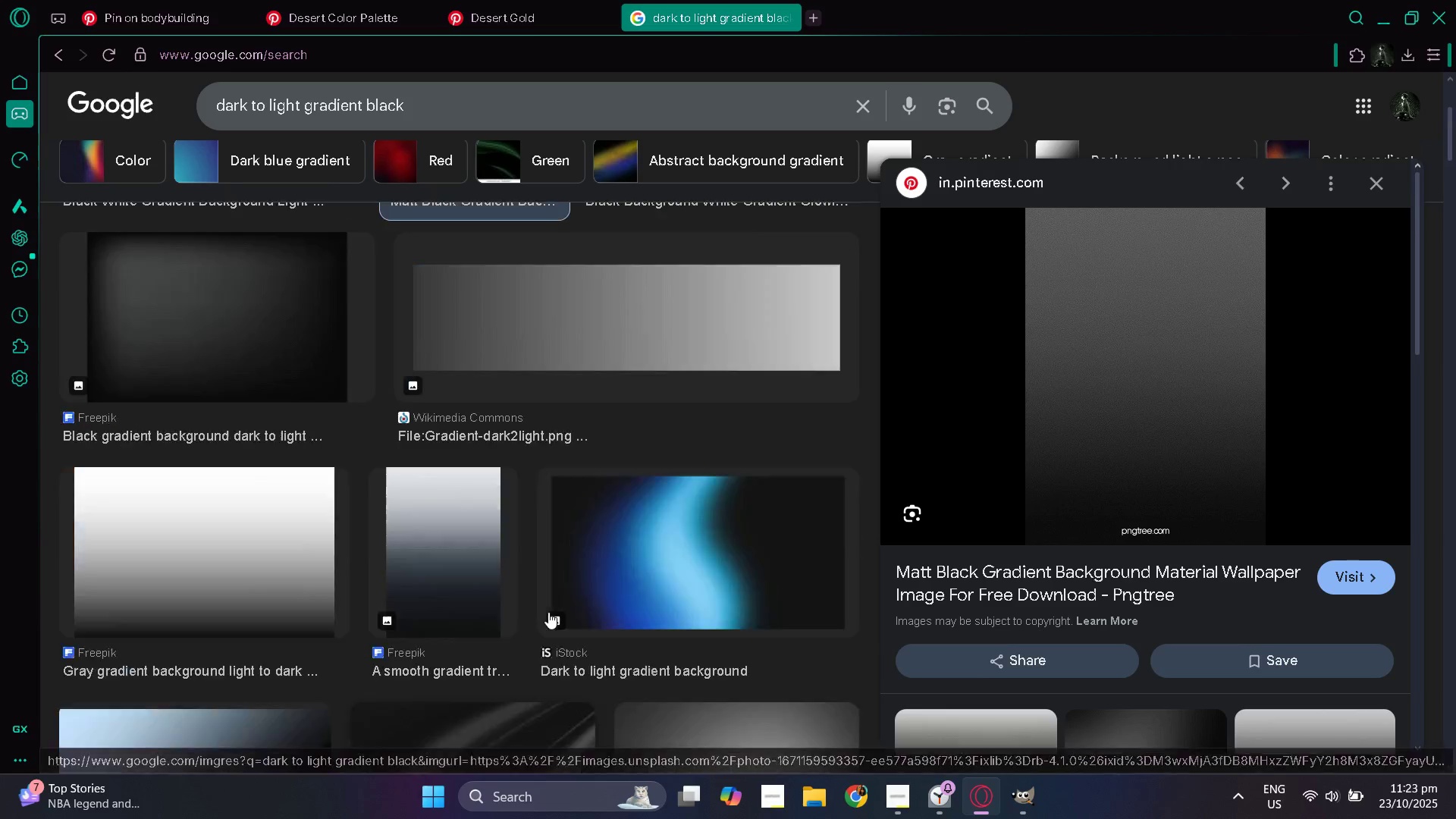 
scroll: coordinate [444, 576], scroll_direction: up, amount: 13.0
 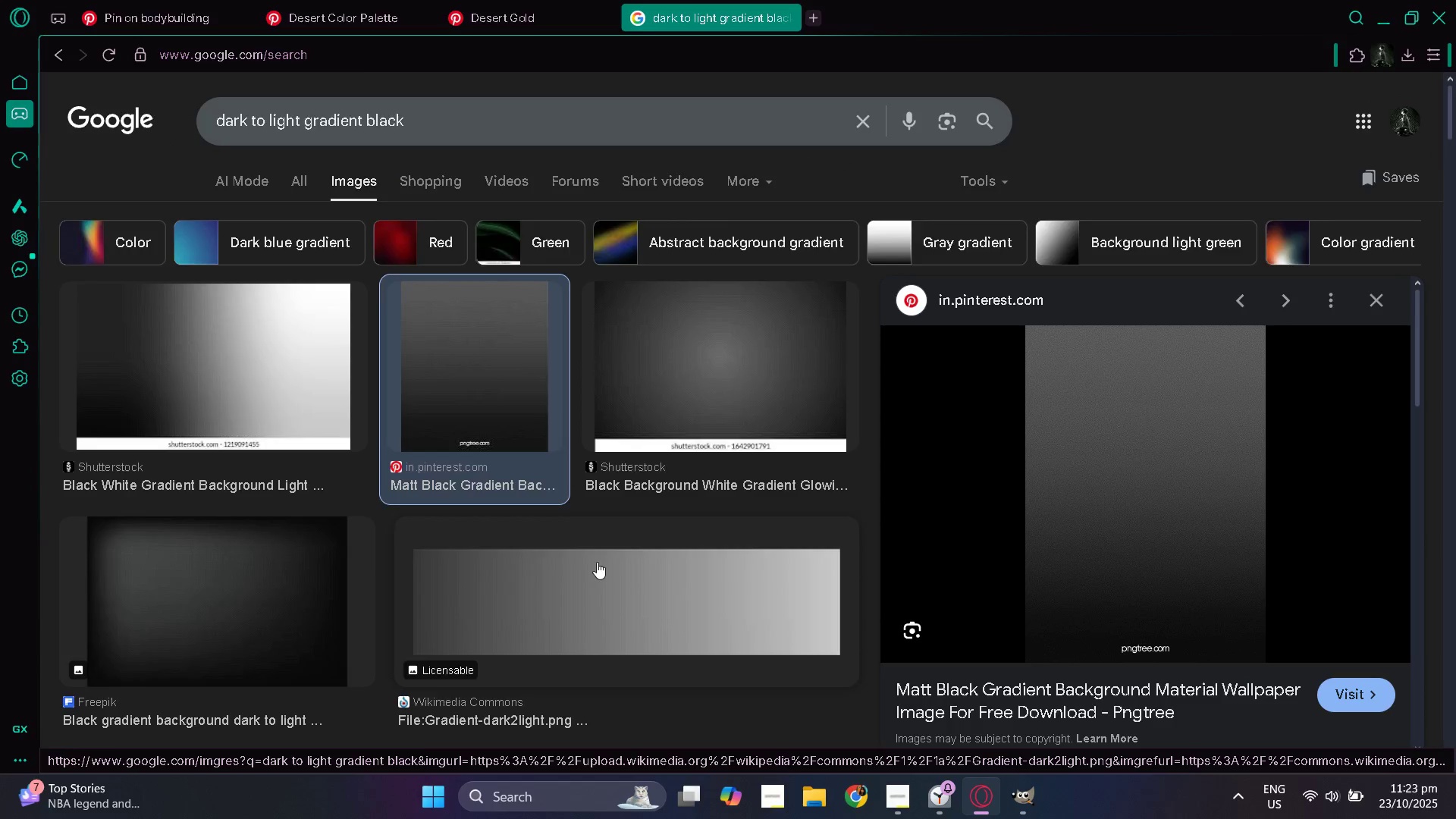 
scroll: coordinate [334, 535], scroll_direction: down, amount: 8.0
 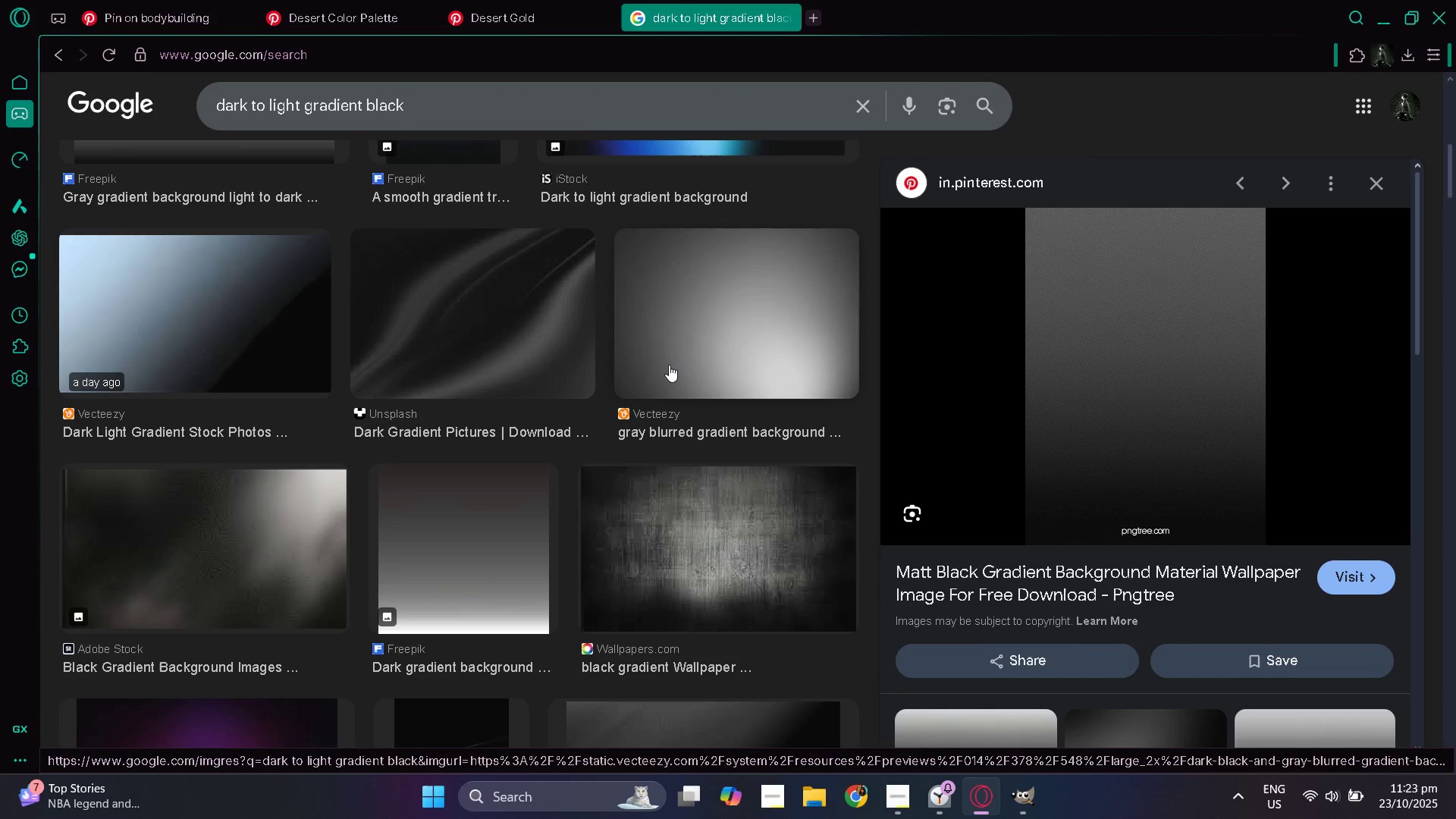 
left_click([670, 362])
 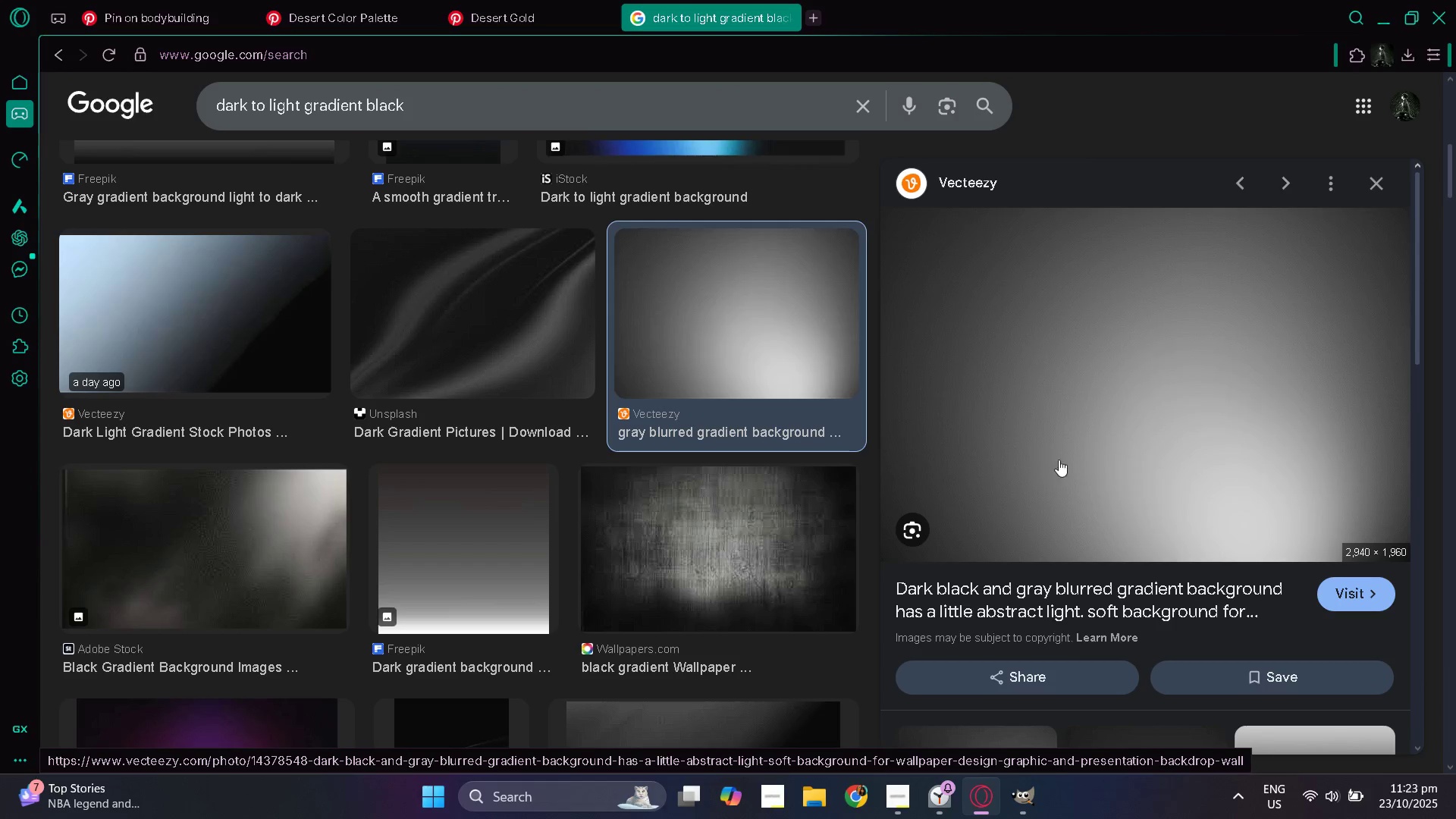 
scroll: coordinate [1115, 461], scroll_direction: down, amount: 3.0
 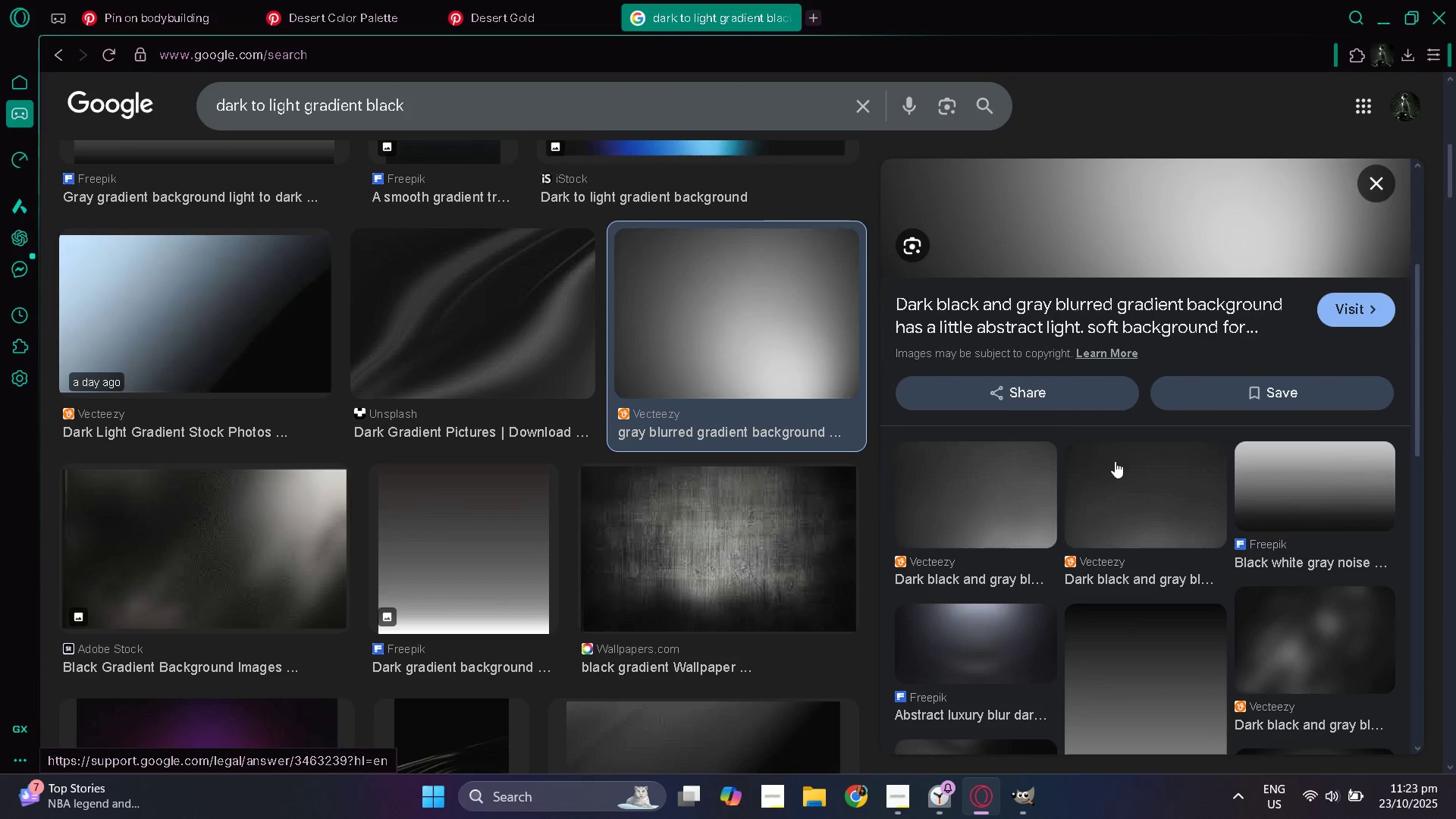 
scroll: coordinate [1115, 461], scroll_direction: up, amount: 3.0
 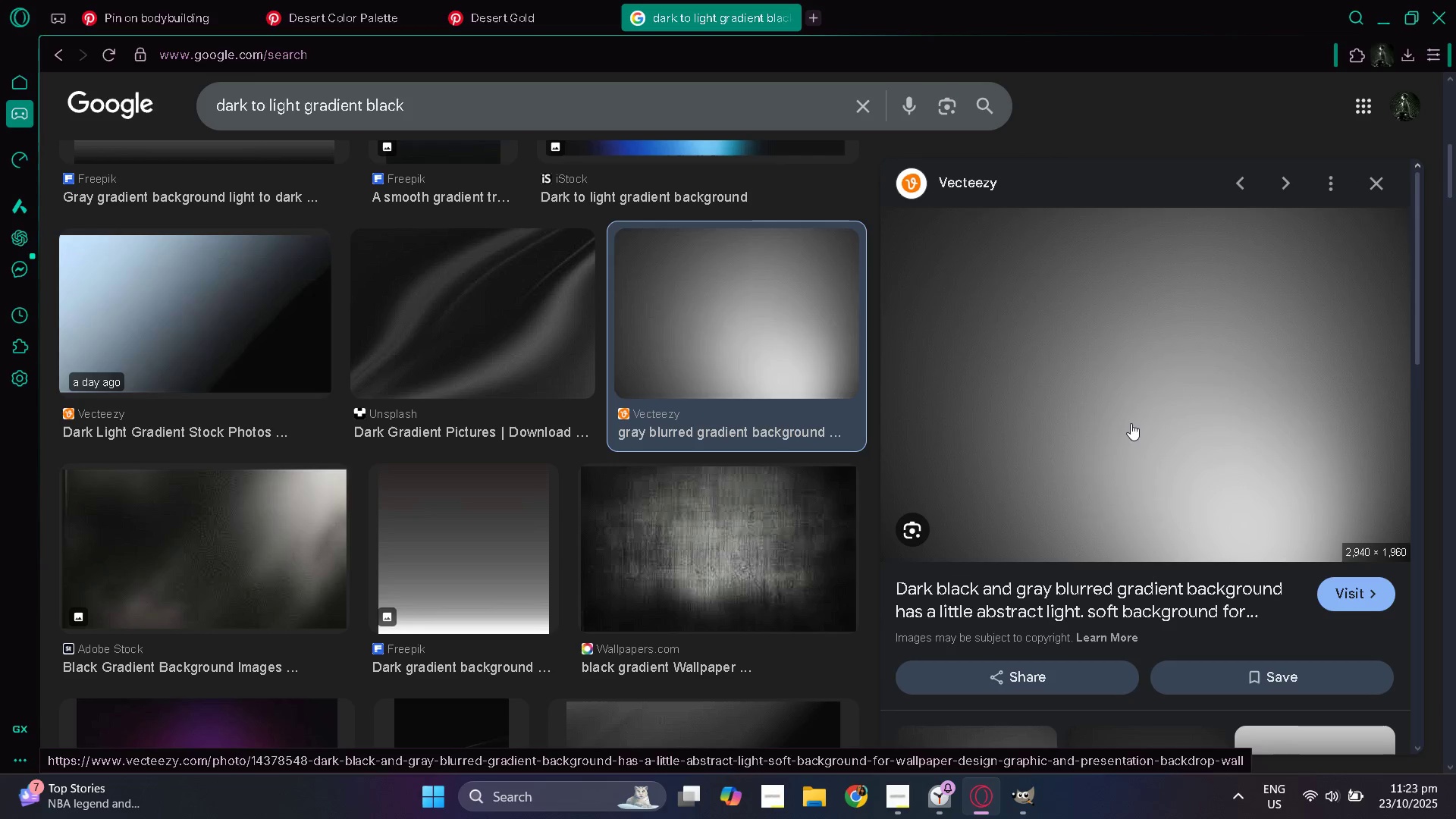 
right_click([1131, 423])
 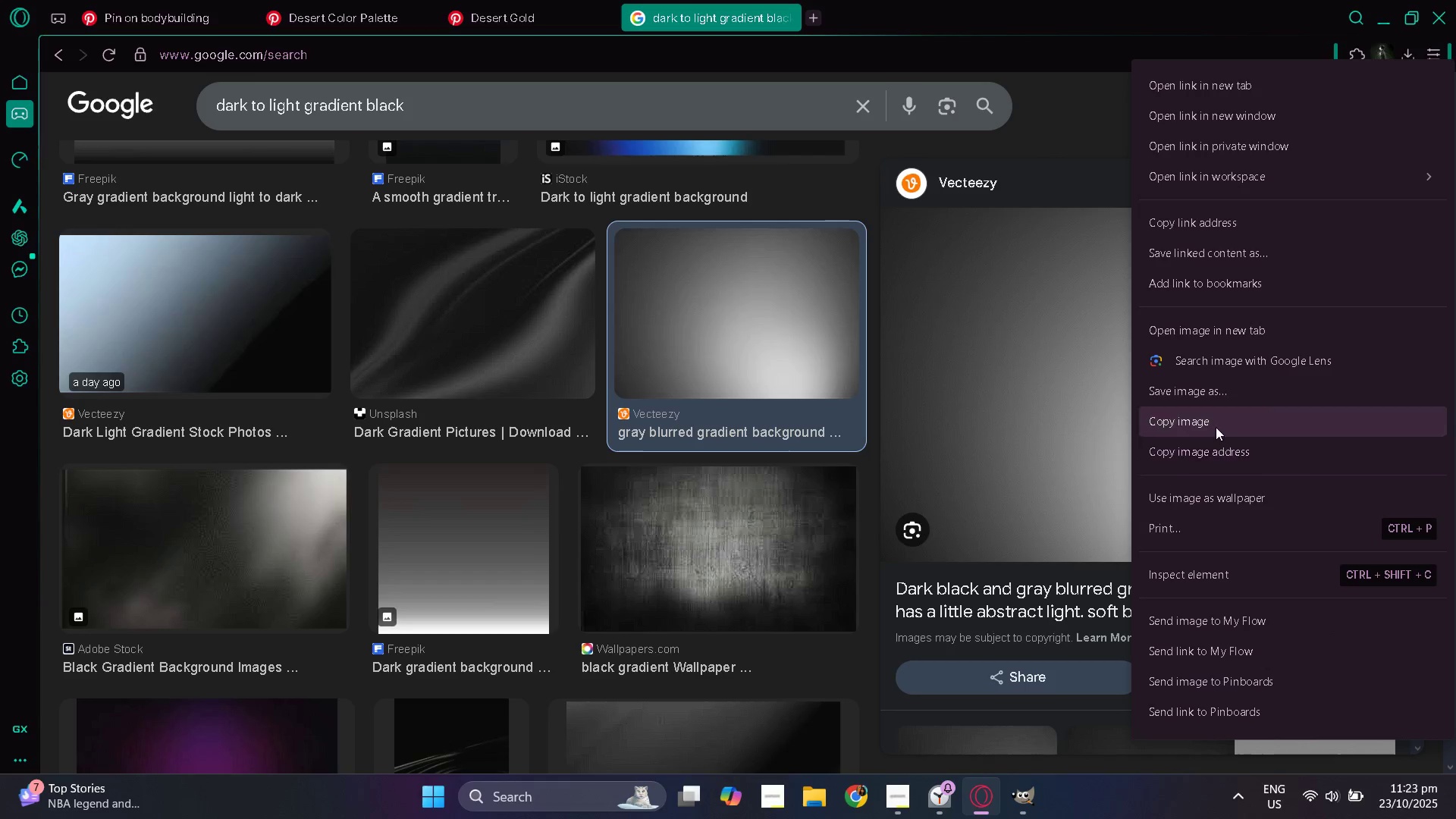 
left_click([1215, 425])
 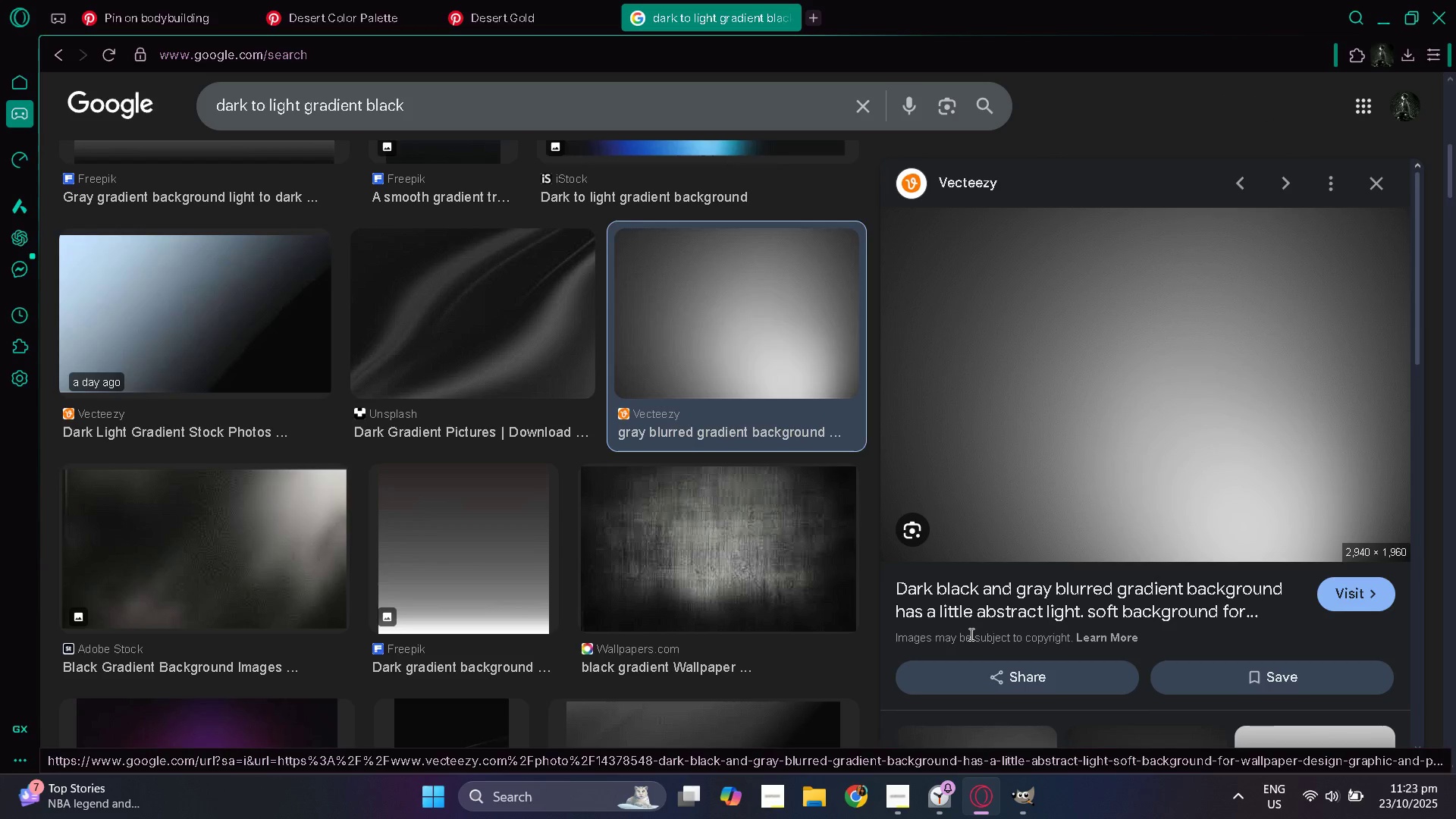 
scroll: coordinate [1124, 499], scroll_direction: down, amount: 10.0
 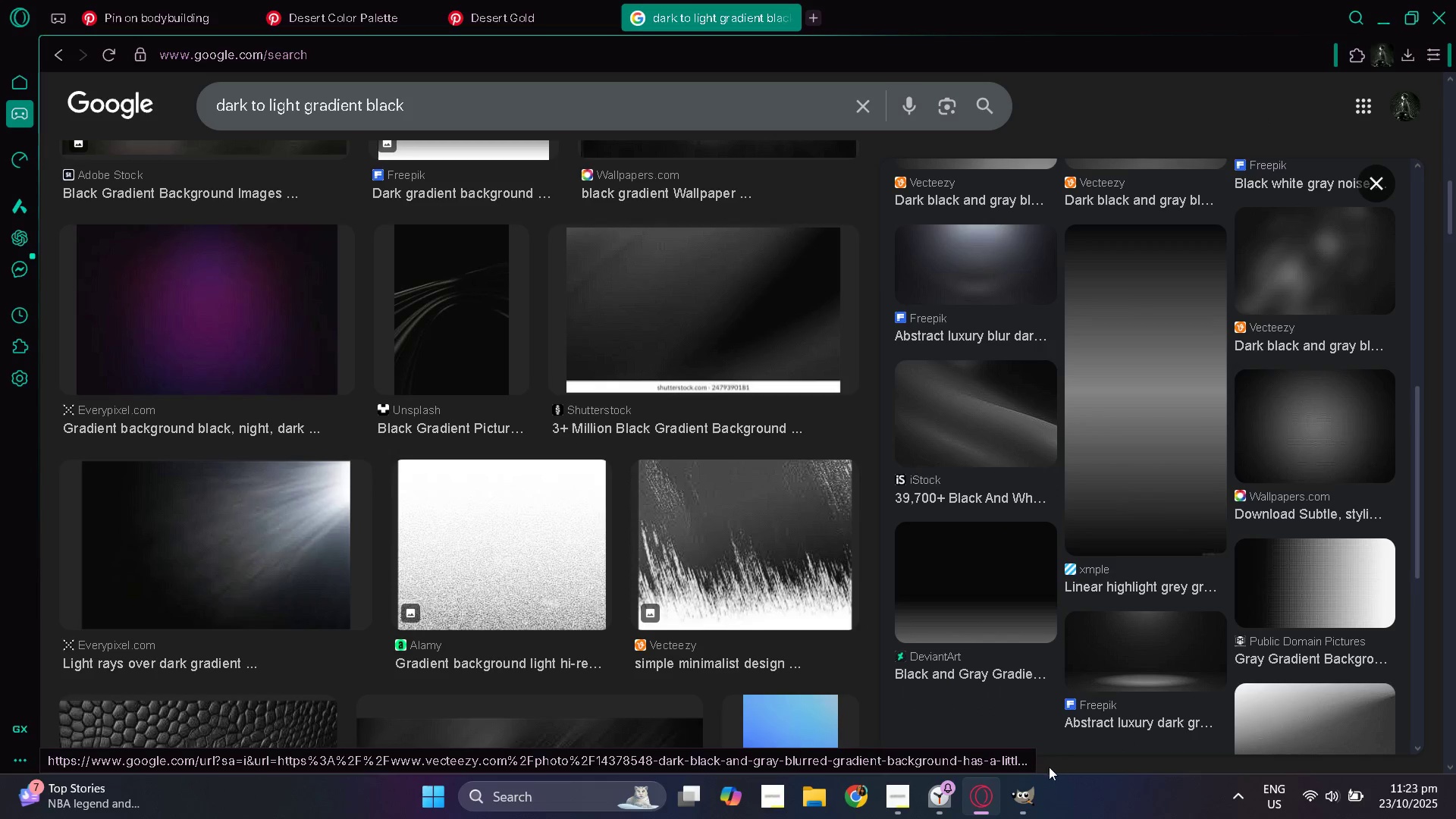 
left_click([1035, 789])
 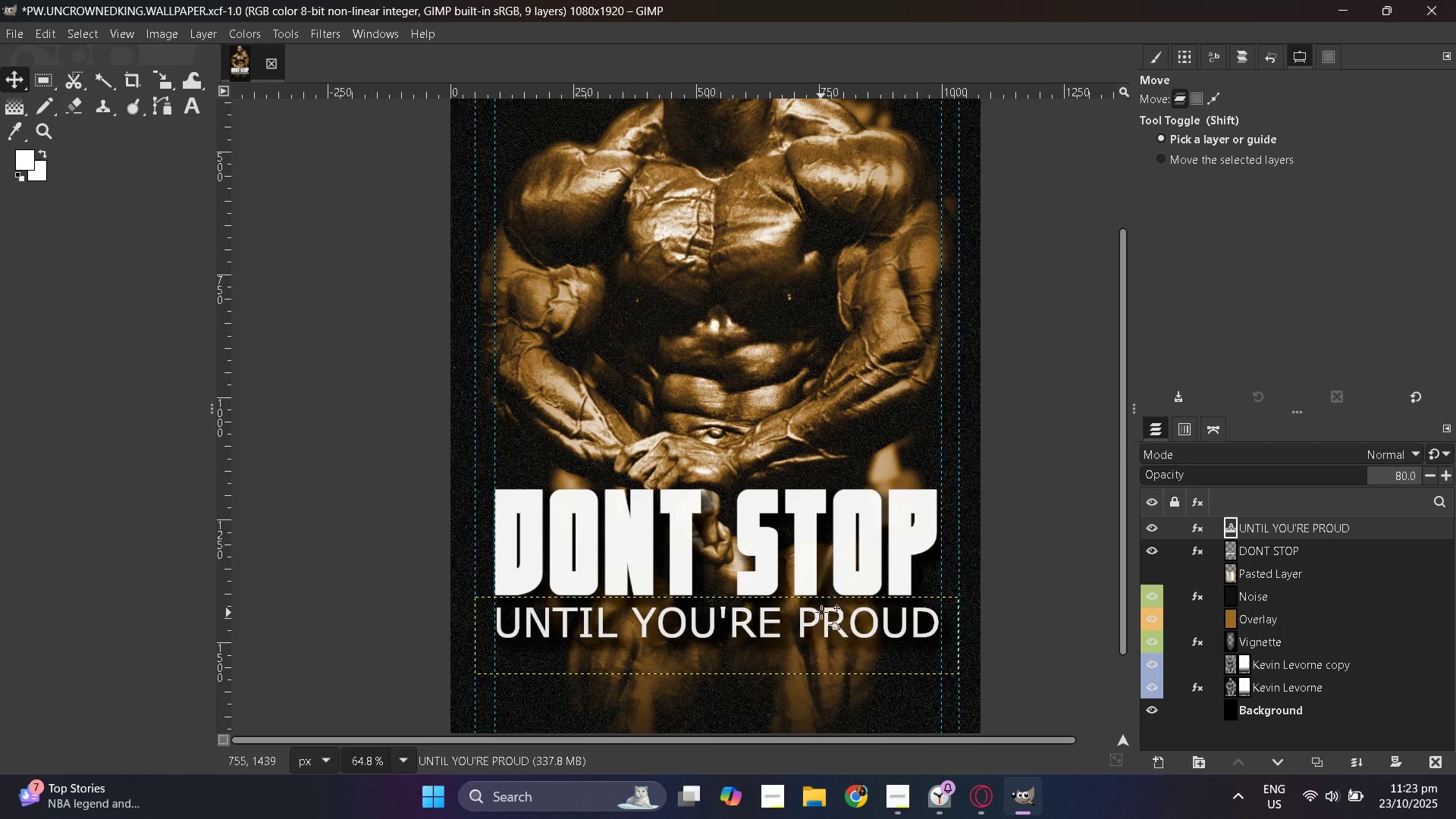 
scroll: coordinate [856, 599], scroll_direction: down, amount: 1.0
 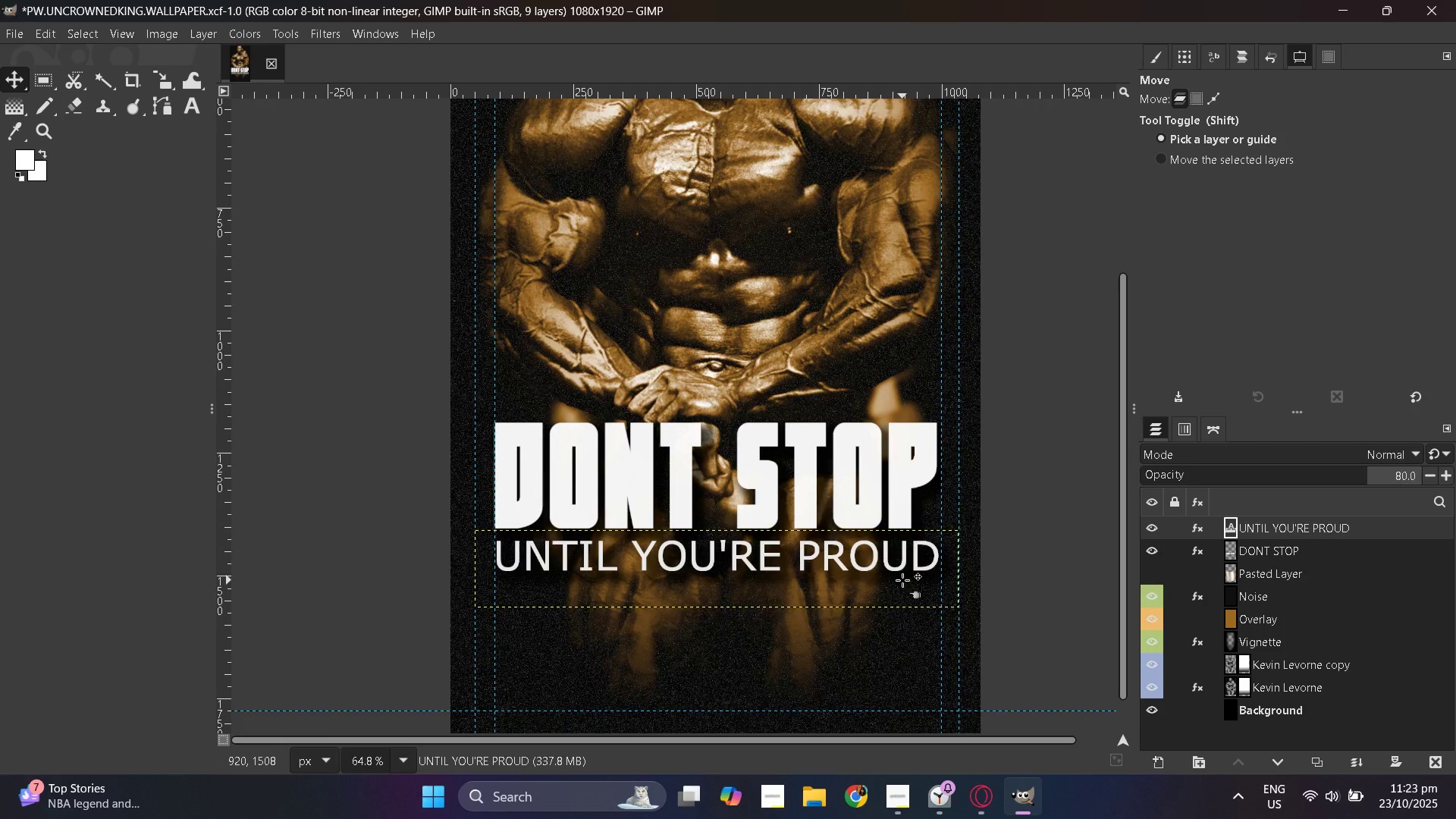 
wait(8.46)
 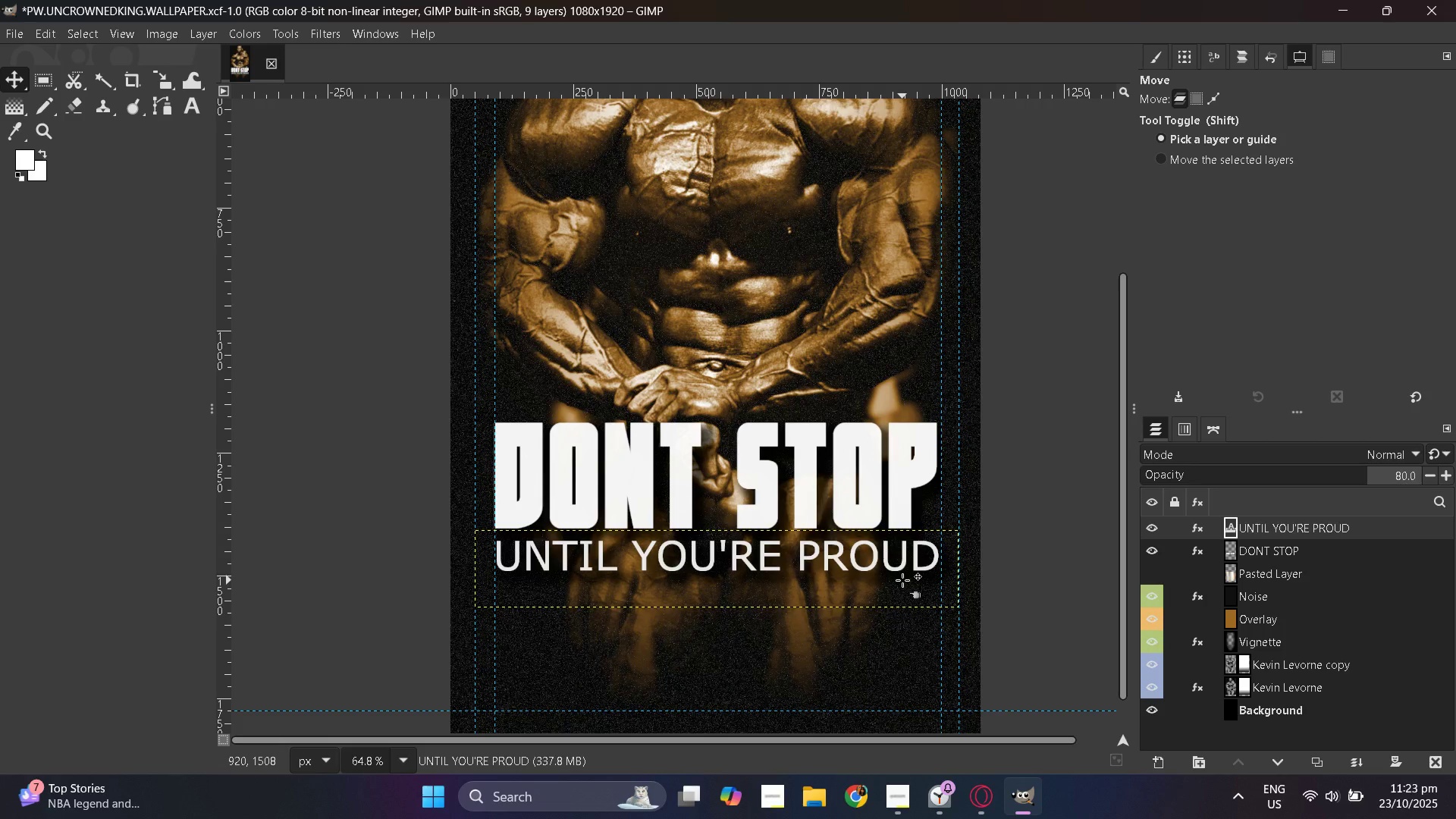 
left_click([1230, 551])
 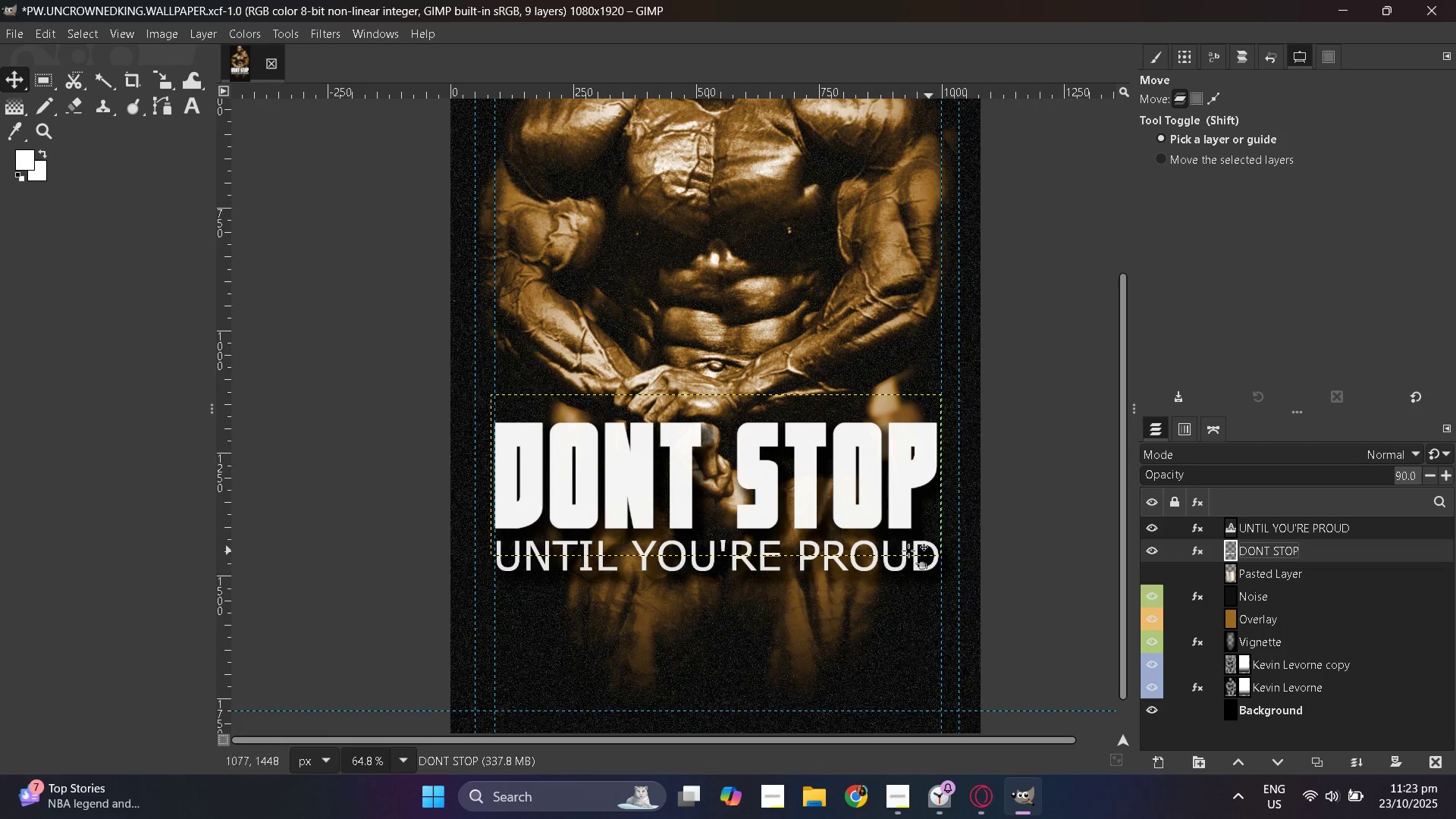 
hold_key(key=ControlLeft, duration=0.53)
scroll: coordinate [872, 551], scroll_direction: down, amount: 2.0
 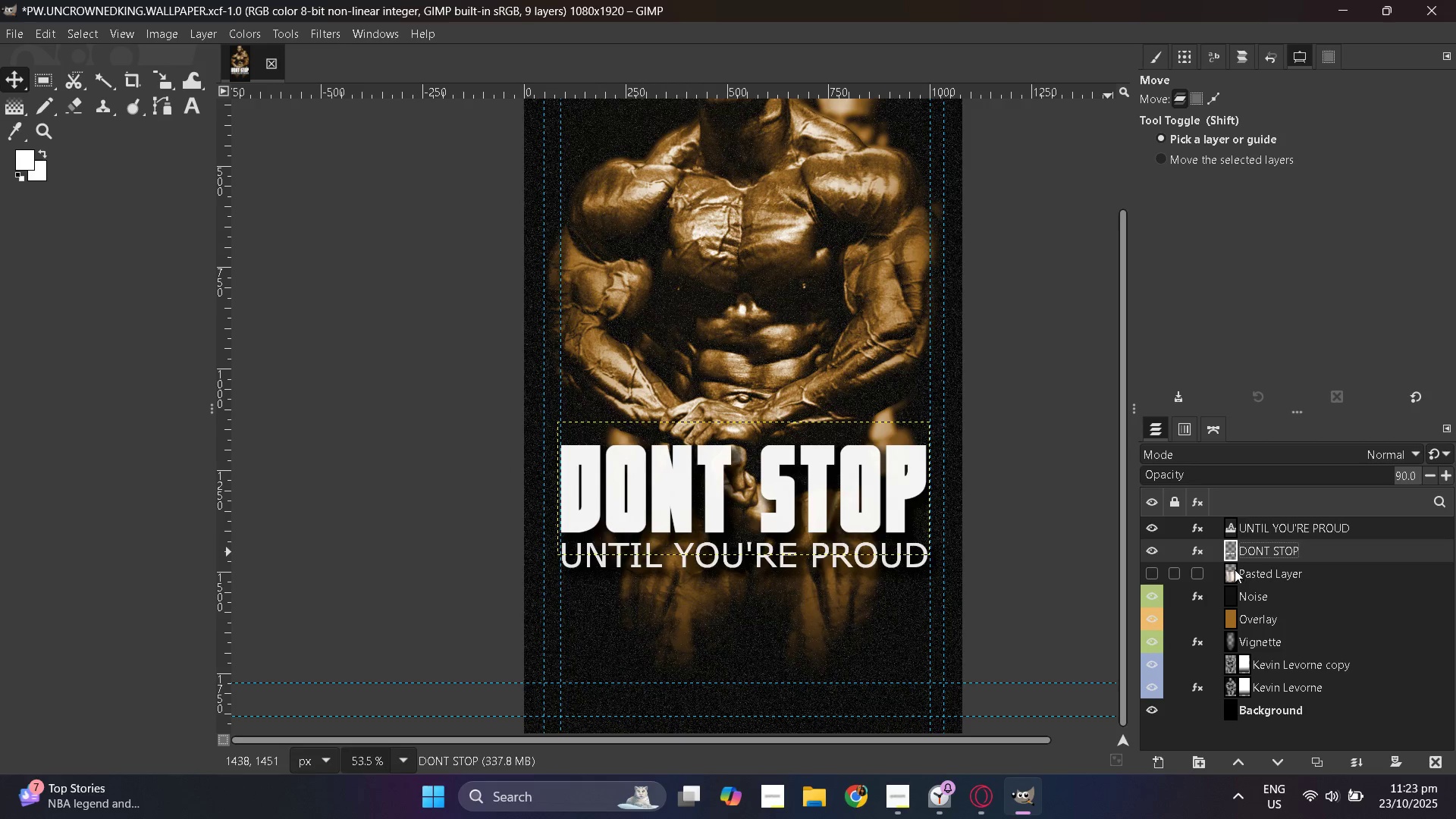 
left_click([1235, 570])
 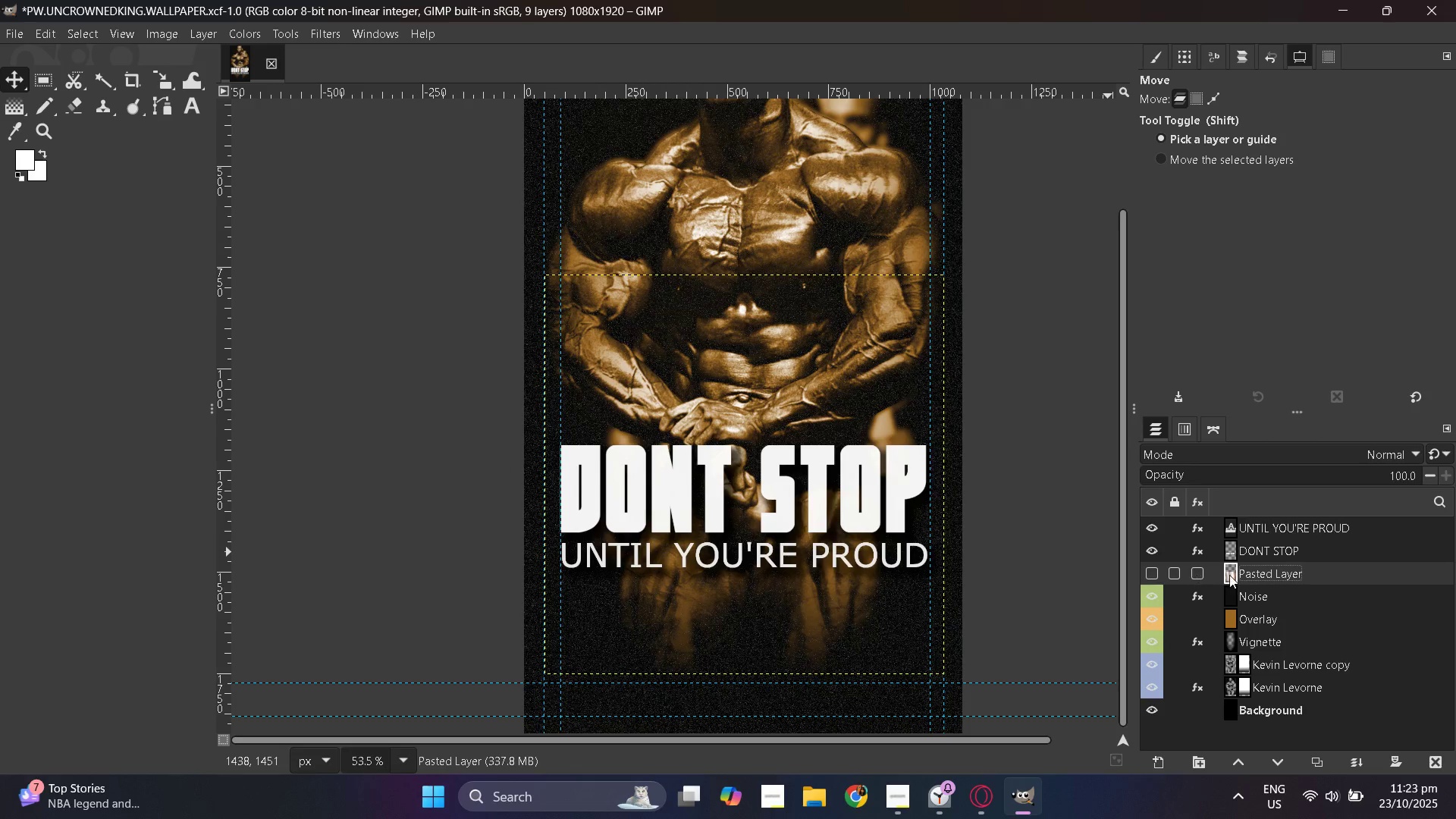 
right_click([1234, 575])
 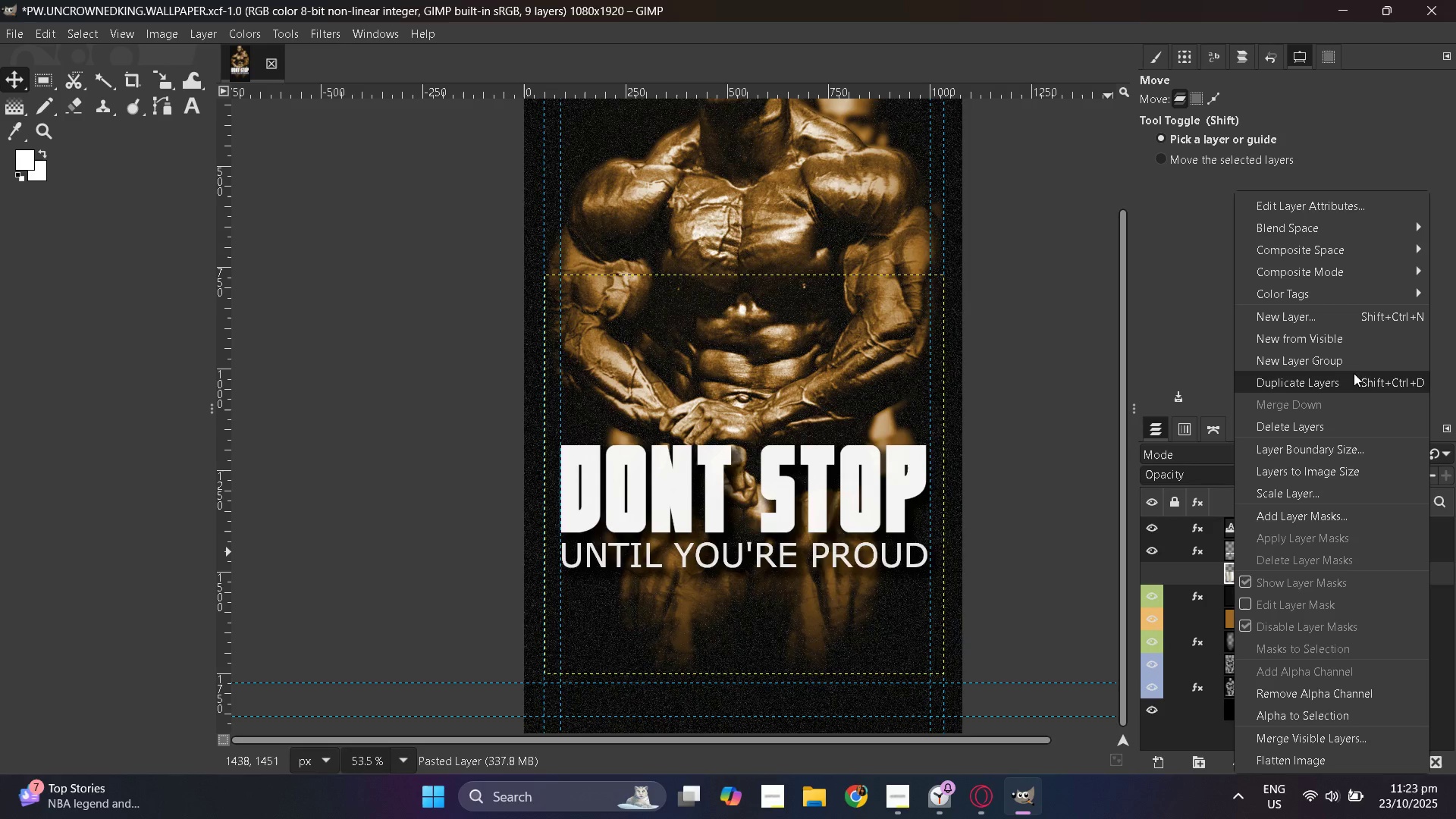 
left_click([1342, 418])
 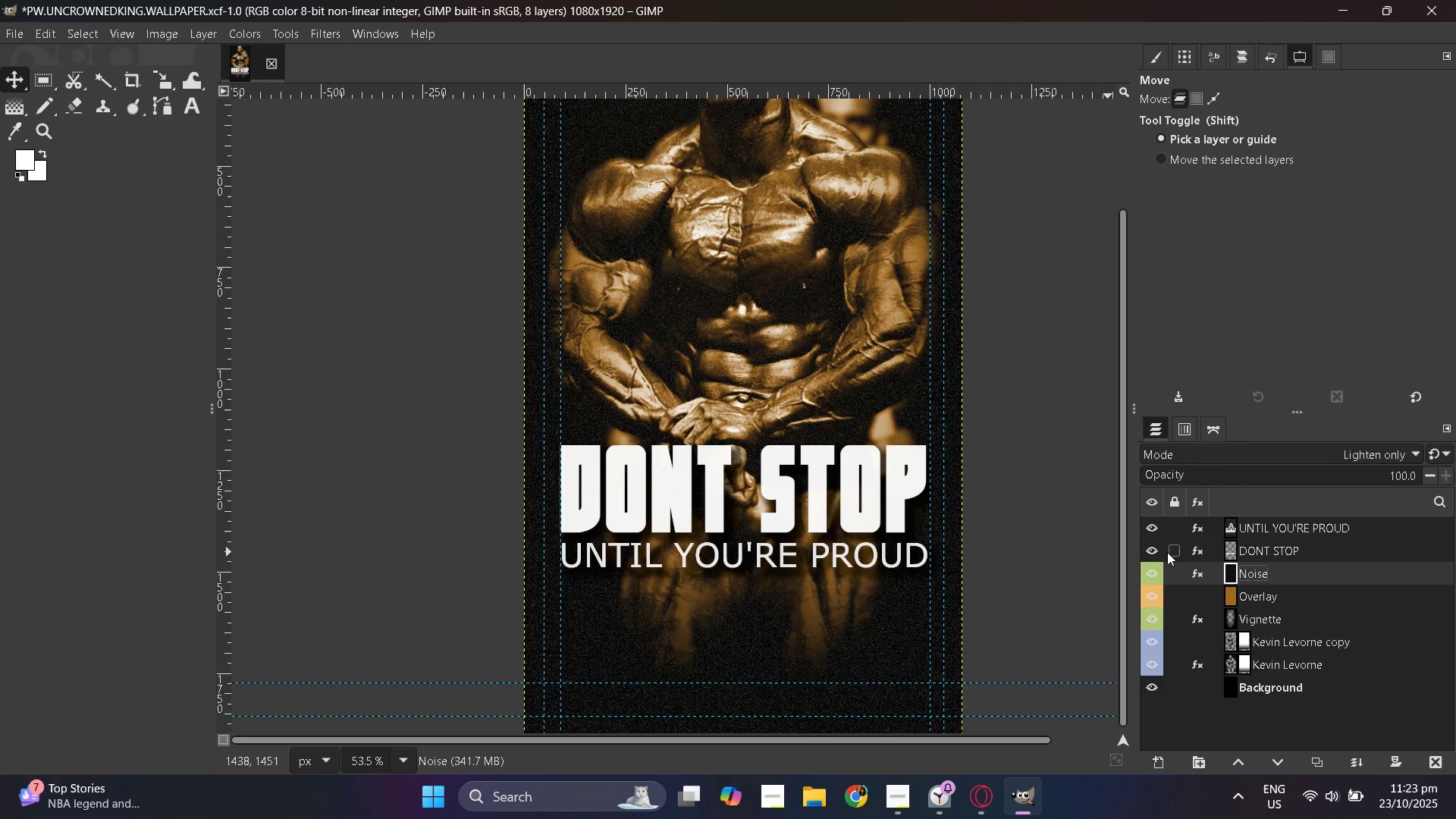 
key(Control+V)
 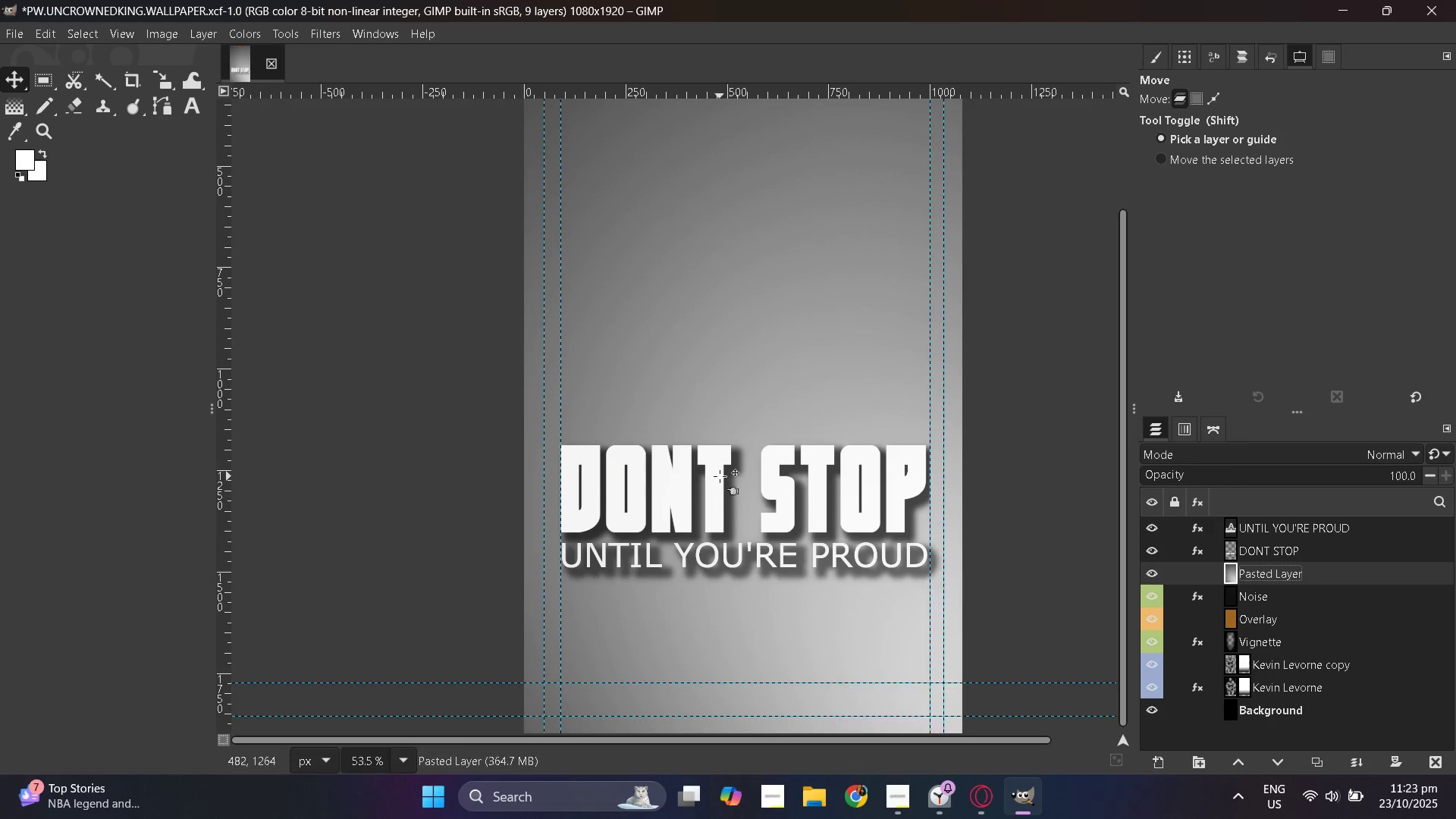 
scroll: coordinate [734, 477], scroll_direction: up, amount: 2.0
 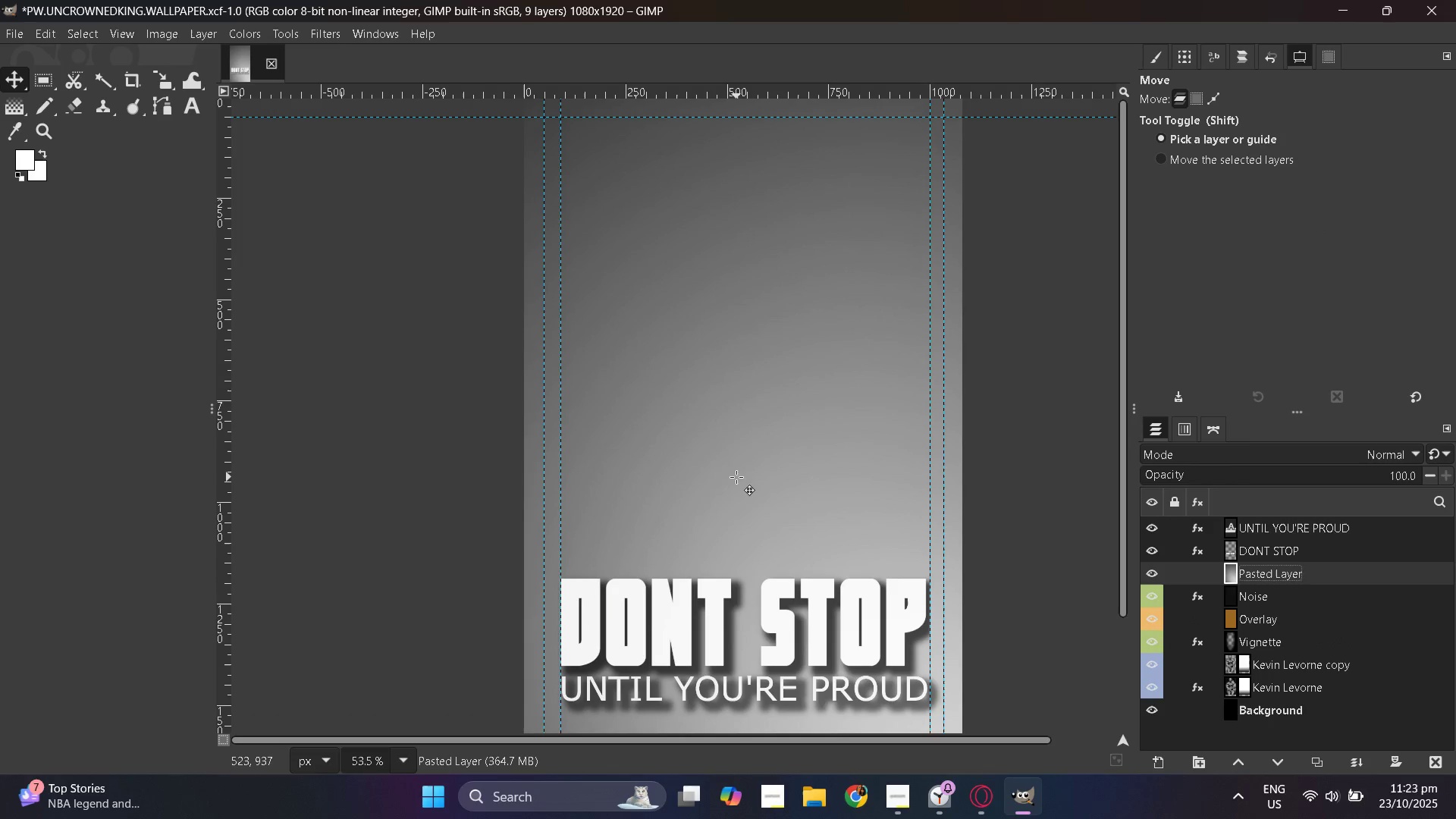 
hold_key(key=ControlLeft, duration=0.56)
scroll: coordinate [737, 477], scroll_direction: down, amount: 3.0
 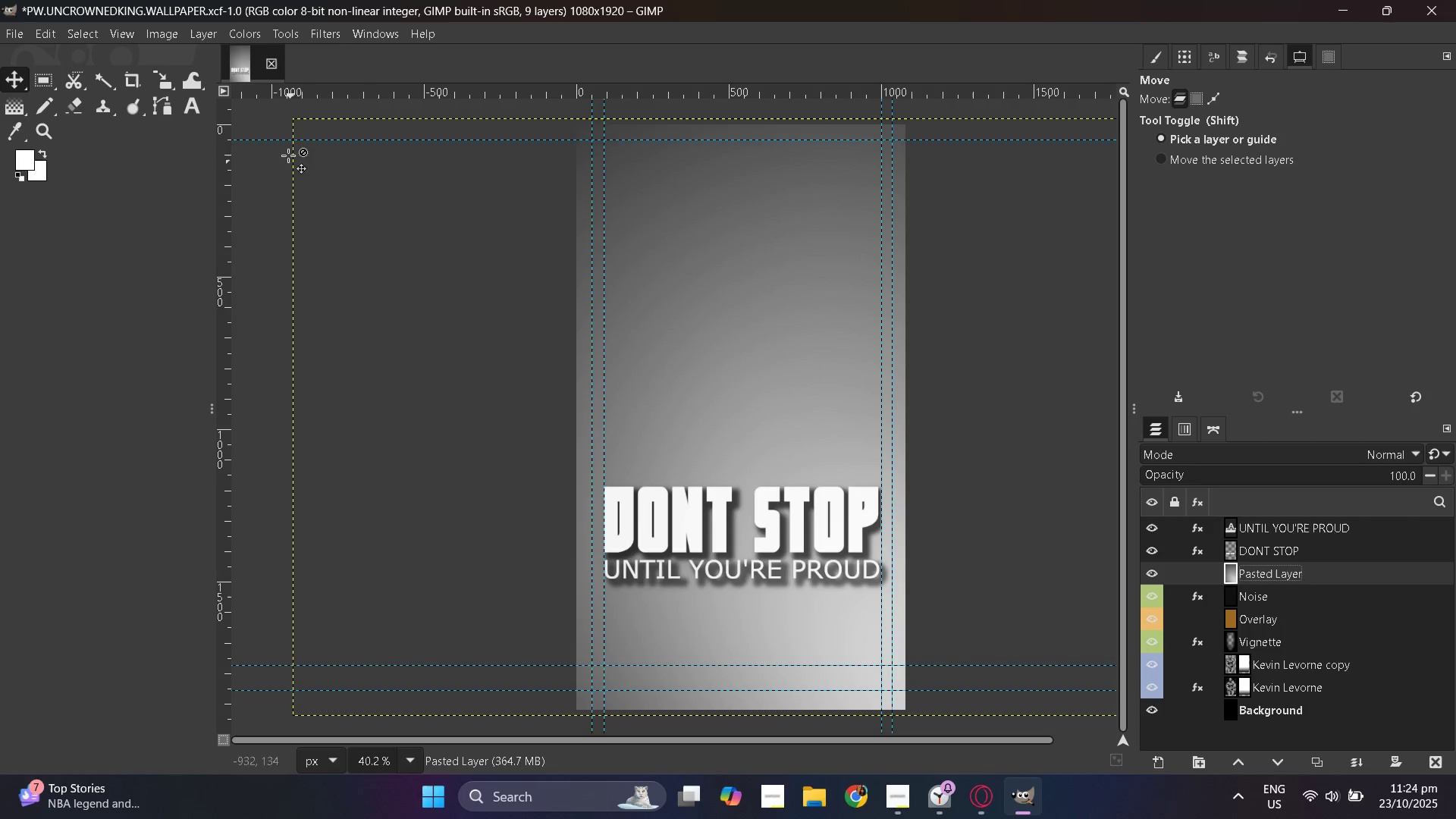 
wait(5.06)
 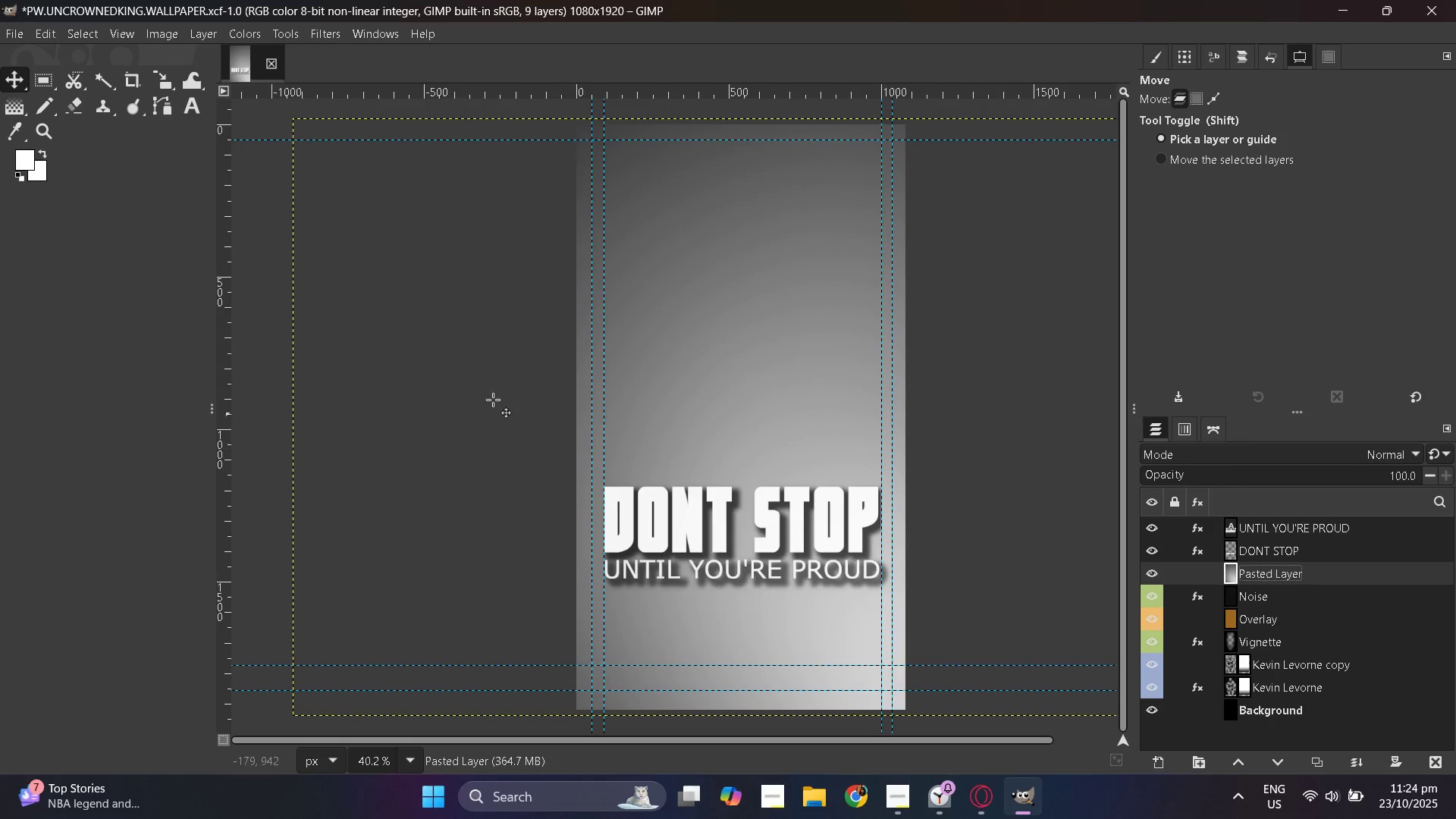 
left_click([206, 31])
 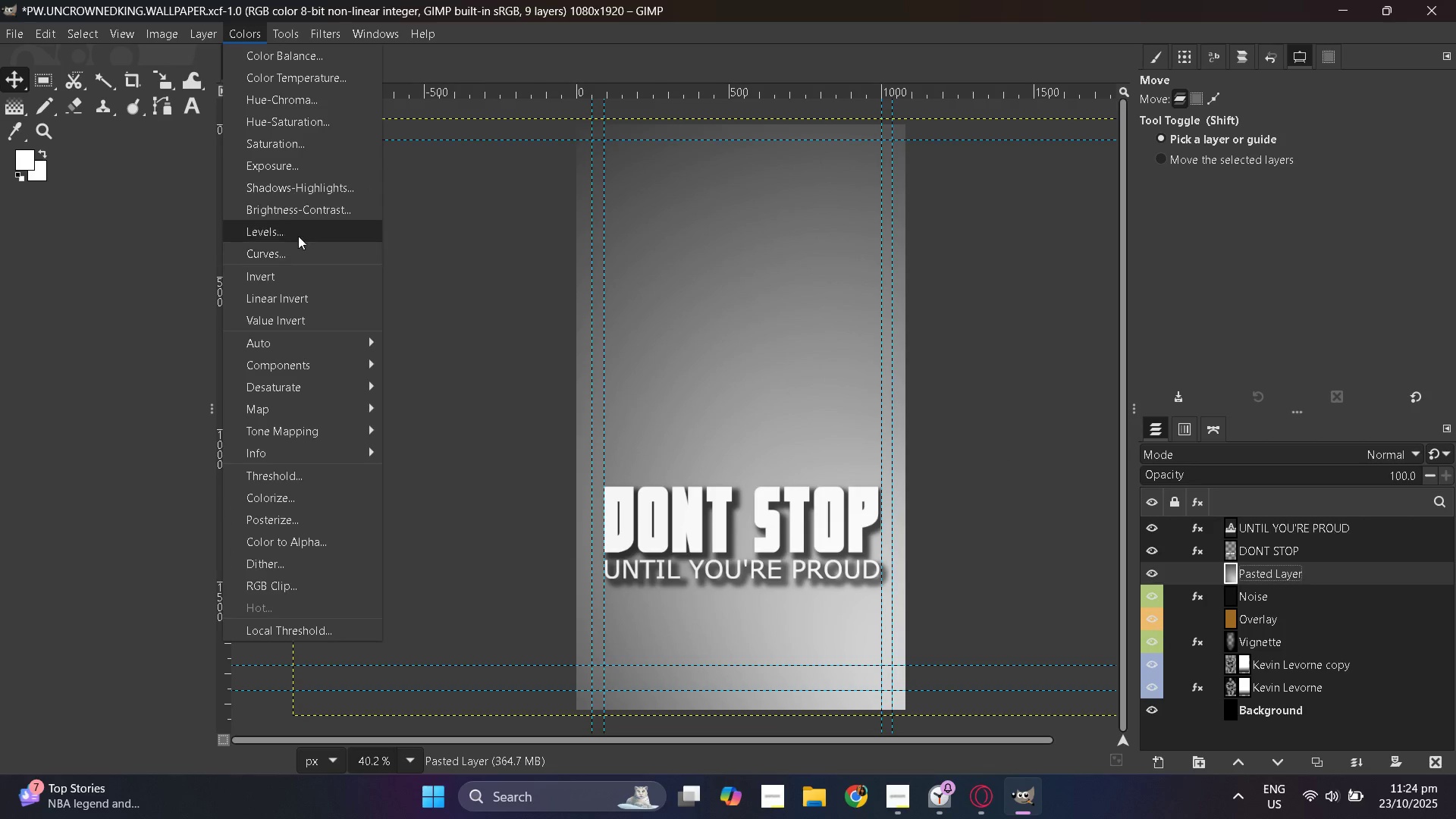 
mouse_move([220, 64])
 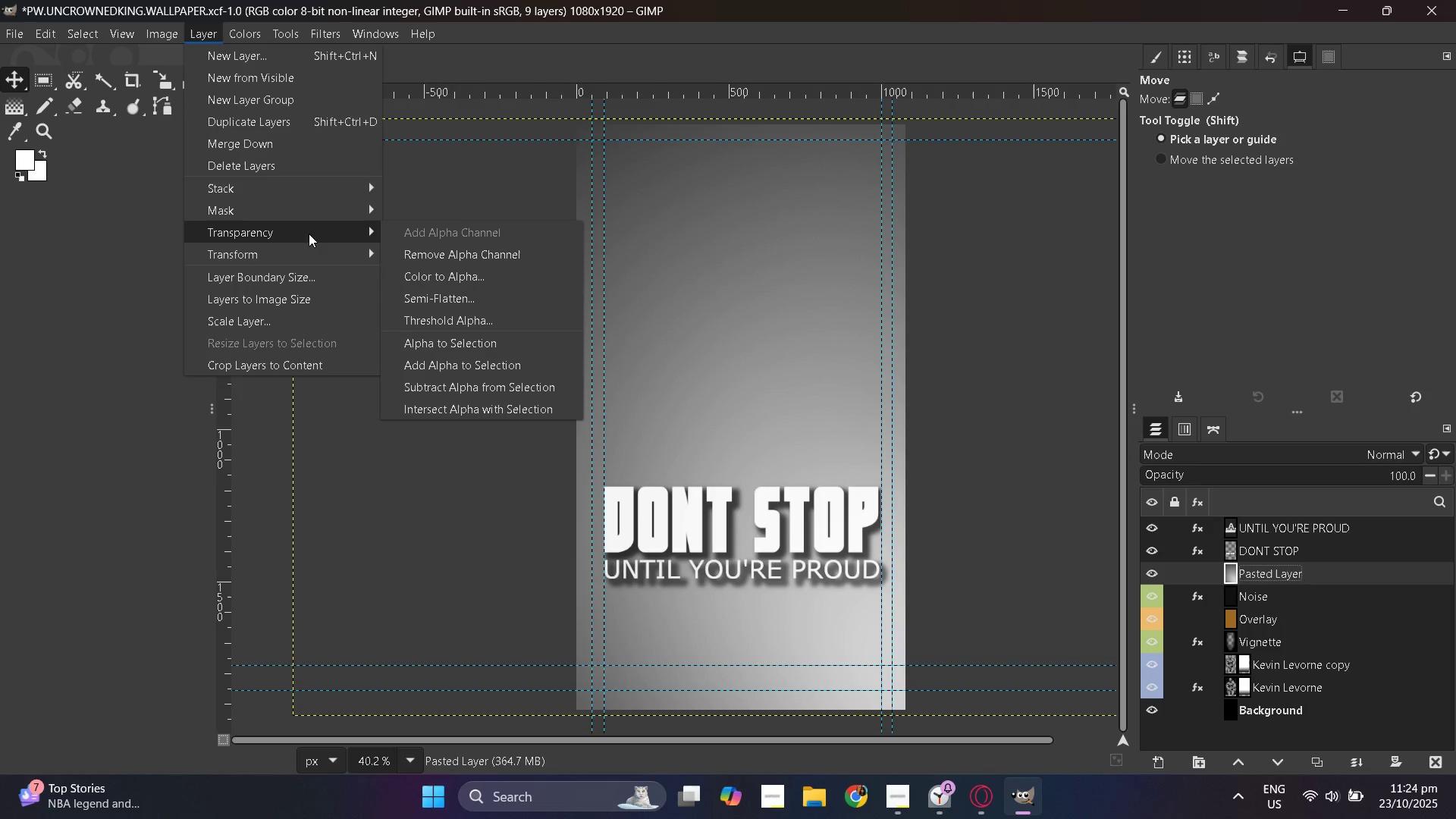 
mouse_move([324, 255])
 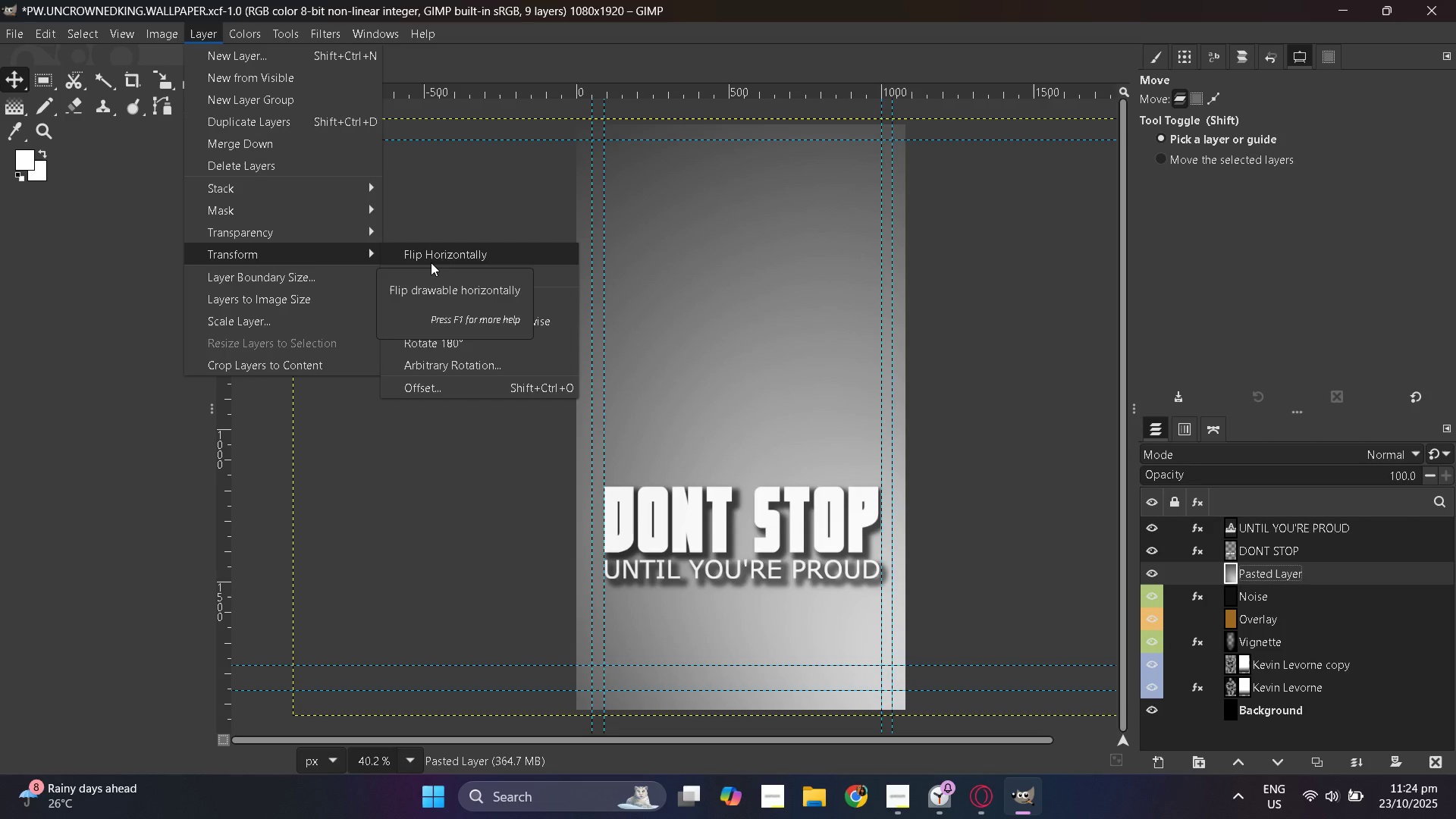 
left_click([431, 262])
 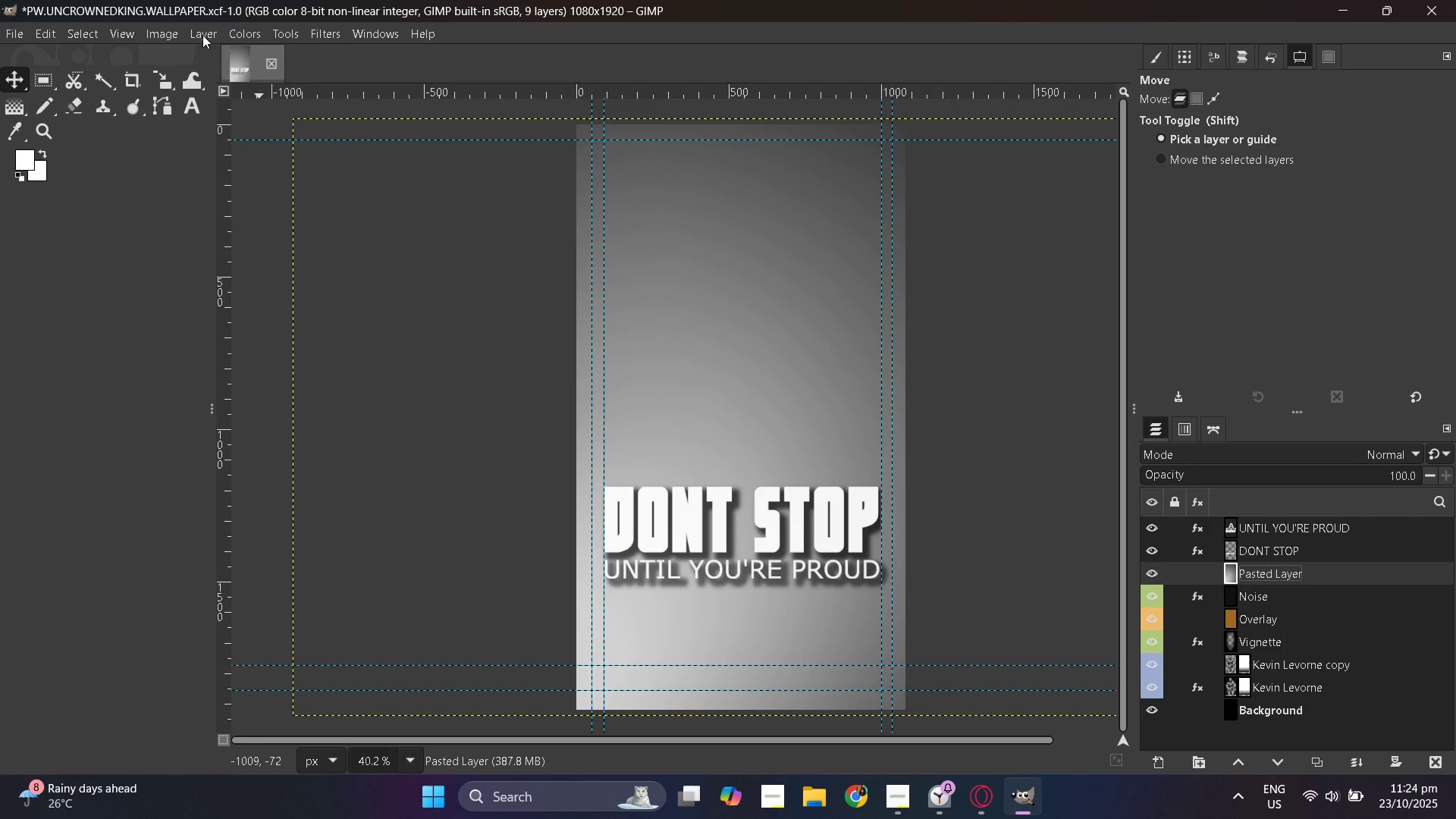 
left_click([163, 33])
 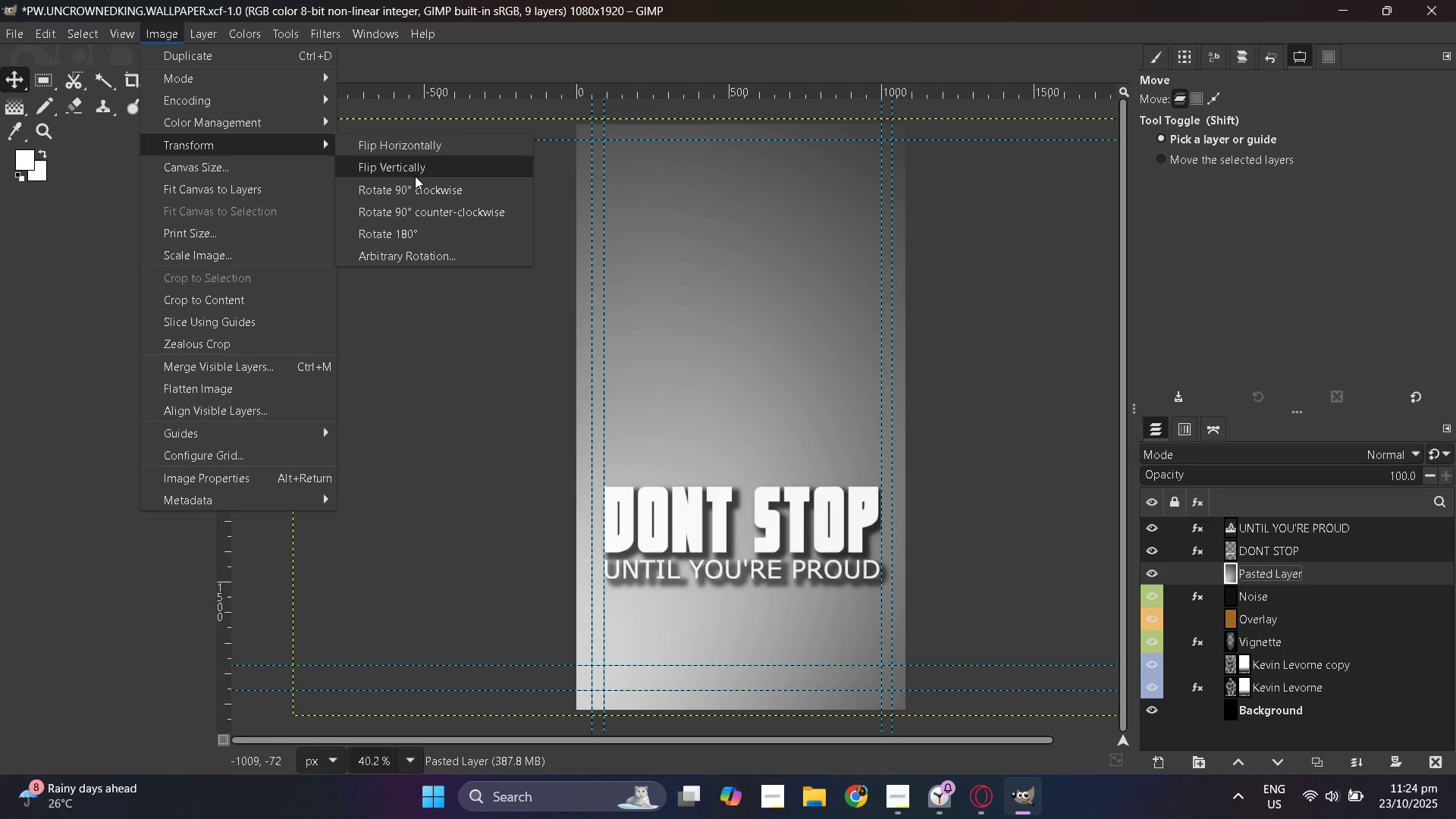 
wait(6.44)
 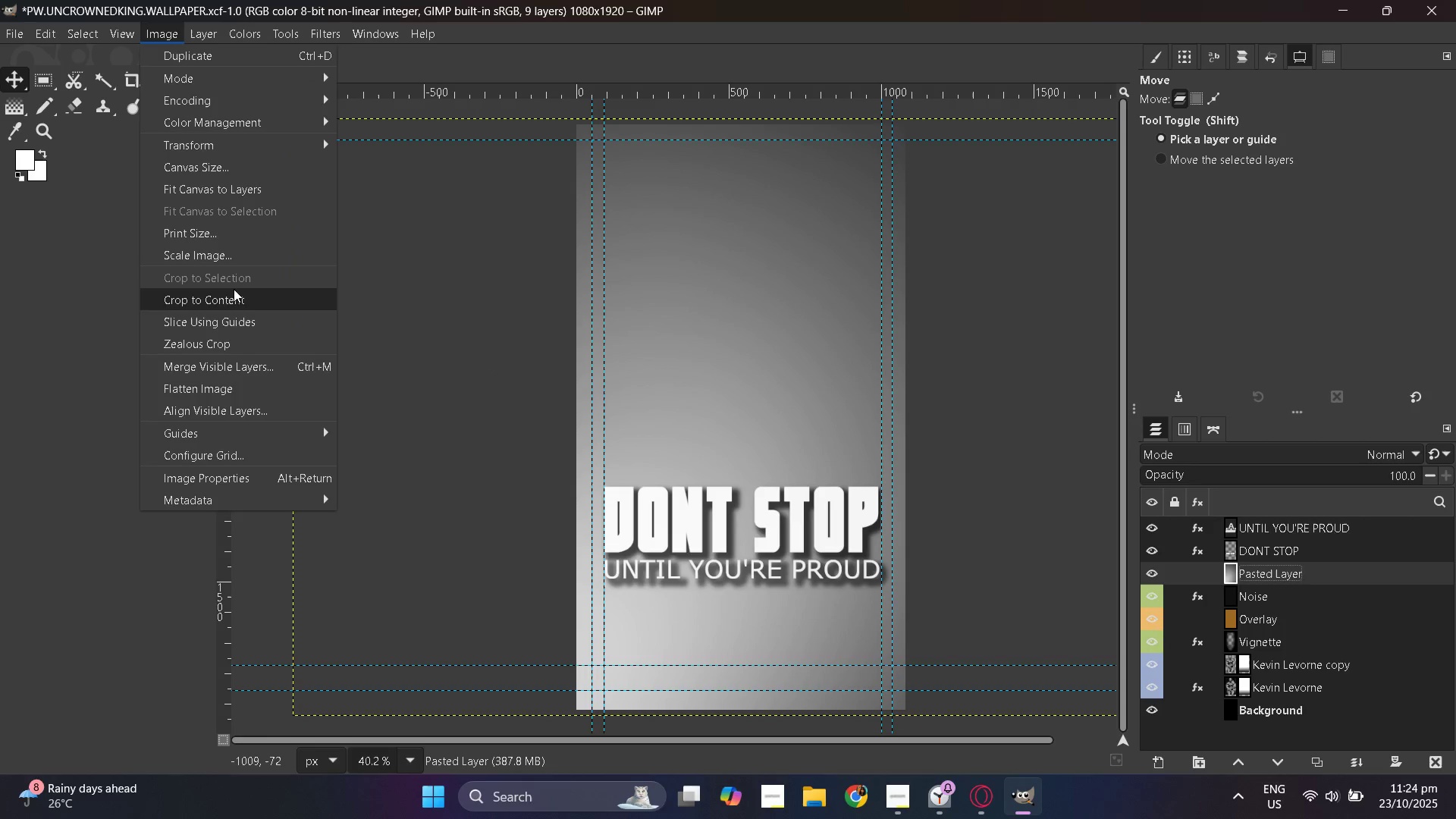 
left_click([406, 152])
 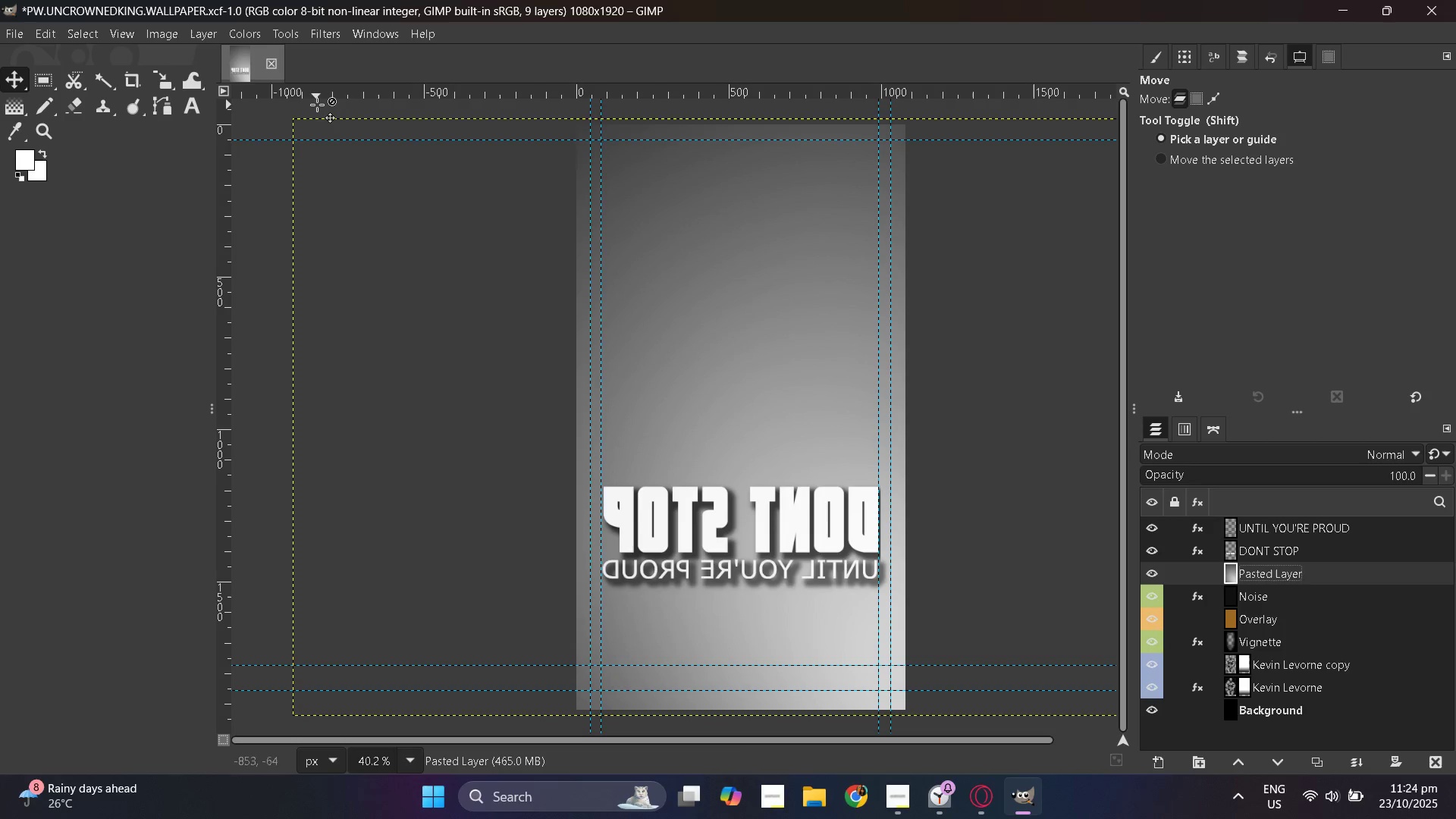 
wait(5.06)
 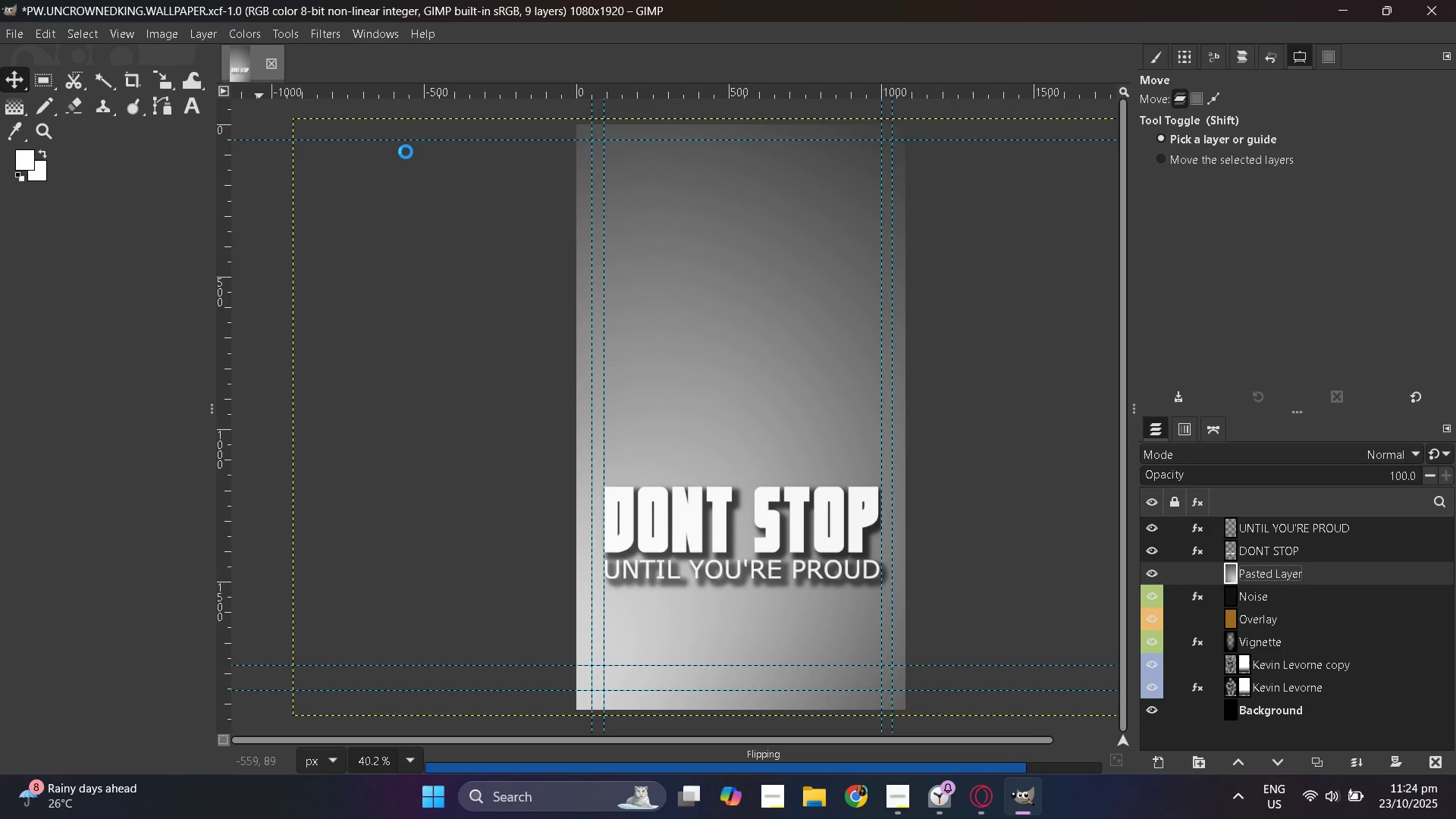 
key(Control+Z)
 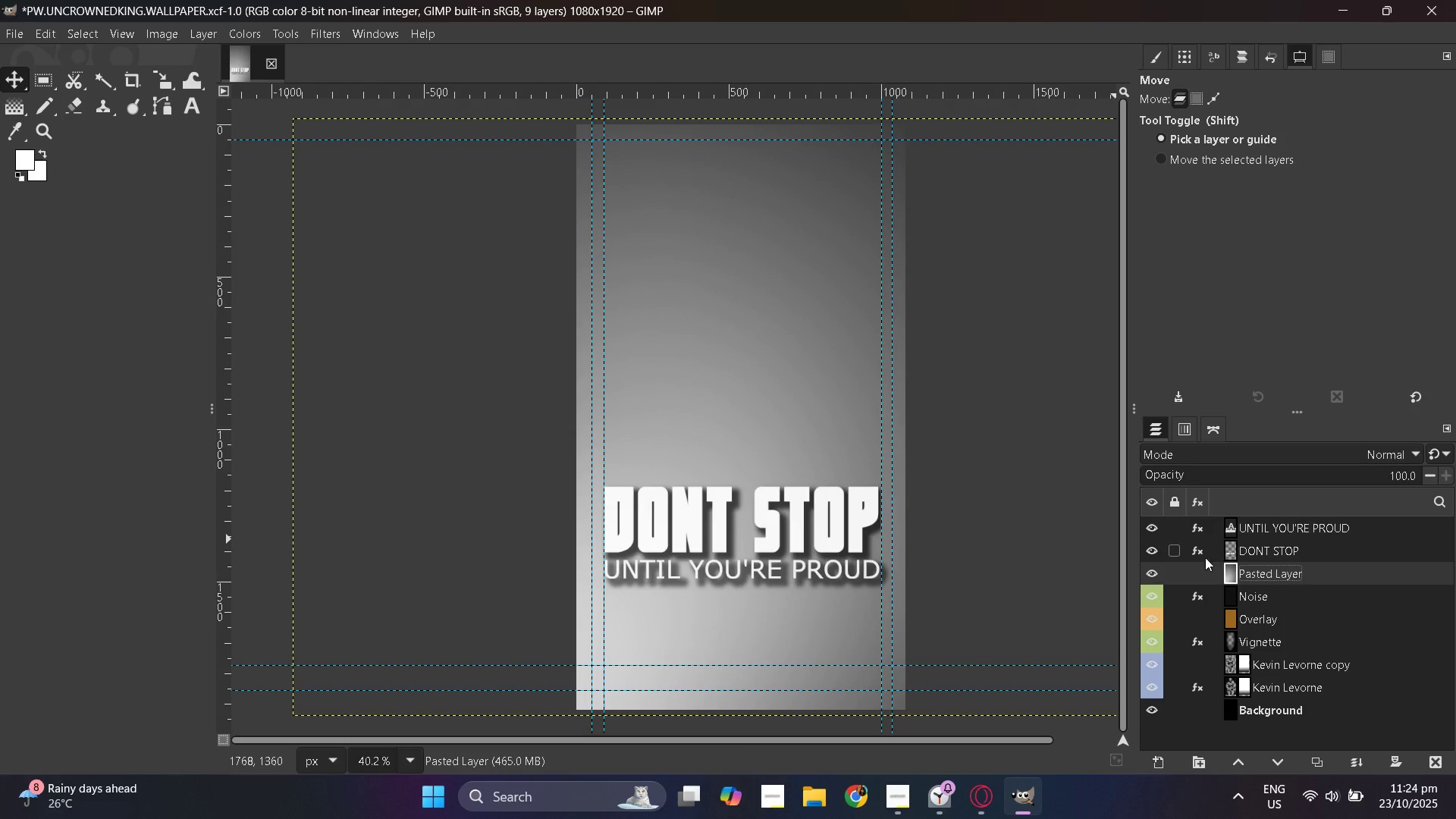 
left_click([1154, 567])
 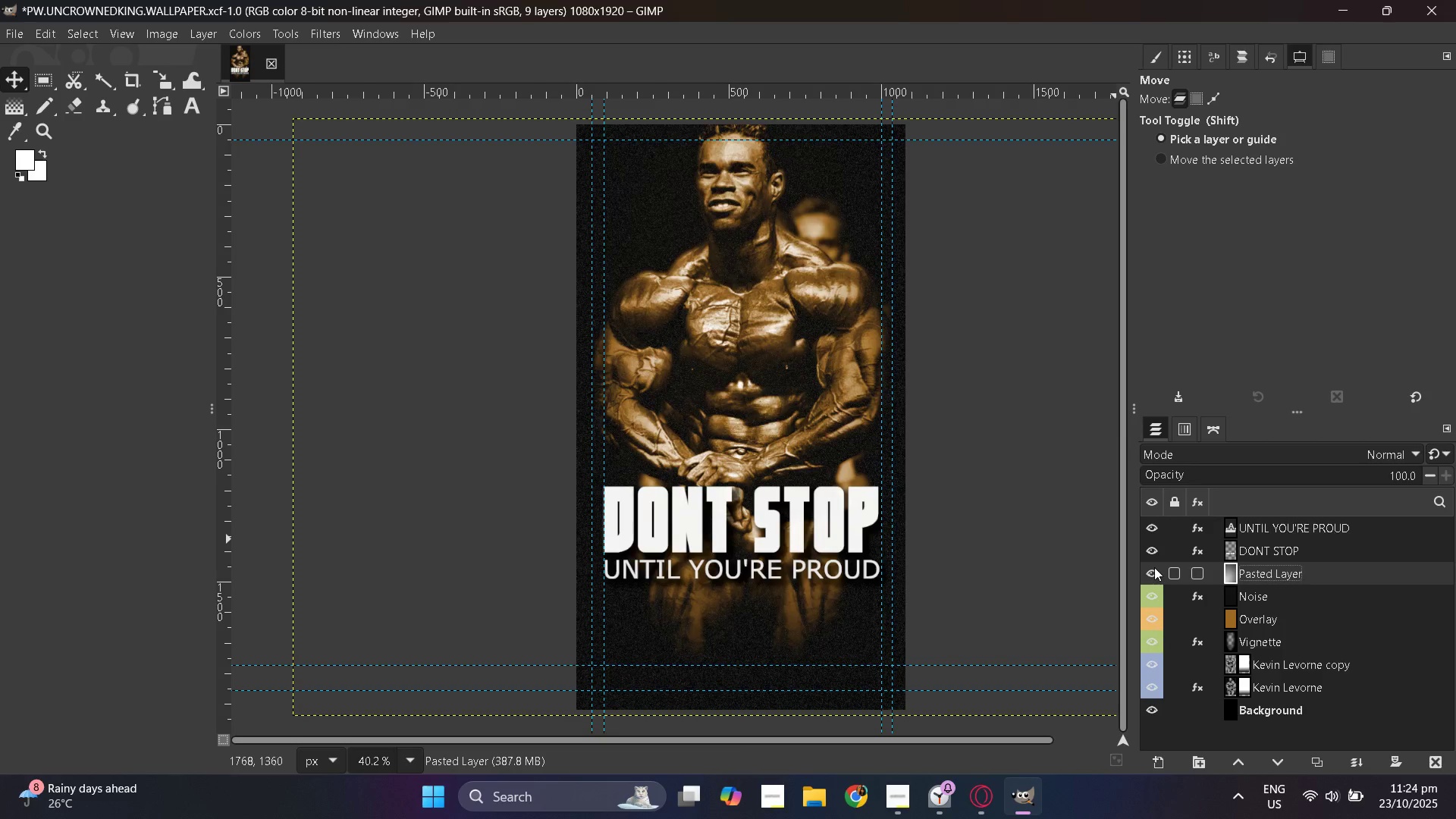 
double_click([1154, 567])
 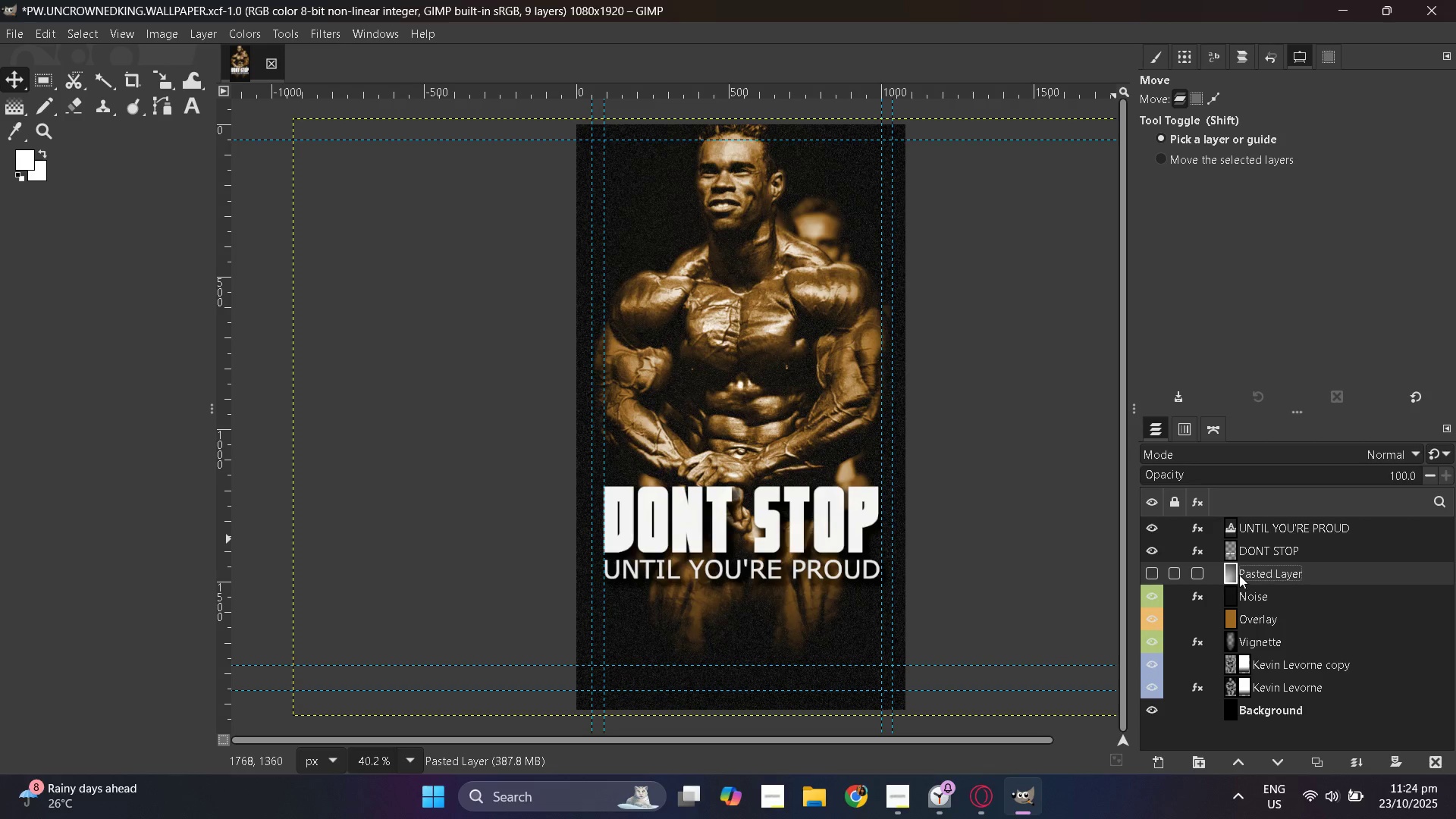 
left_click([1238, 575])
 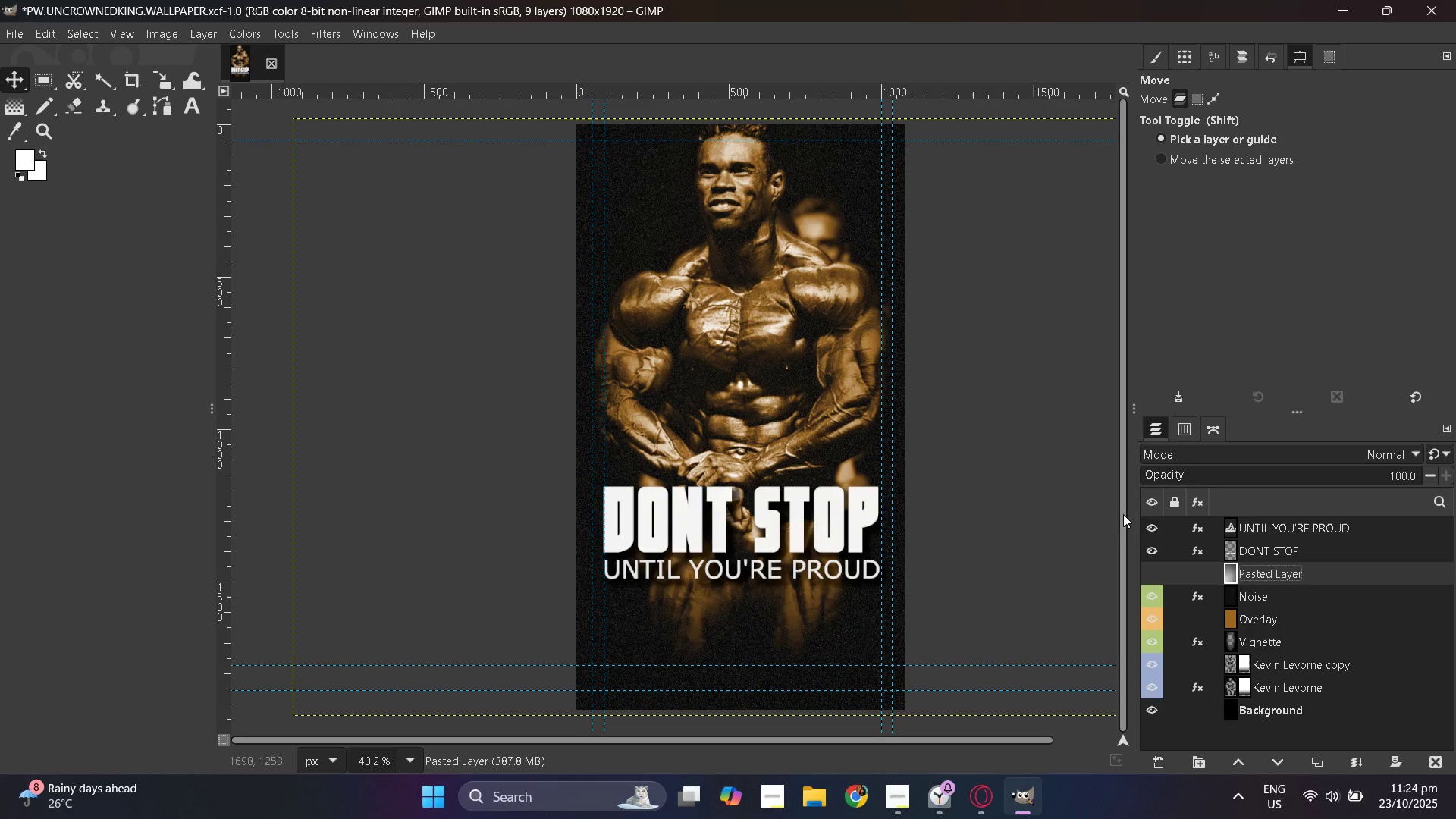 
left_click([1155, 573])
 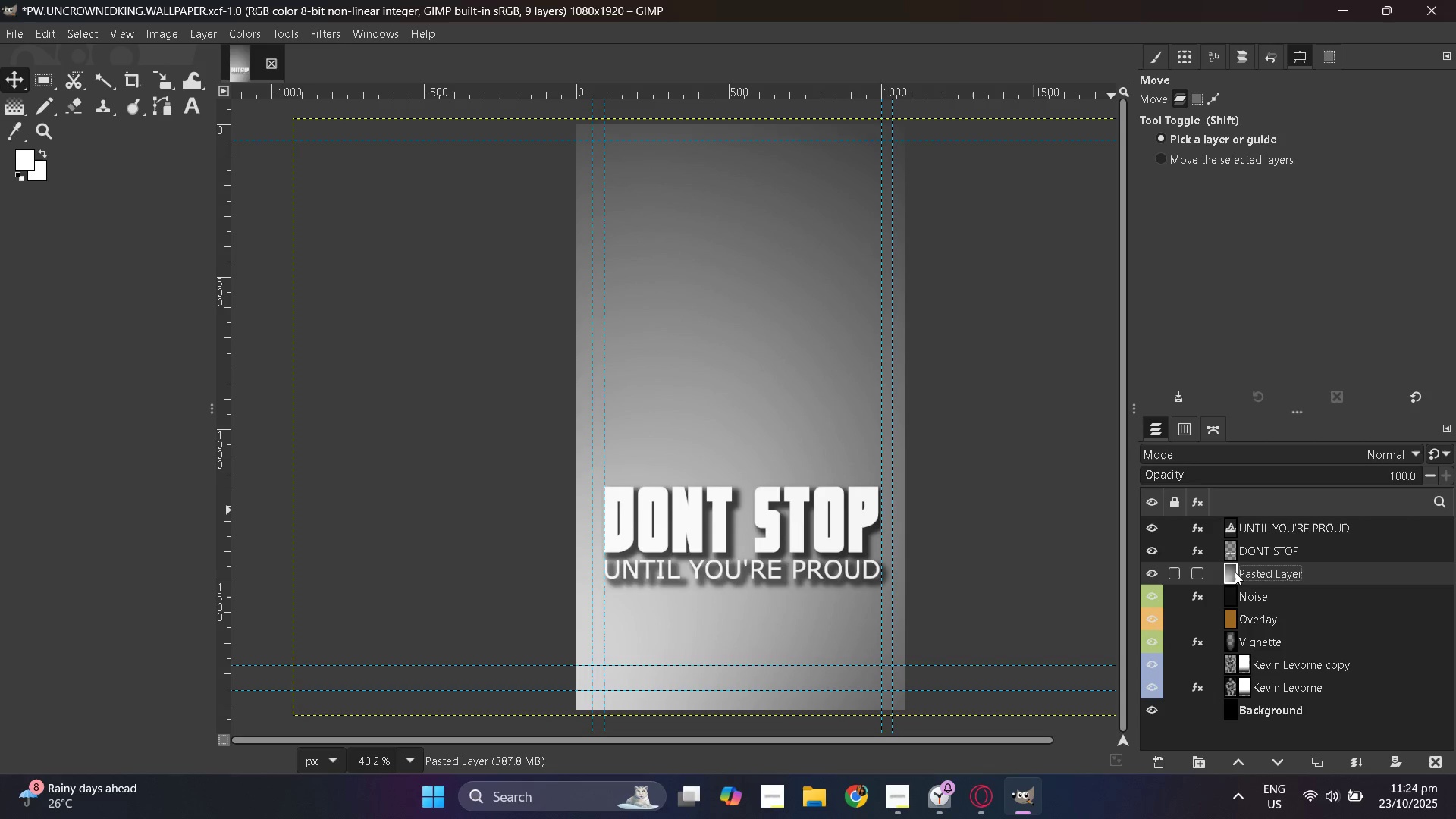 
right_click([1236, 573])
 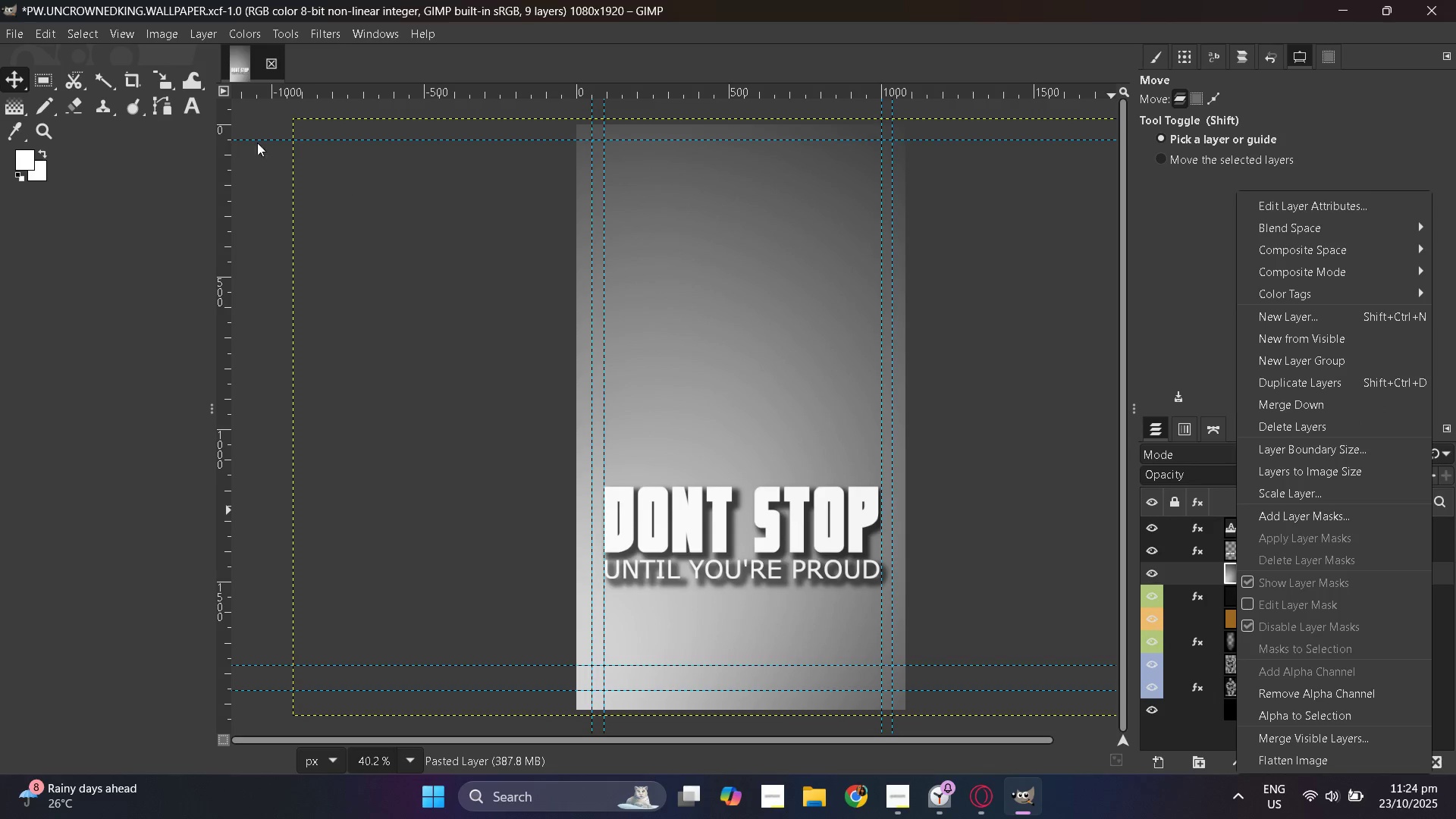 
double_click([208, 36])
 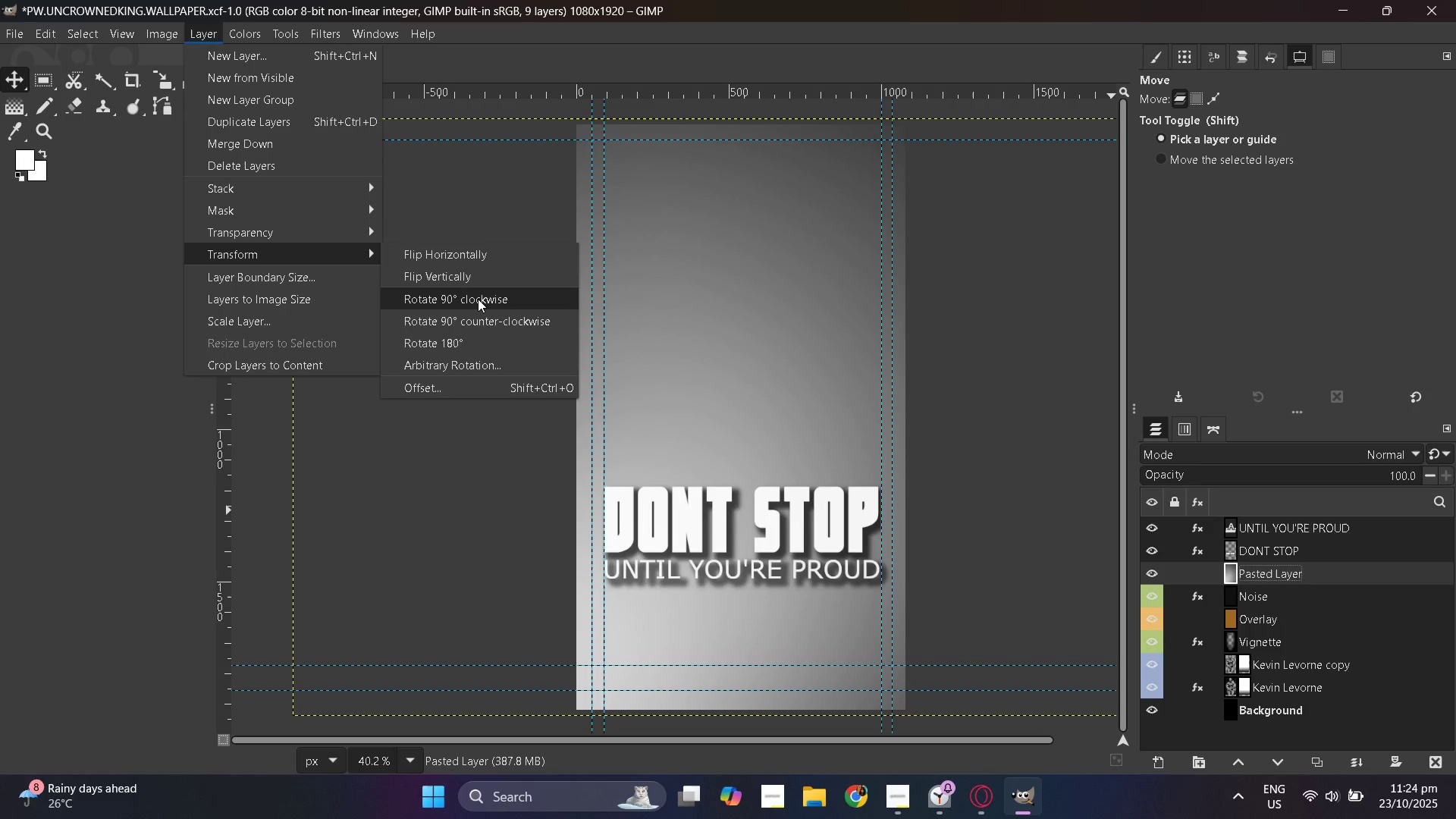 
wait(14.83)
 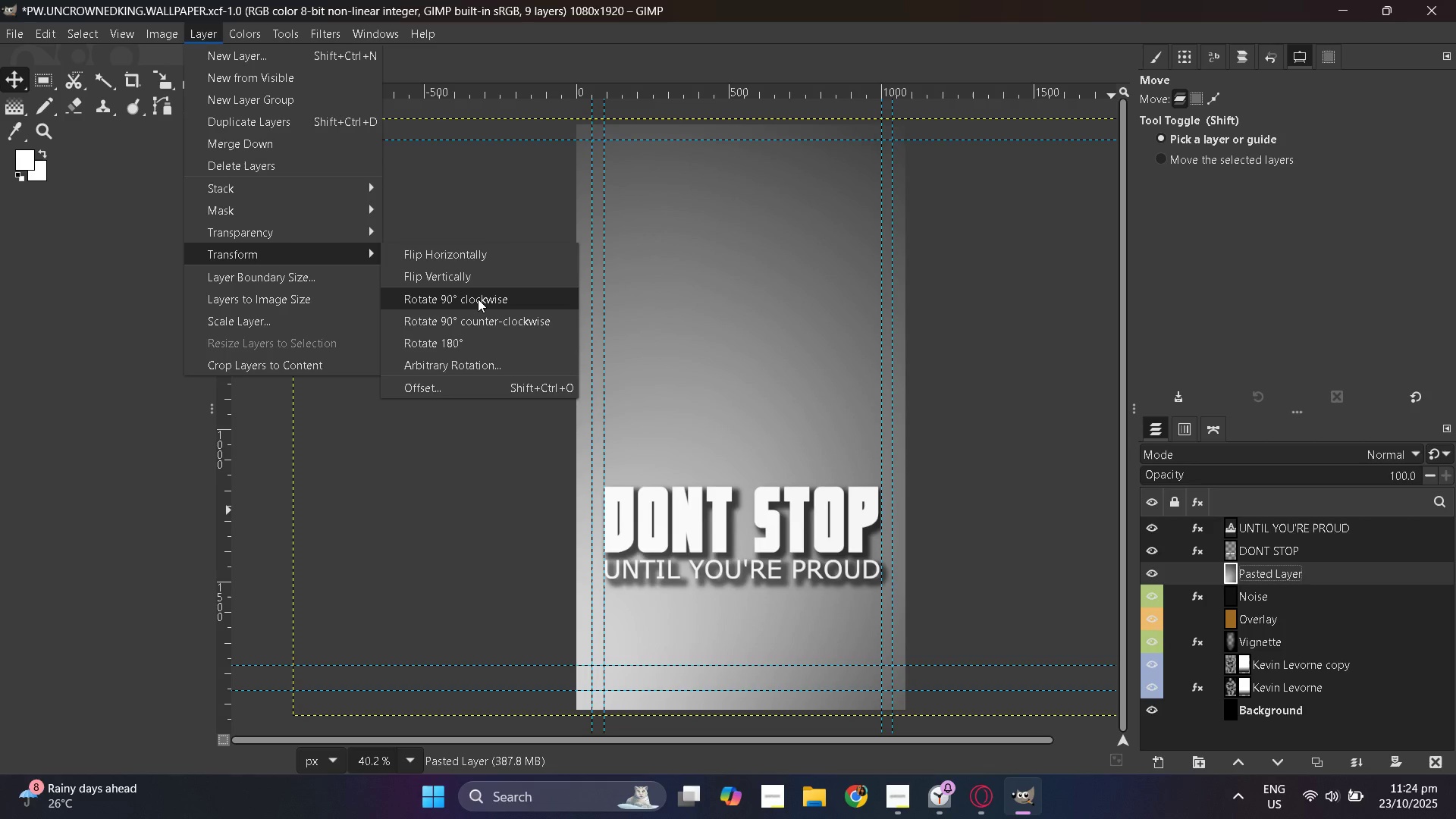 
left_click([481, 297])
 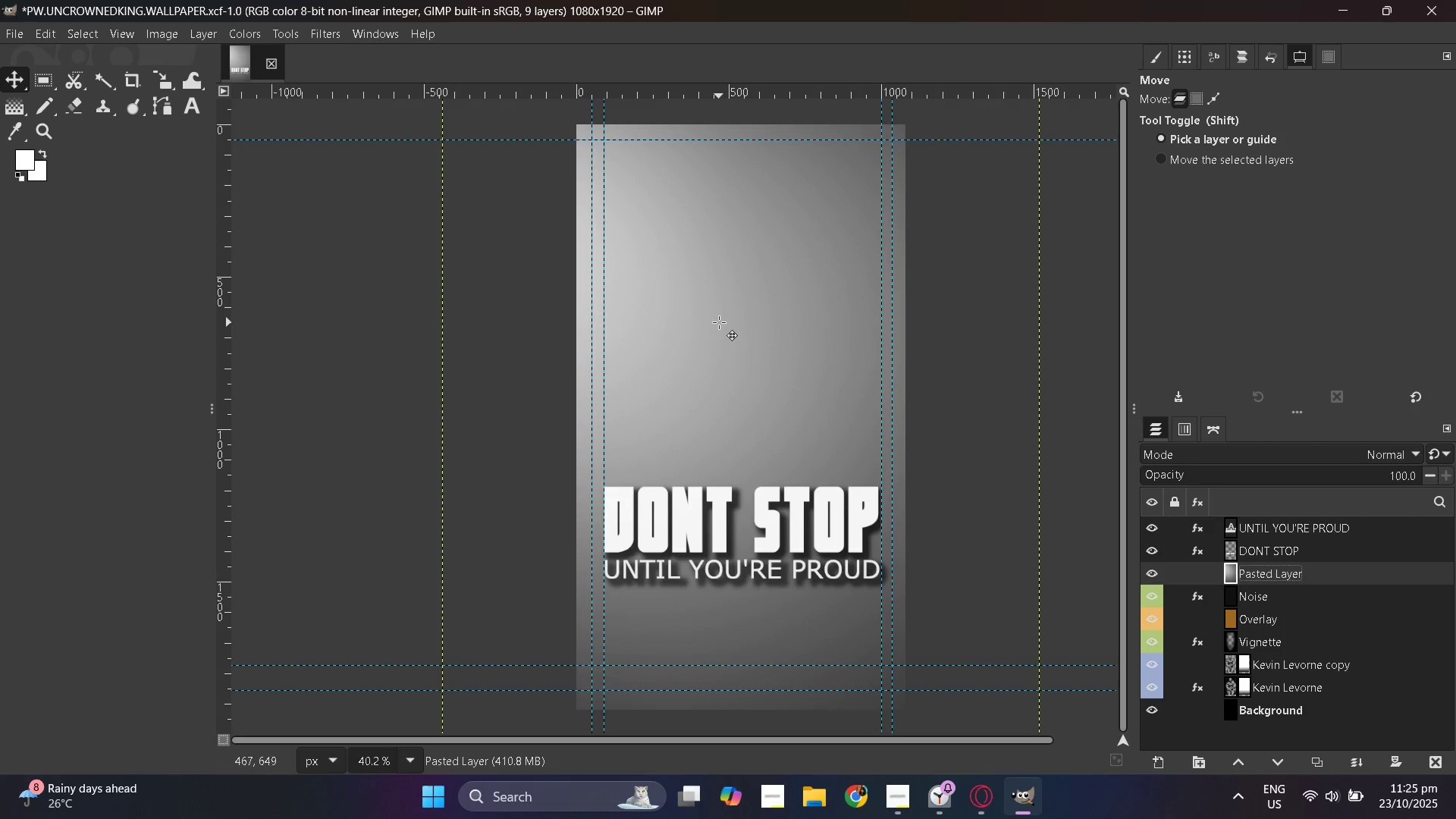 
wait(9.5)
 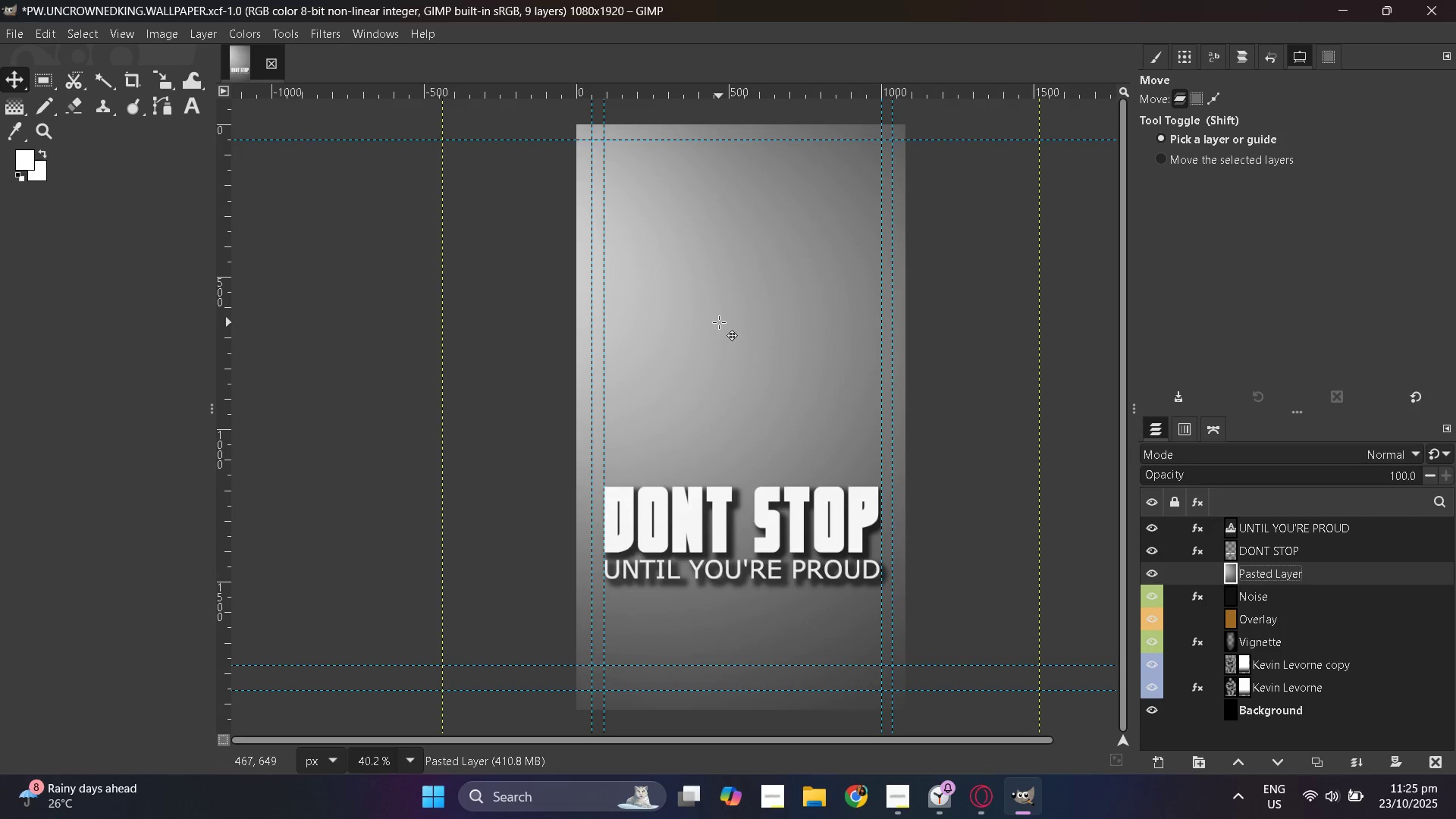 
left_click_drag(start_coordinate=[720, 323], to_coordinate=[748, 284])
 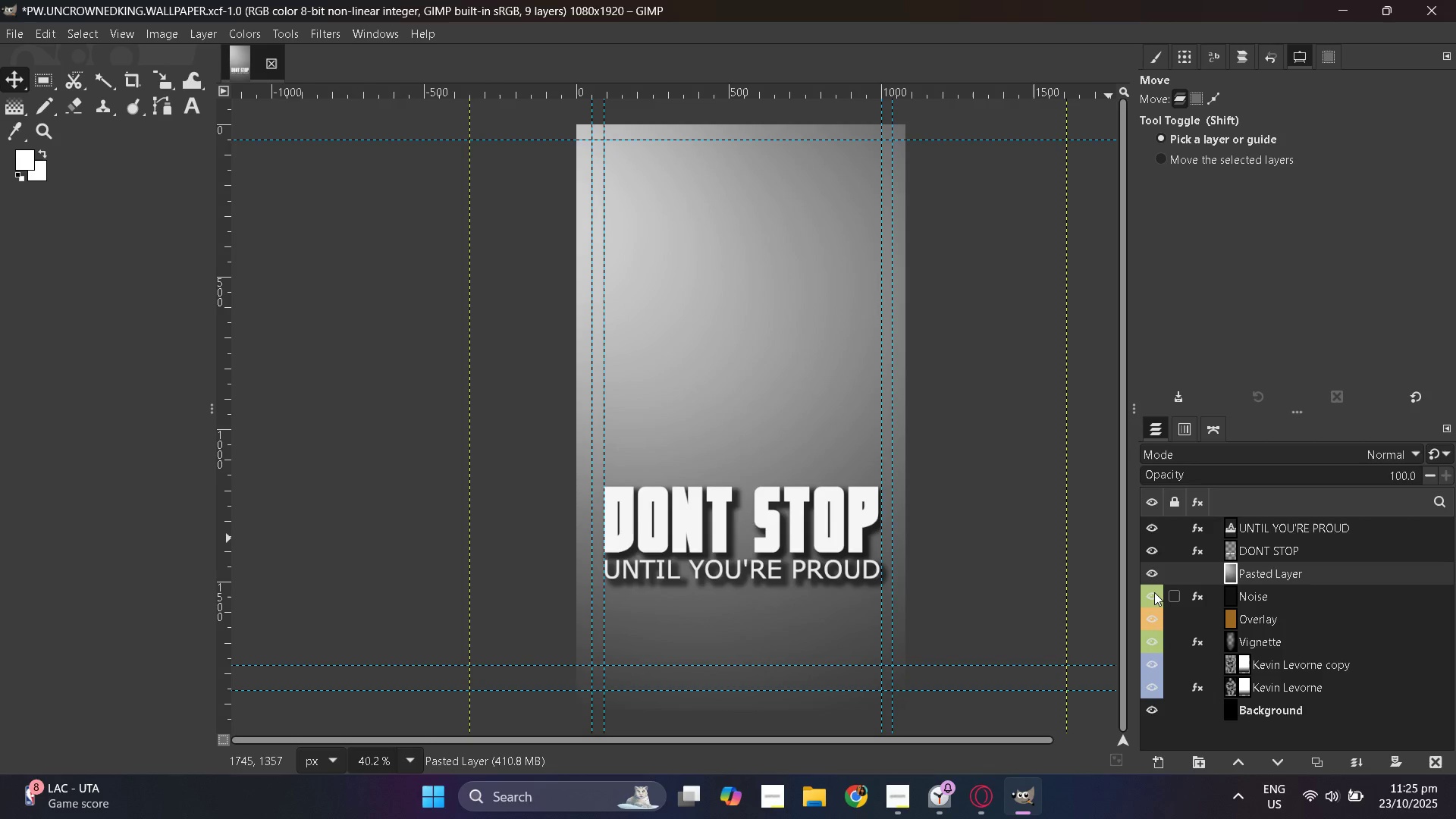 
wait(5.99)
 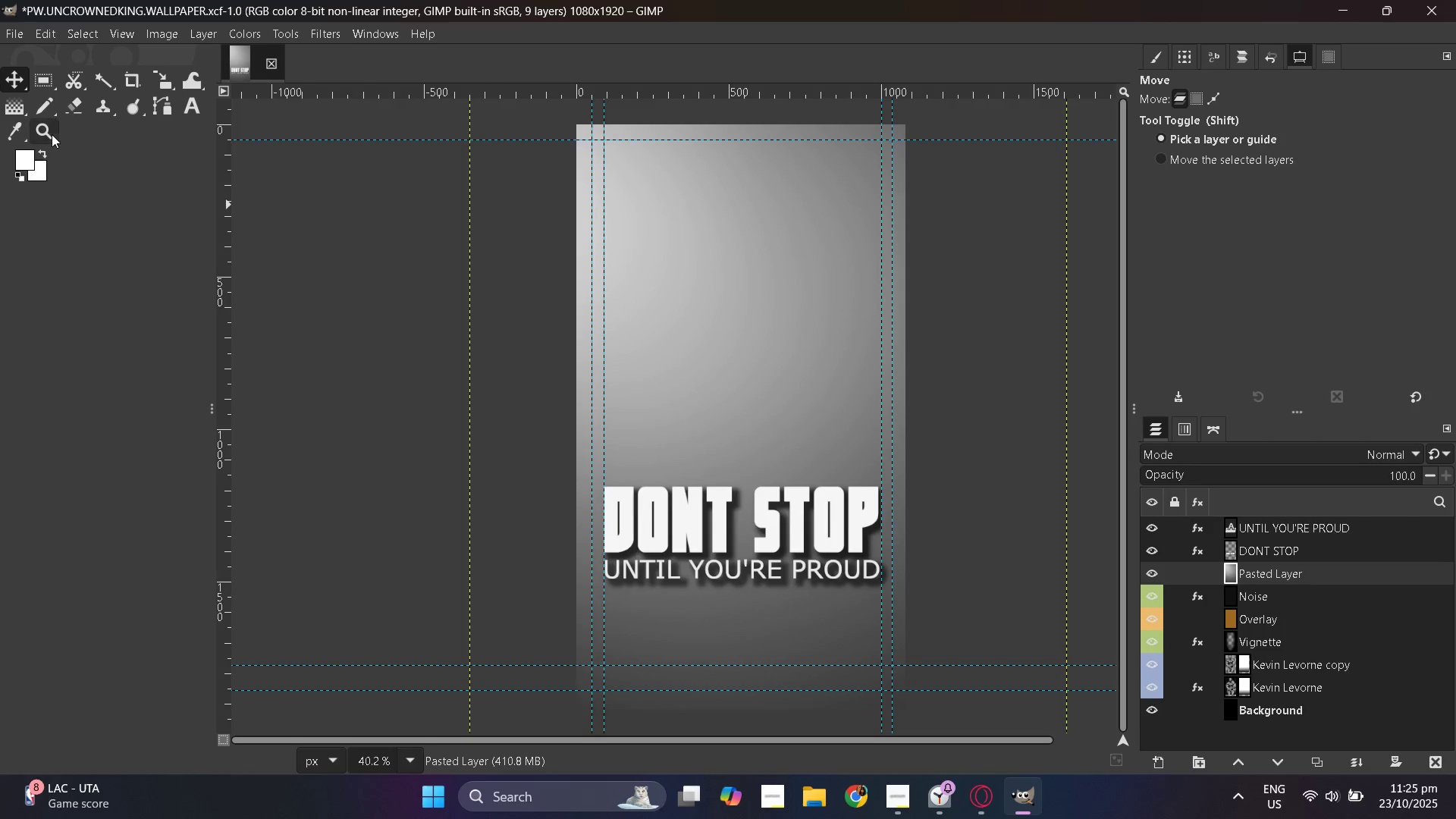 
left_click([1156, 595])
 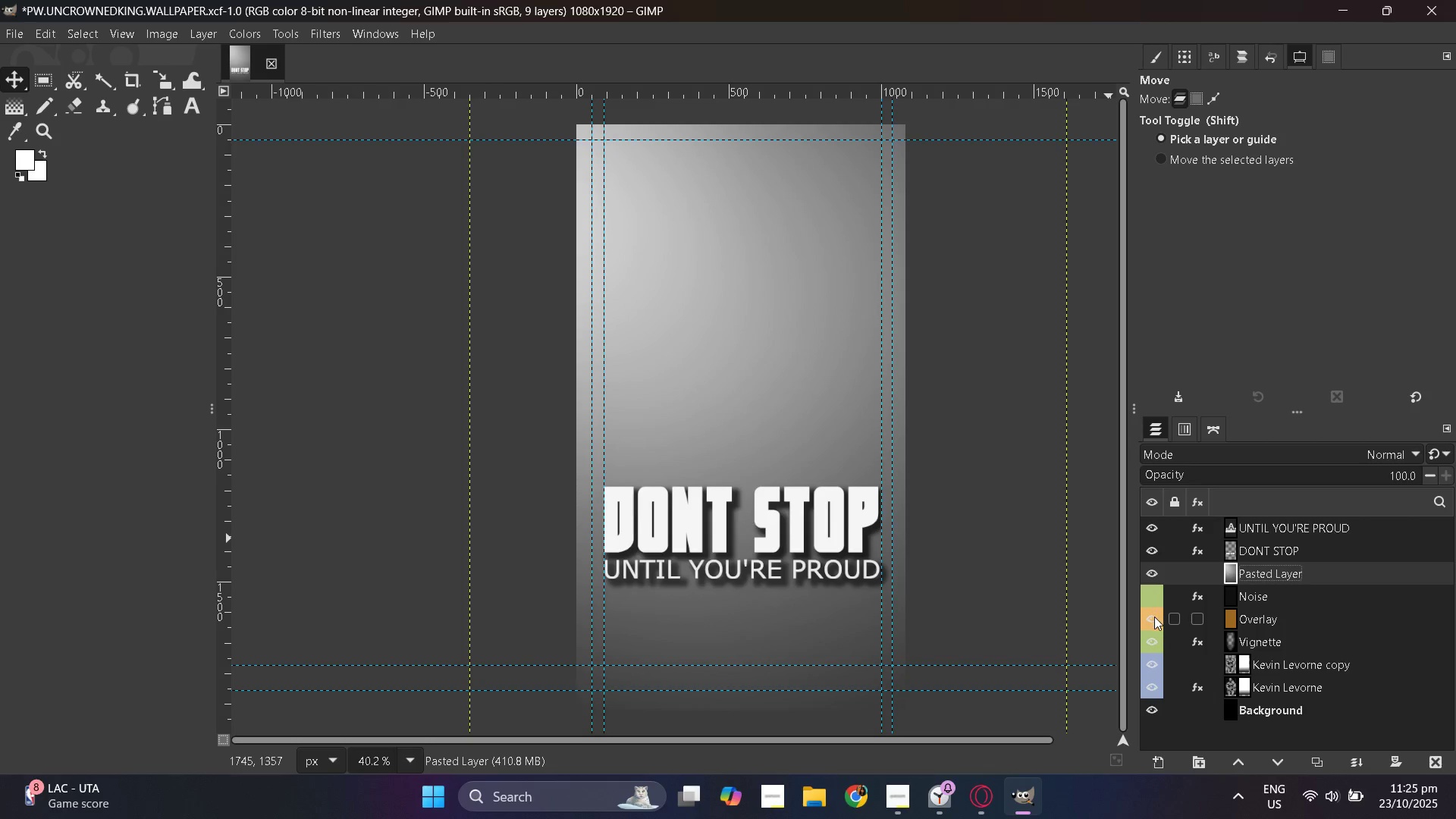 
left_click([1154, 617])
 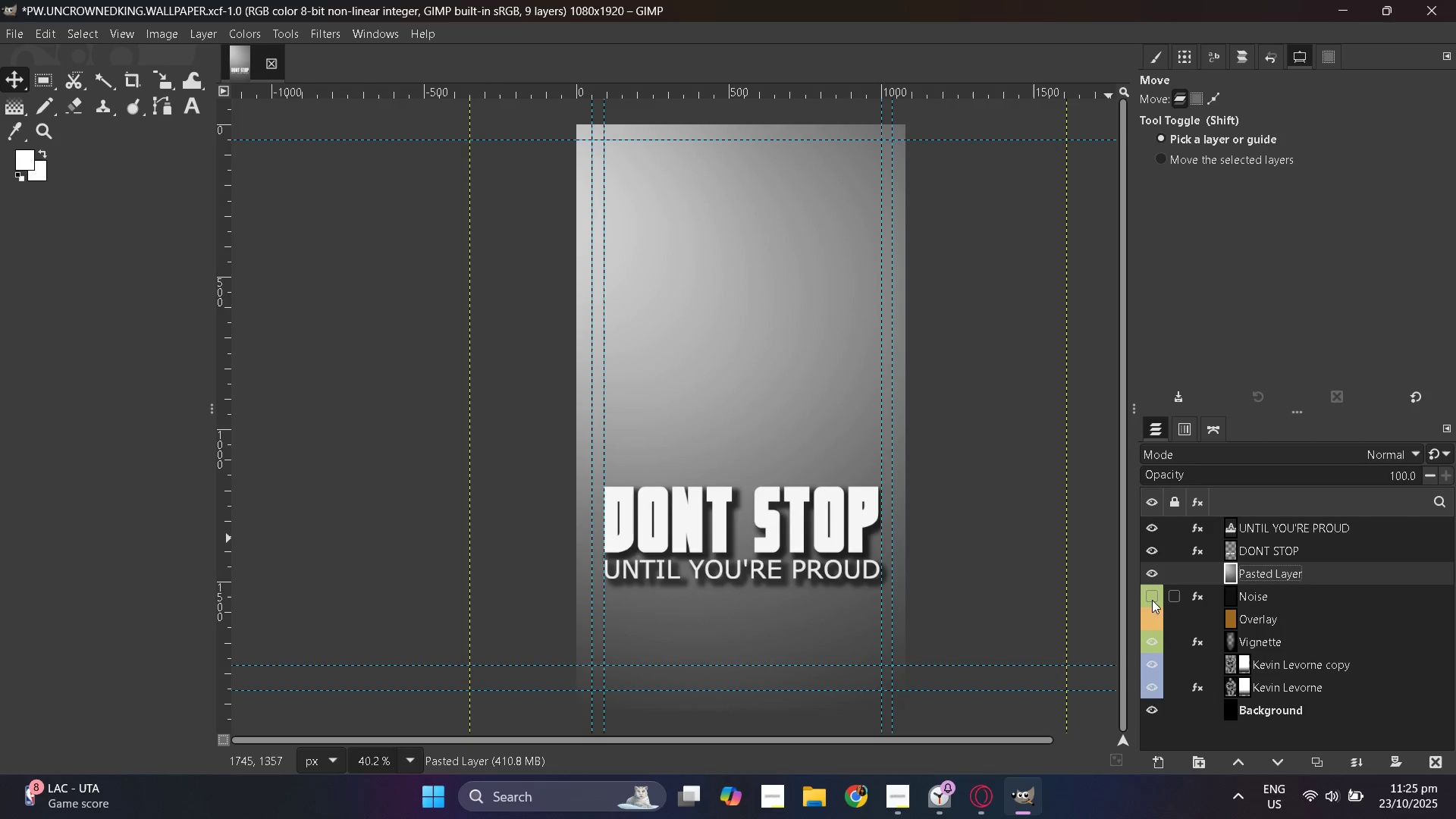 
left_click([1150, 593])
 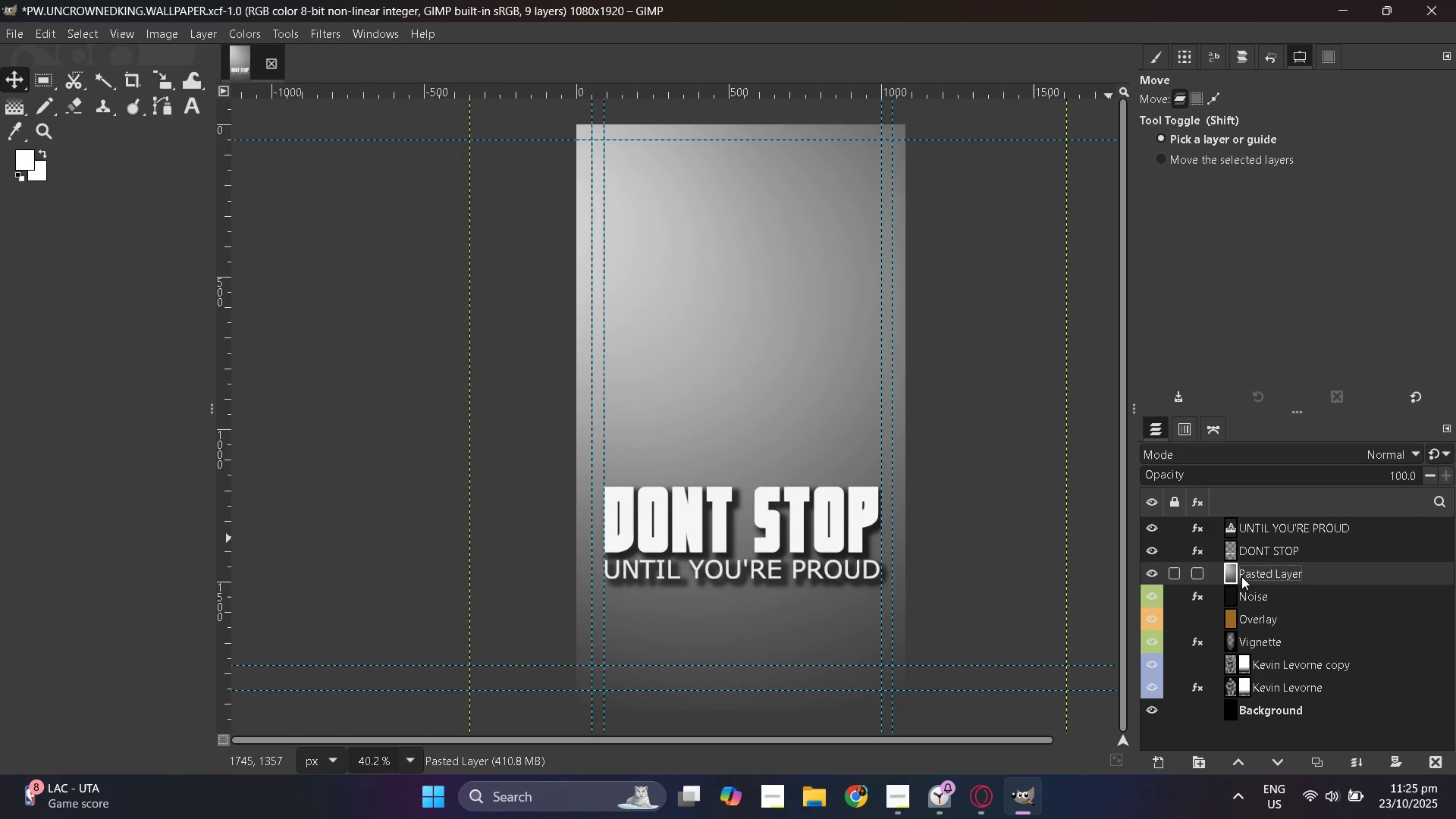 
right_click([1236, 573])
 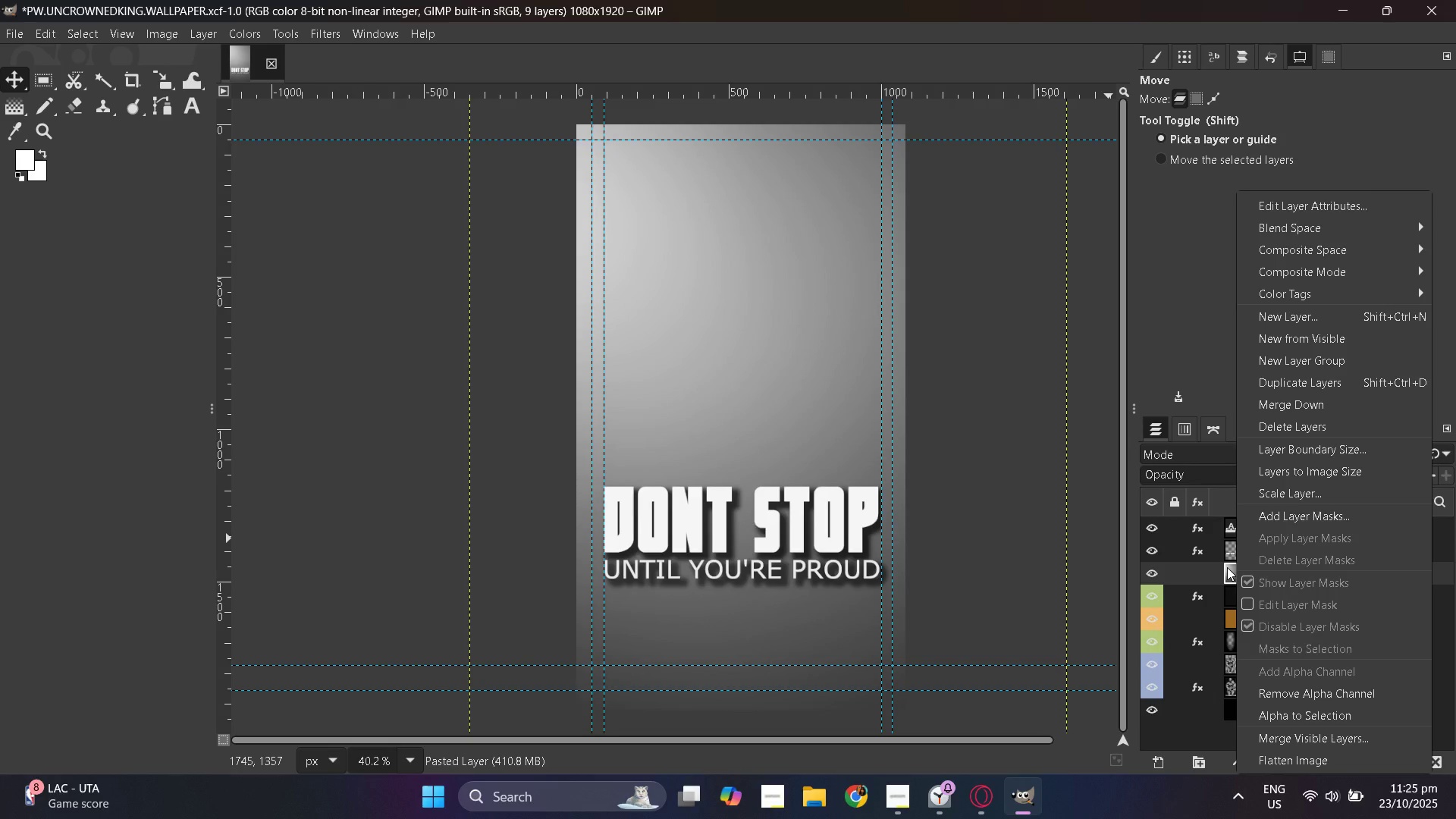 
mouse_move([1249, 501])
 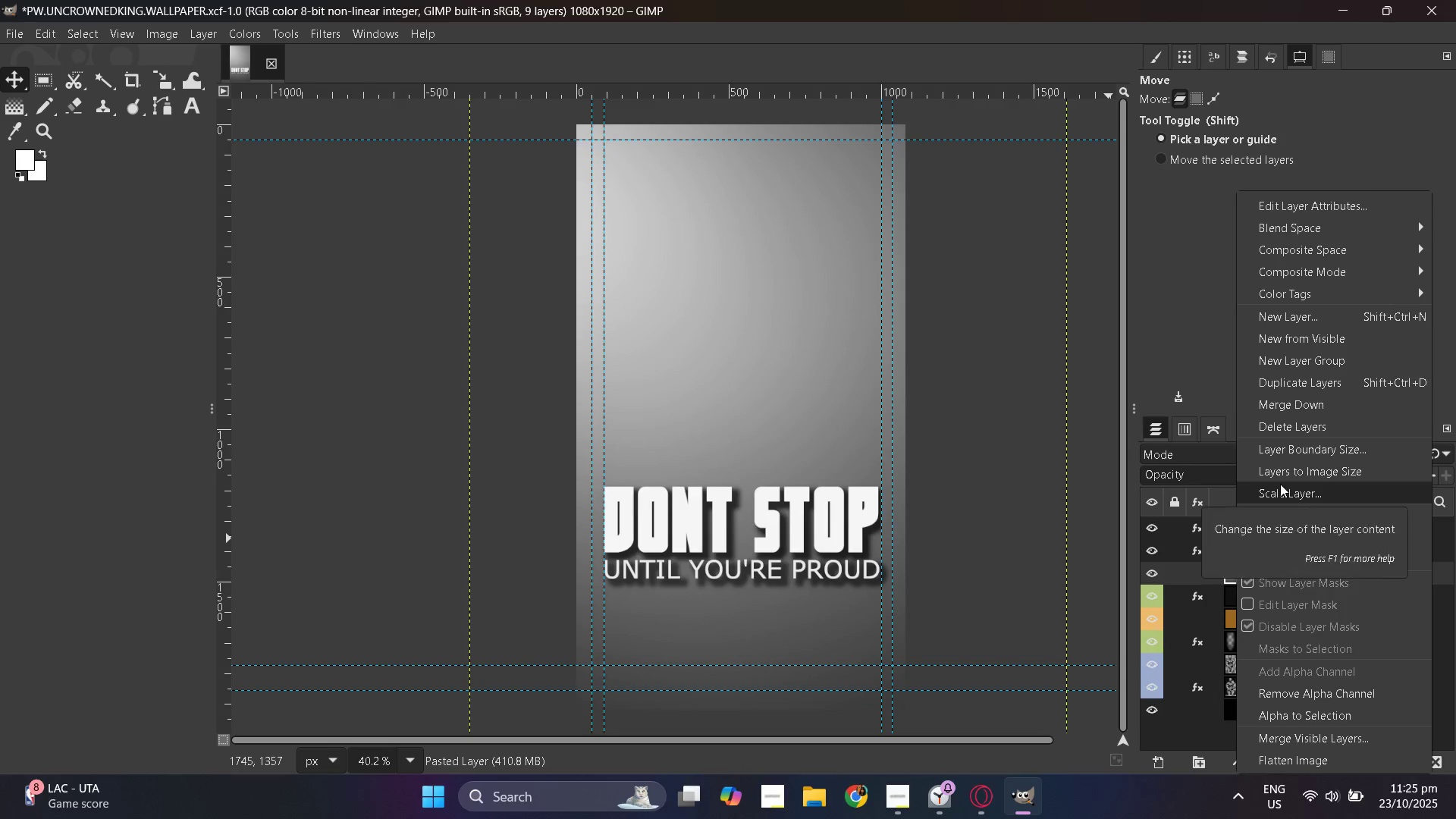 
mouse_move([1285, 510])
 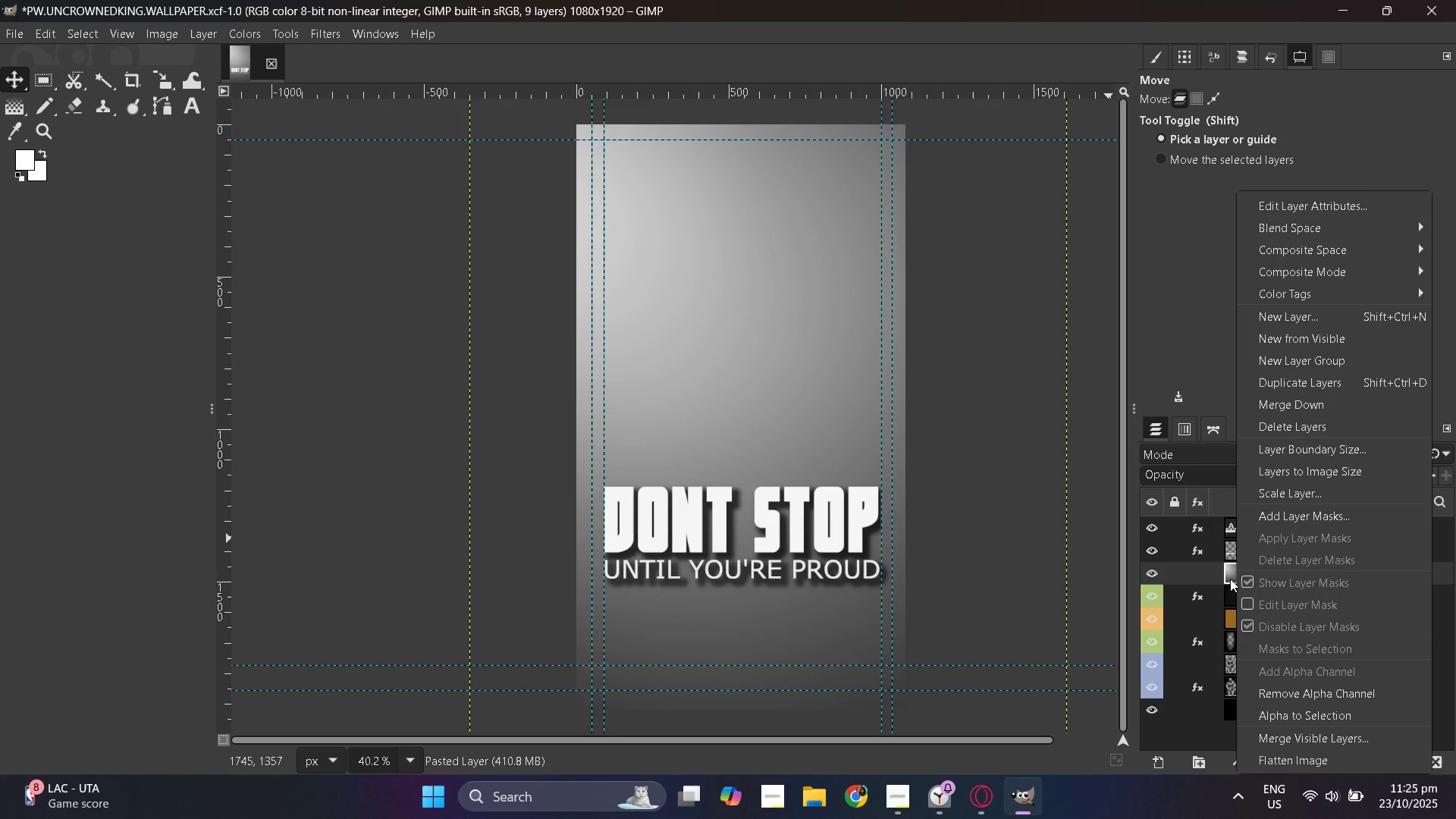 
left_click([1230, 579])
 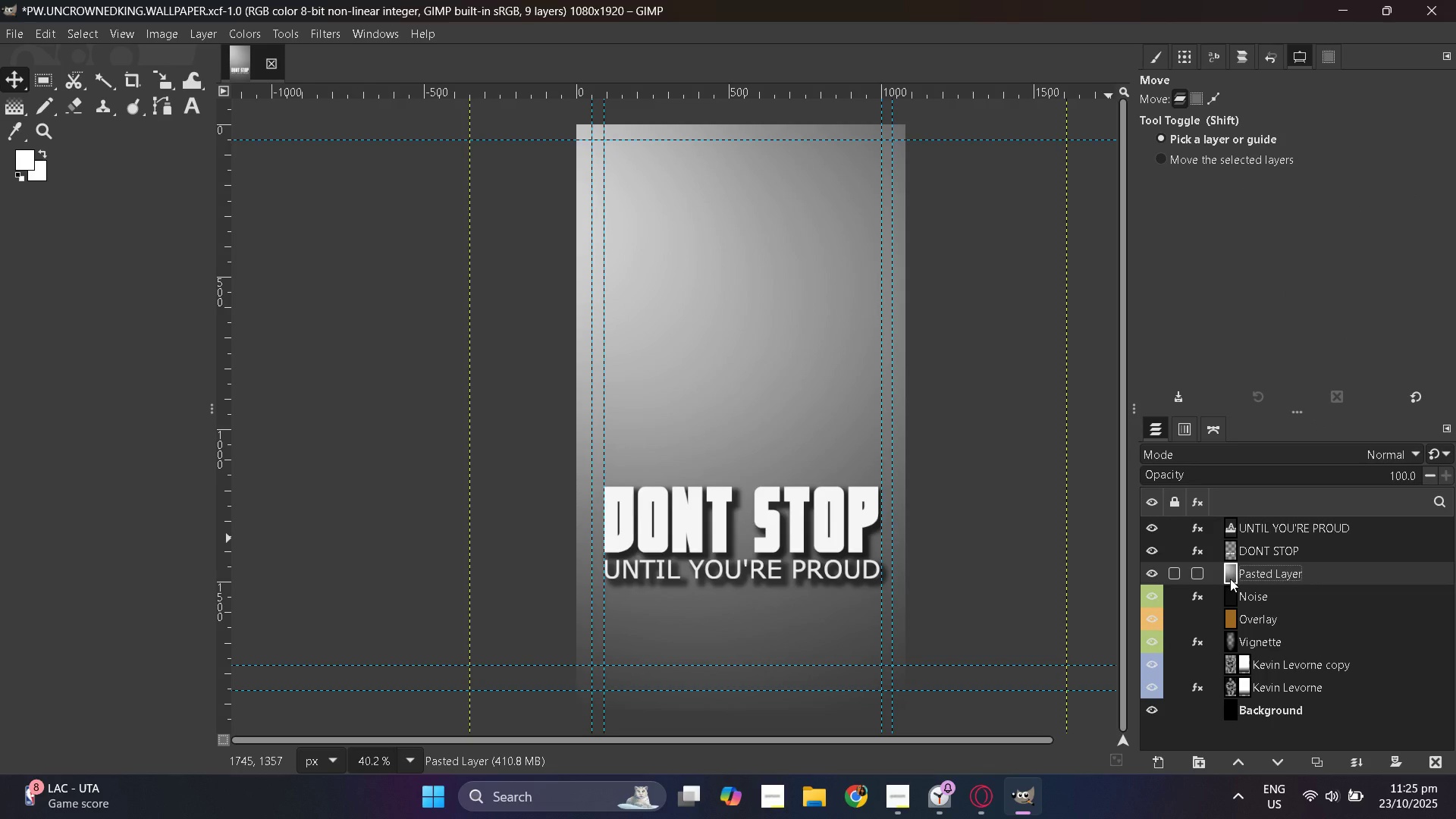 
right_click([1230, 579])
 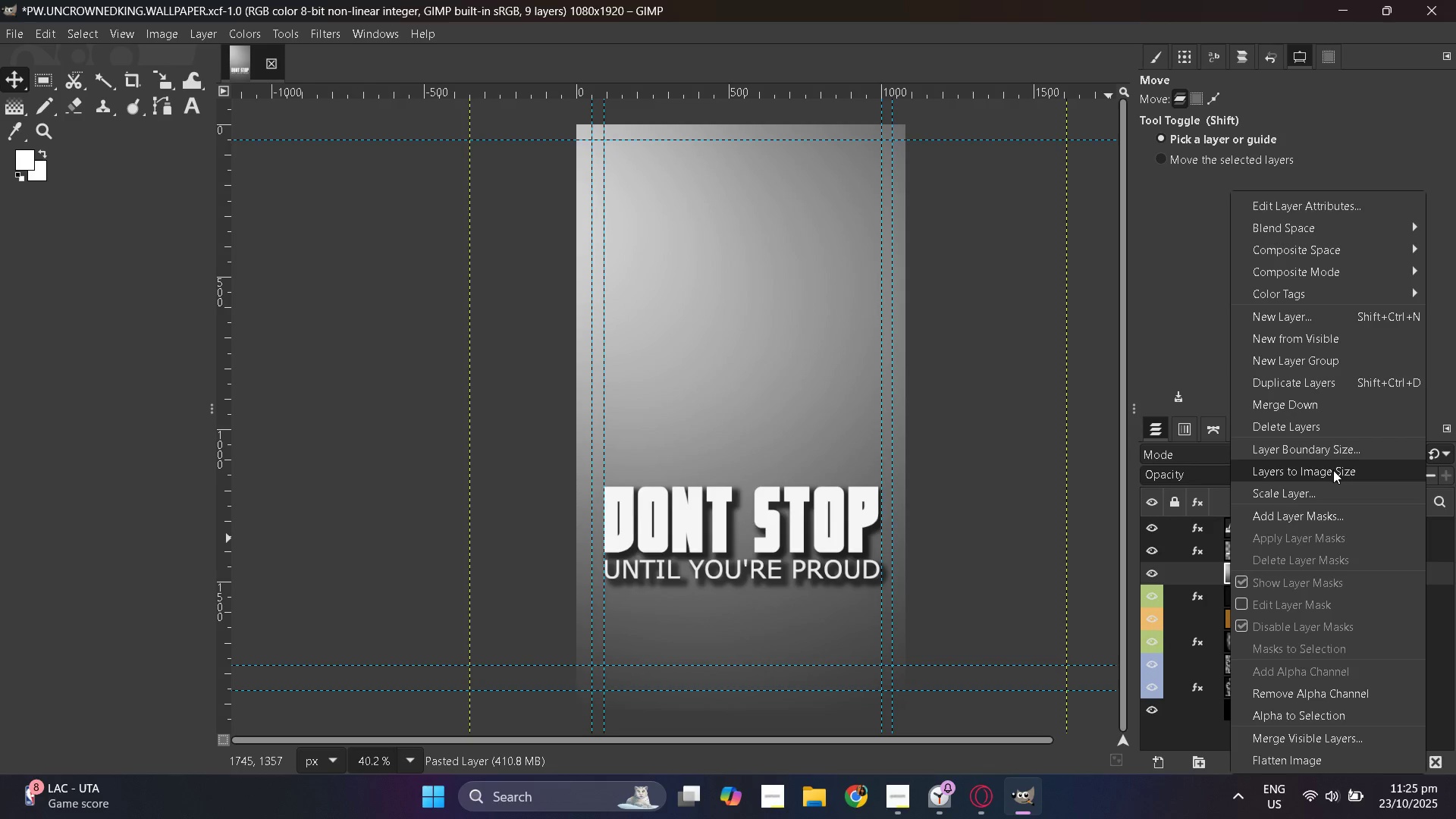 
wait(6.03)
 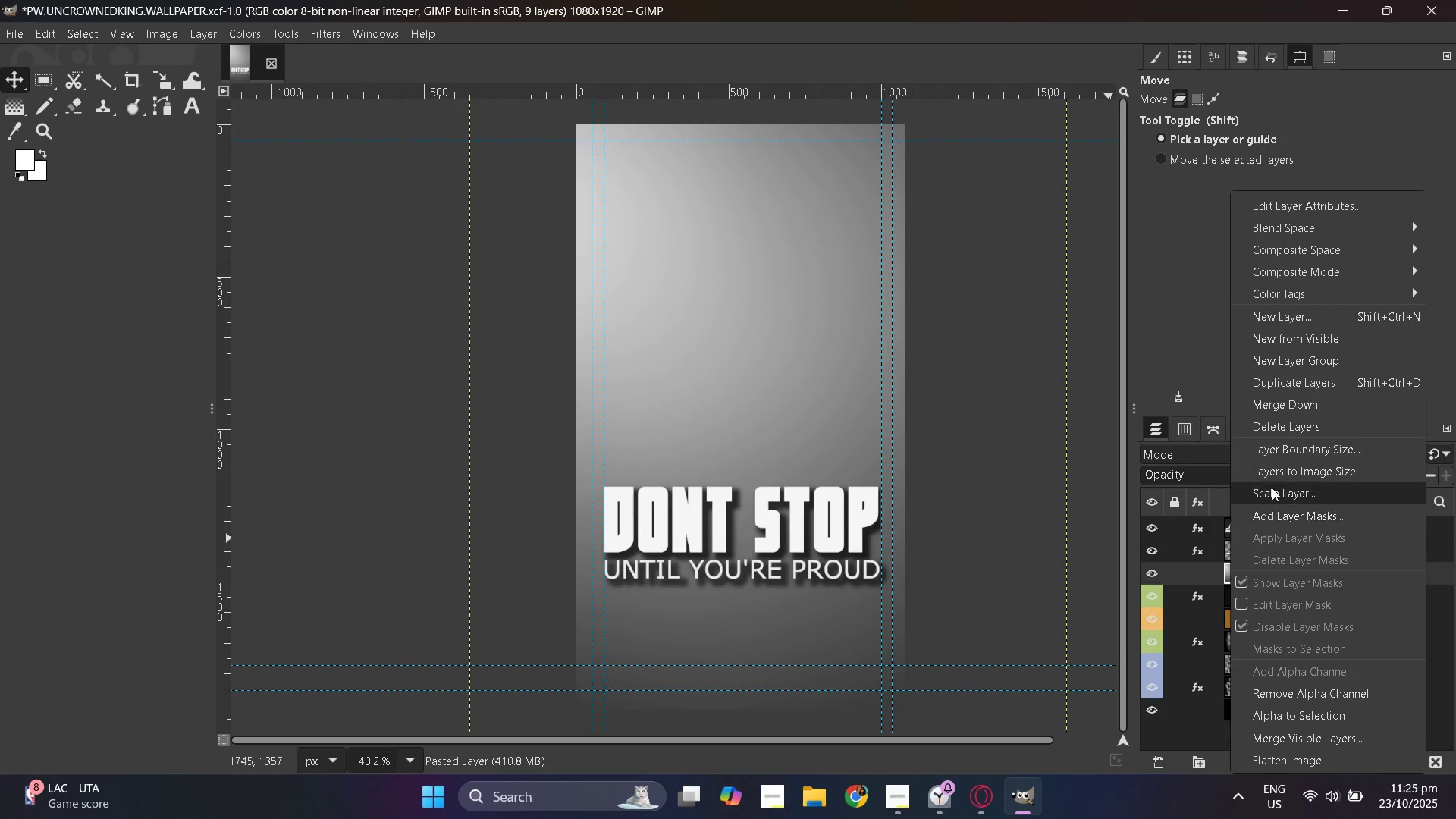 
mouse_move([1313, 486])
 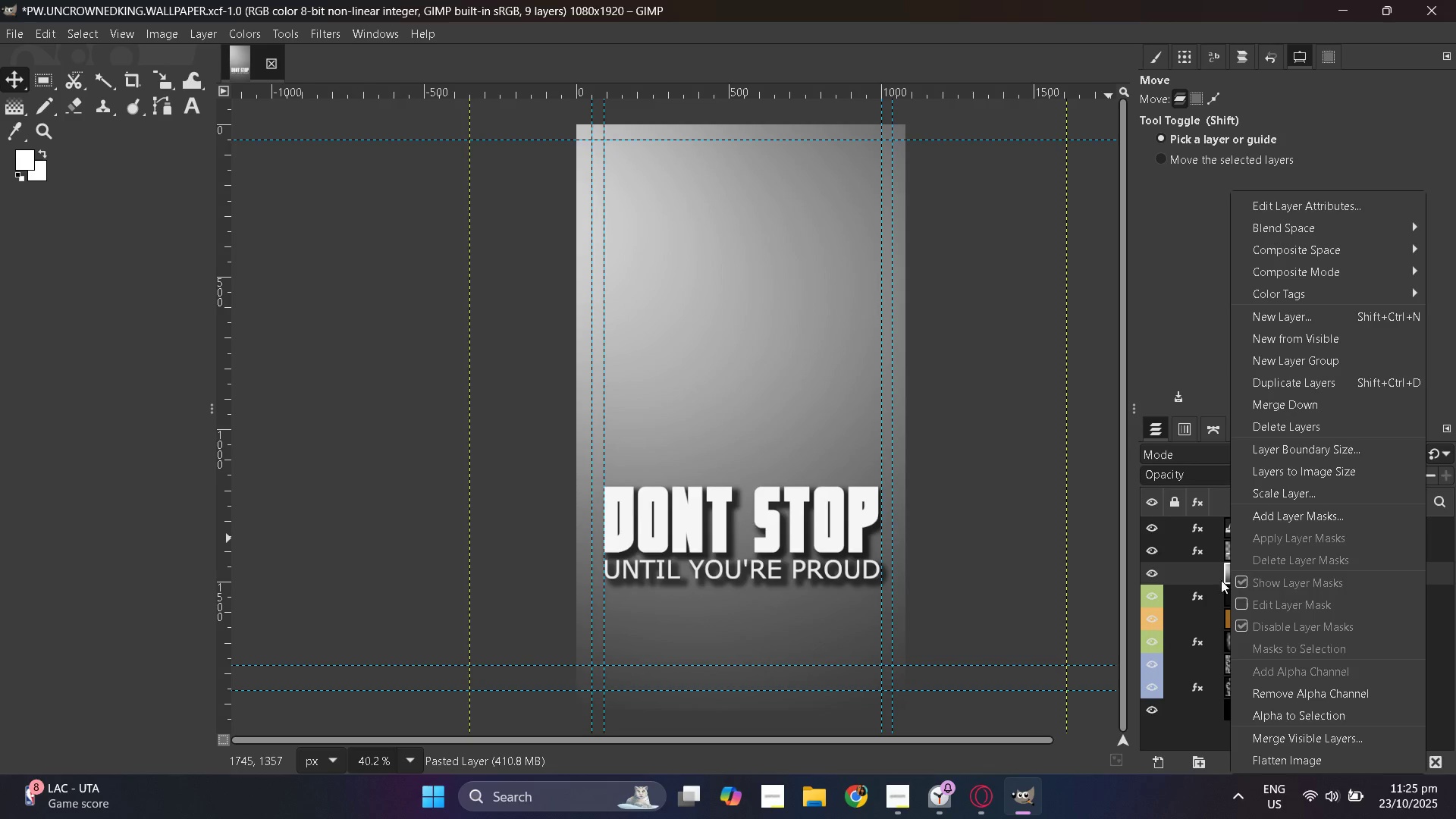 
left_click([1216, 579])
 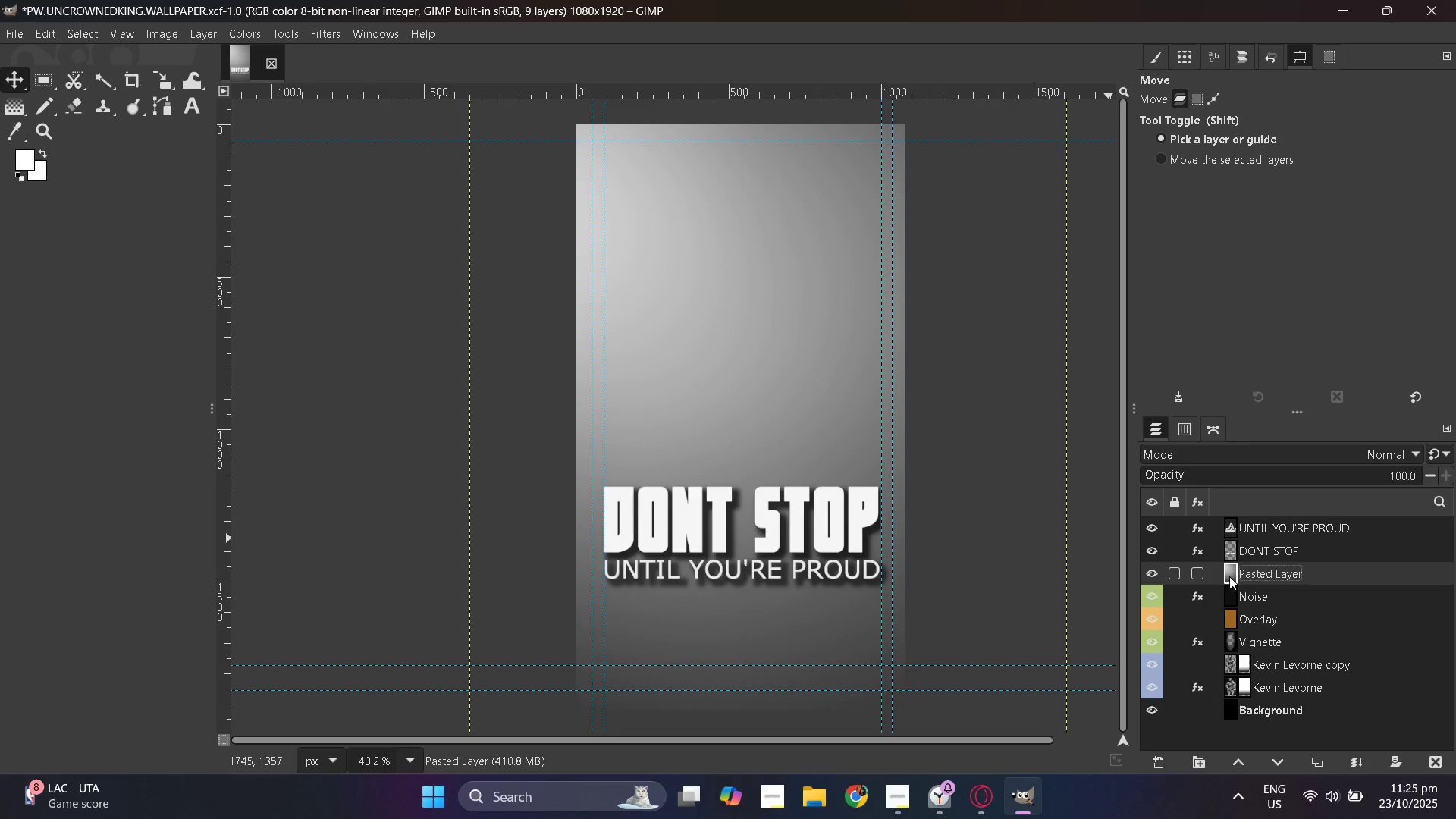 
right_click([1229, 576])
 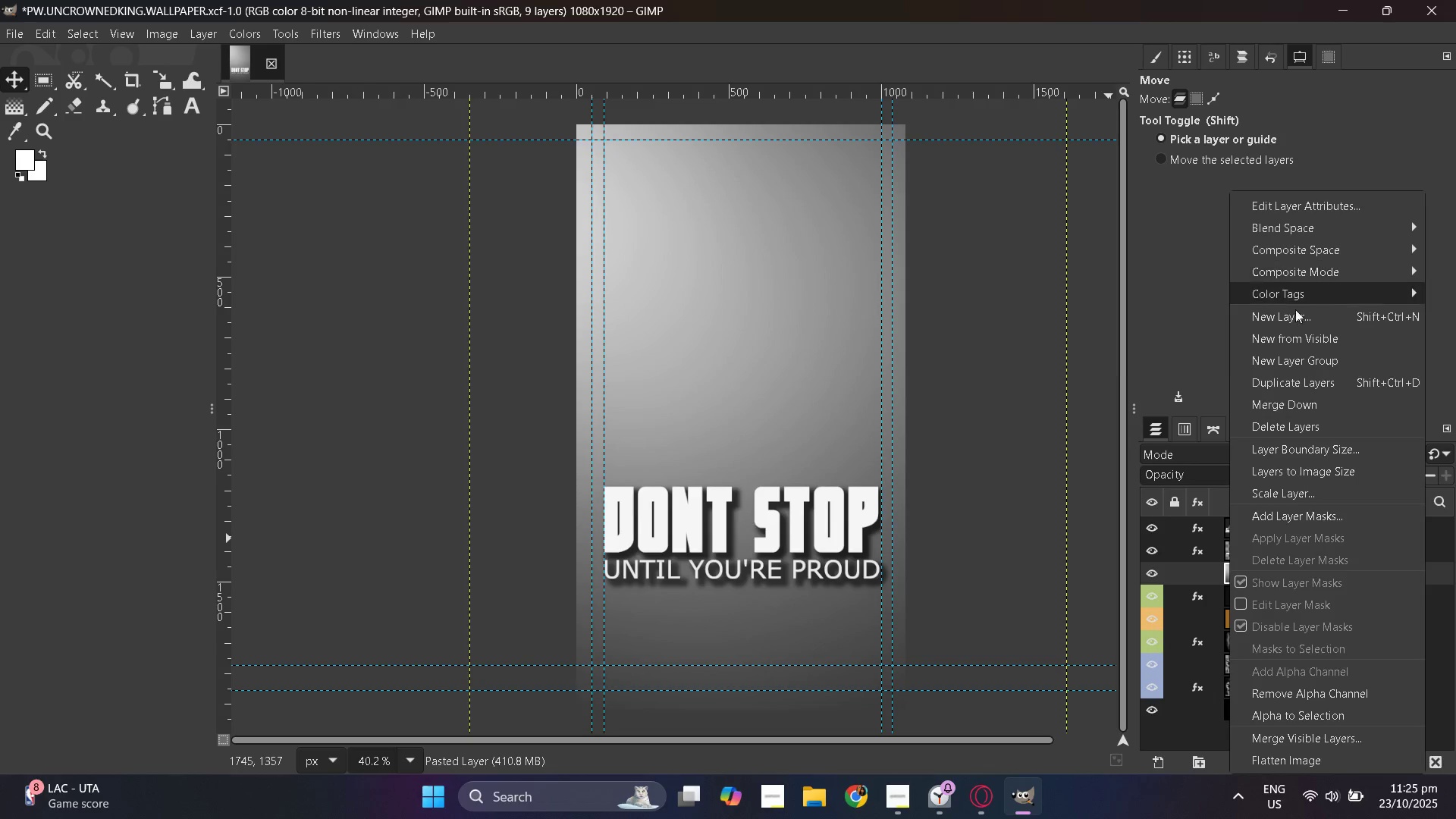 
mouse_move([1302, 344])
 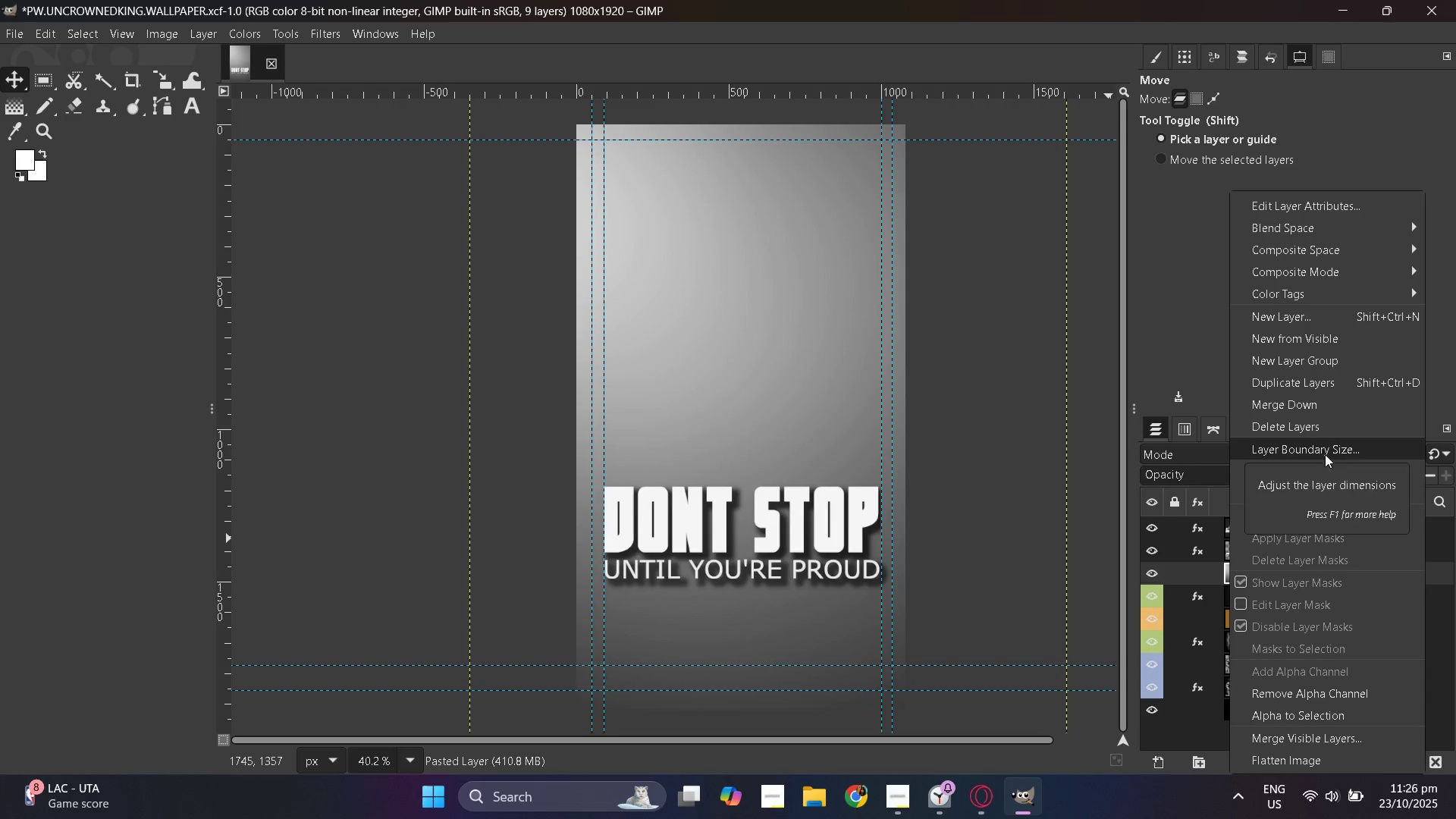 
mouse_move([1335, 550])
 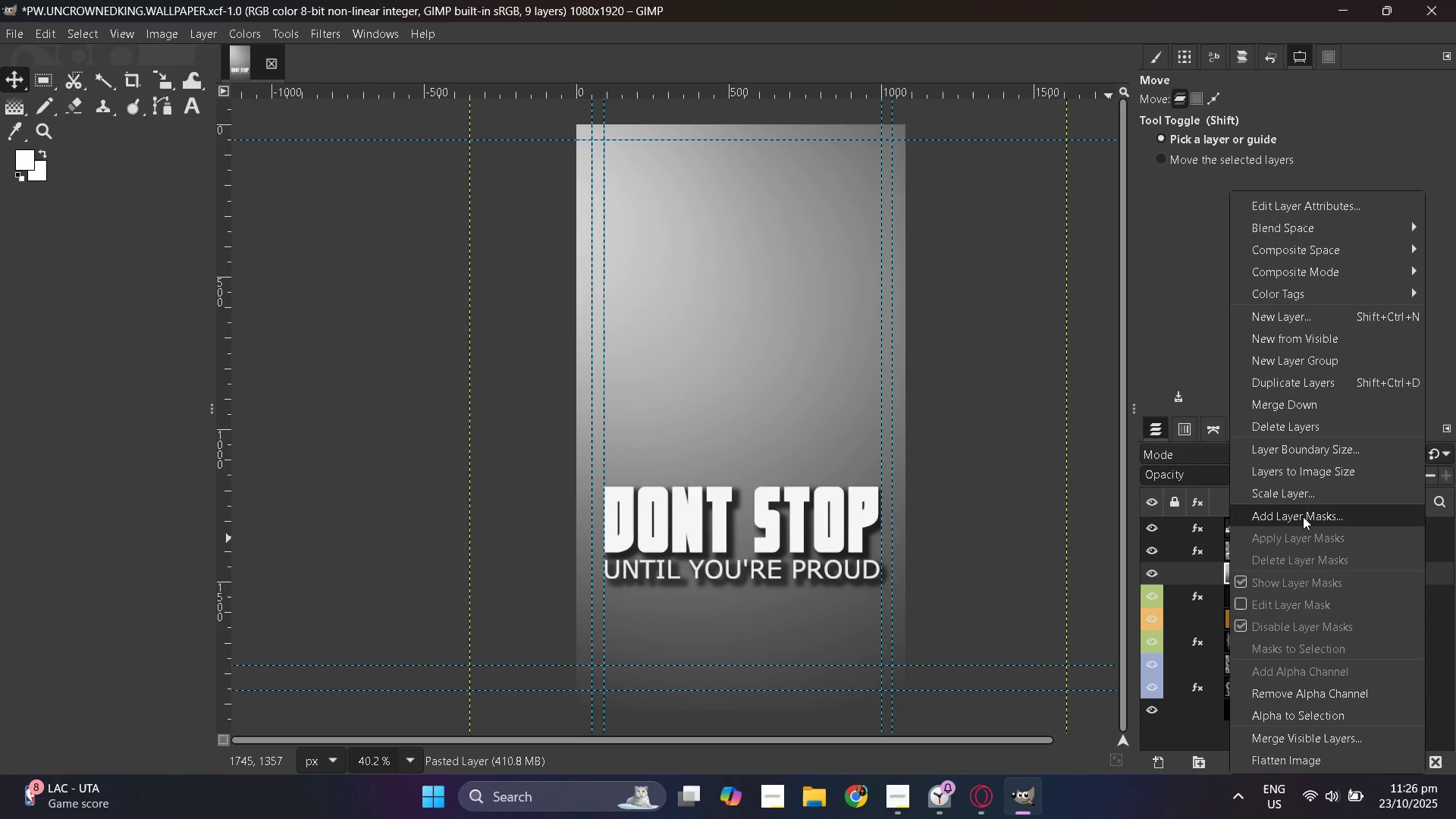 
left_click([1303, 516])
 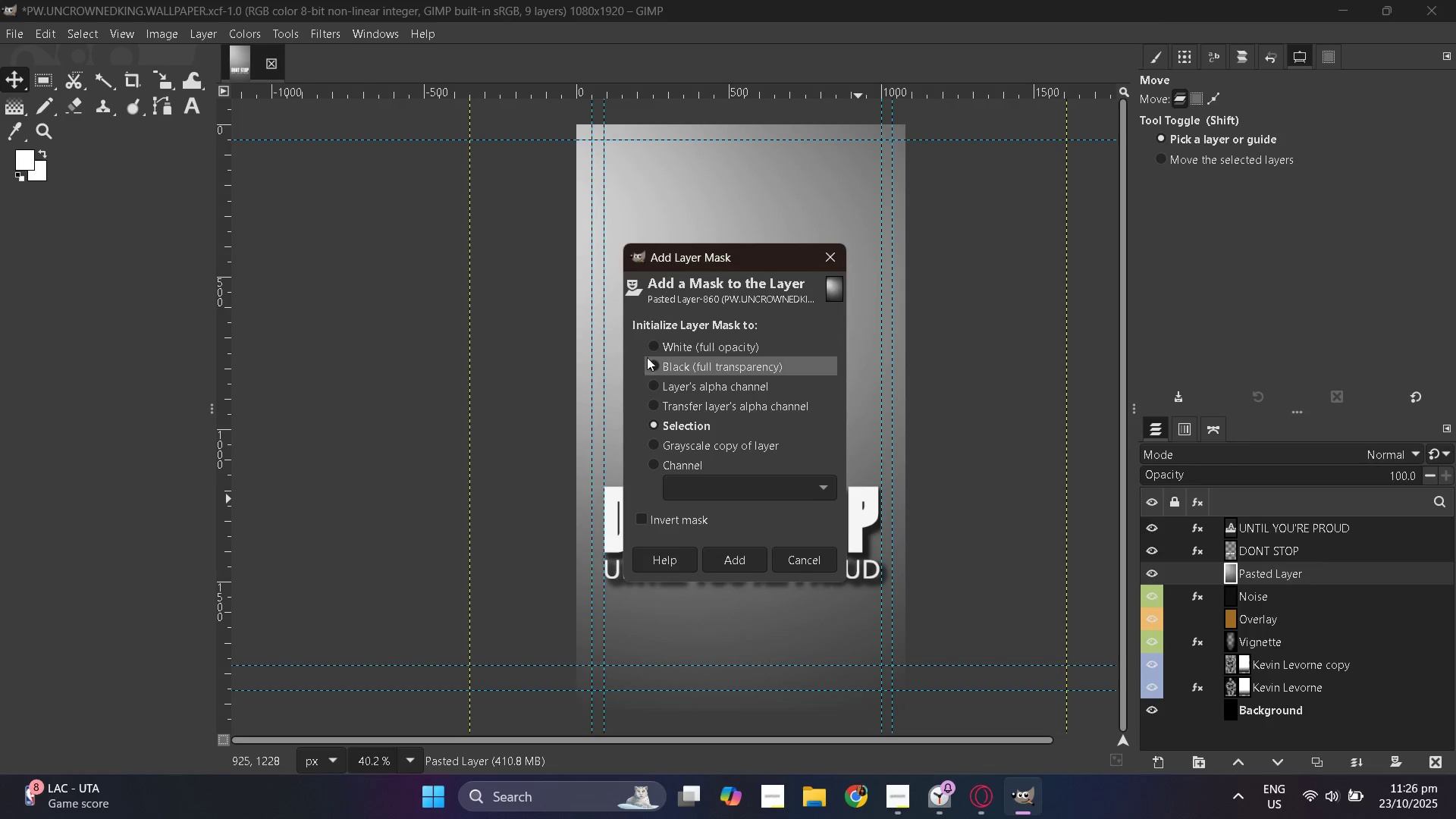 
left_click([648, 345])
 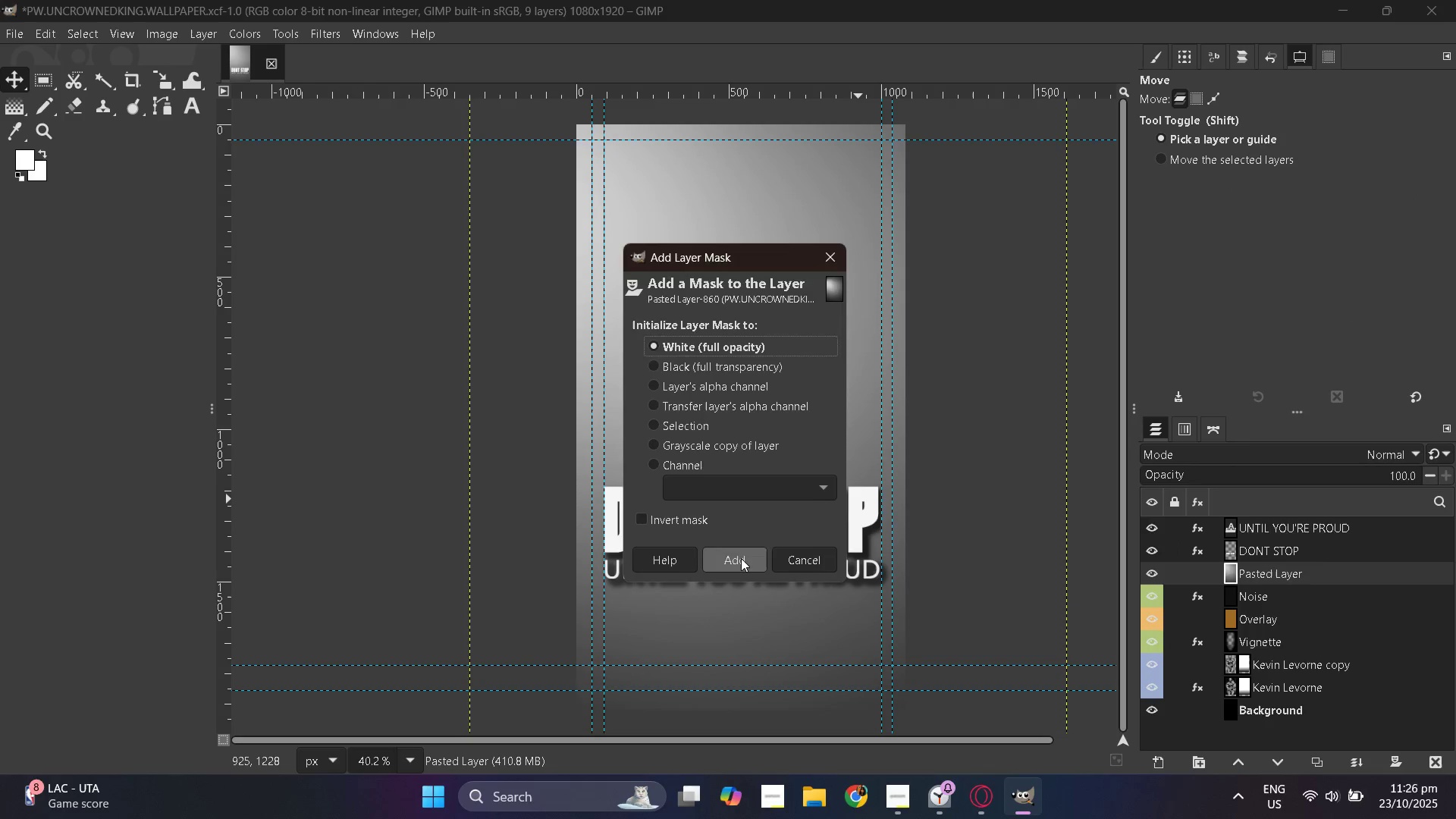 
left_click([741, 558])
 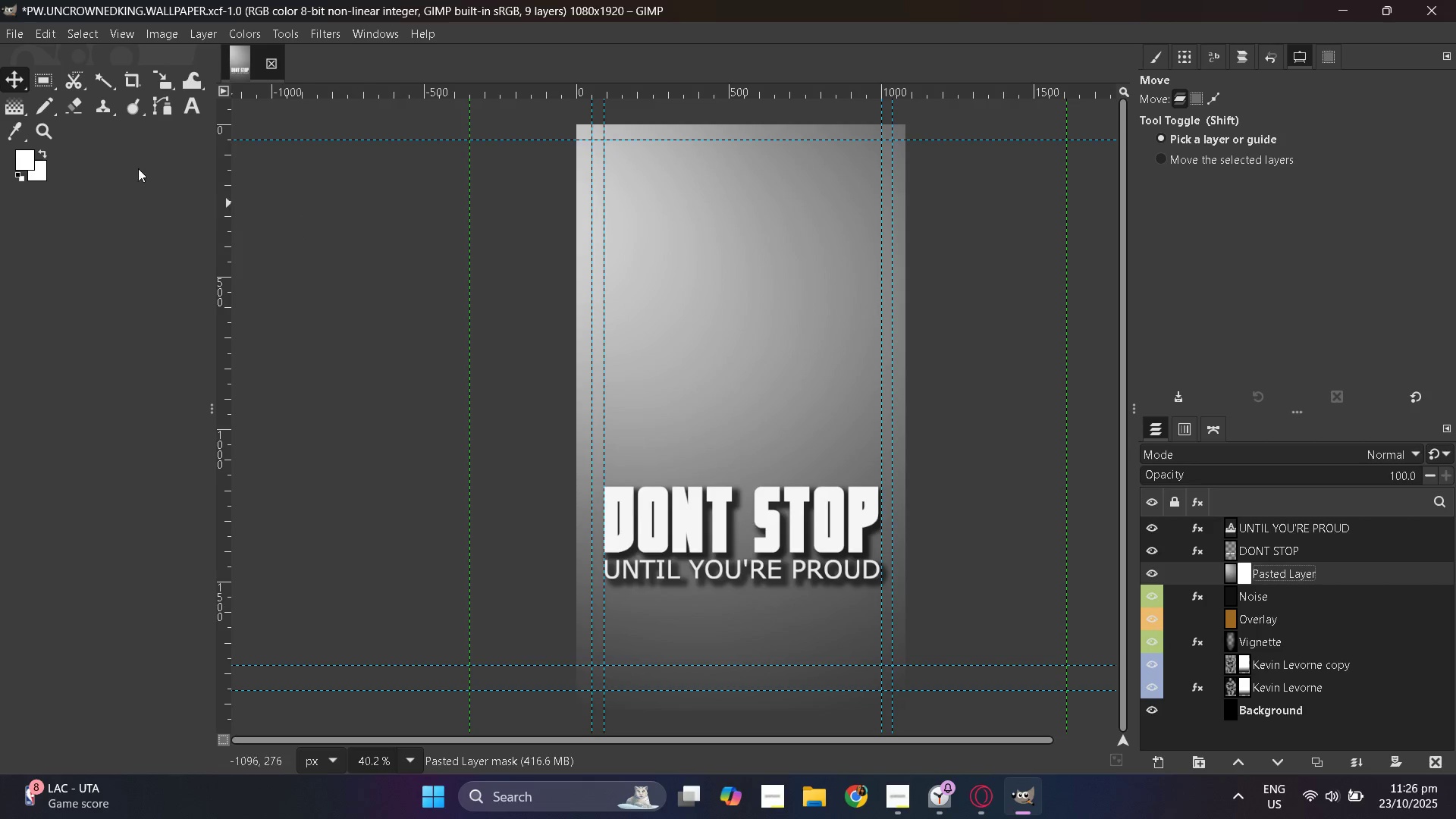 
left_click([14, 105])
 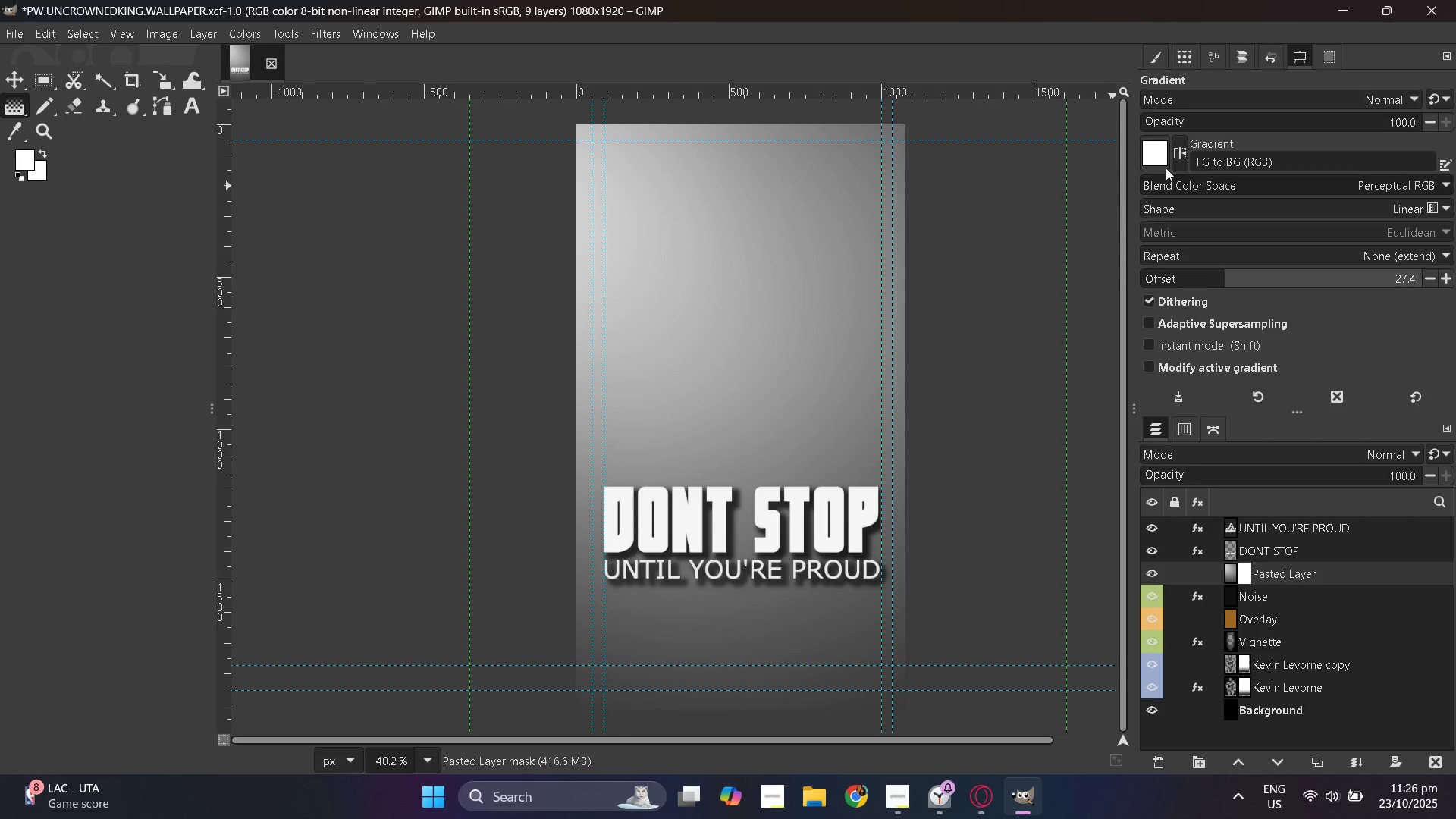 
left_click([1155, 149])
 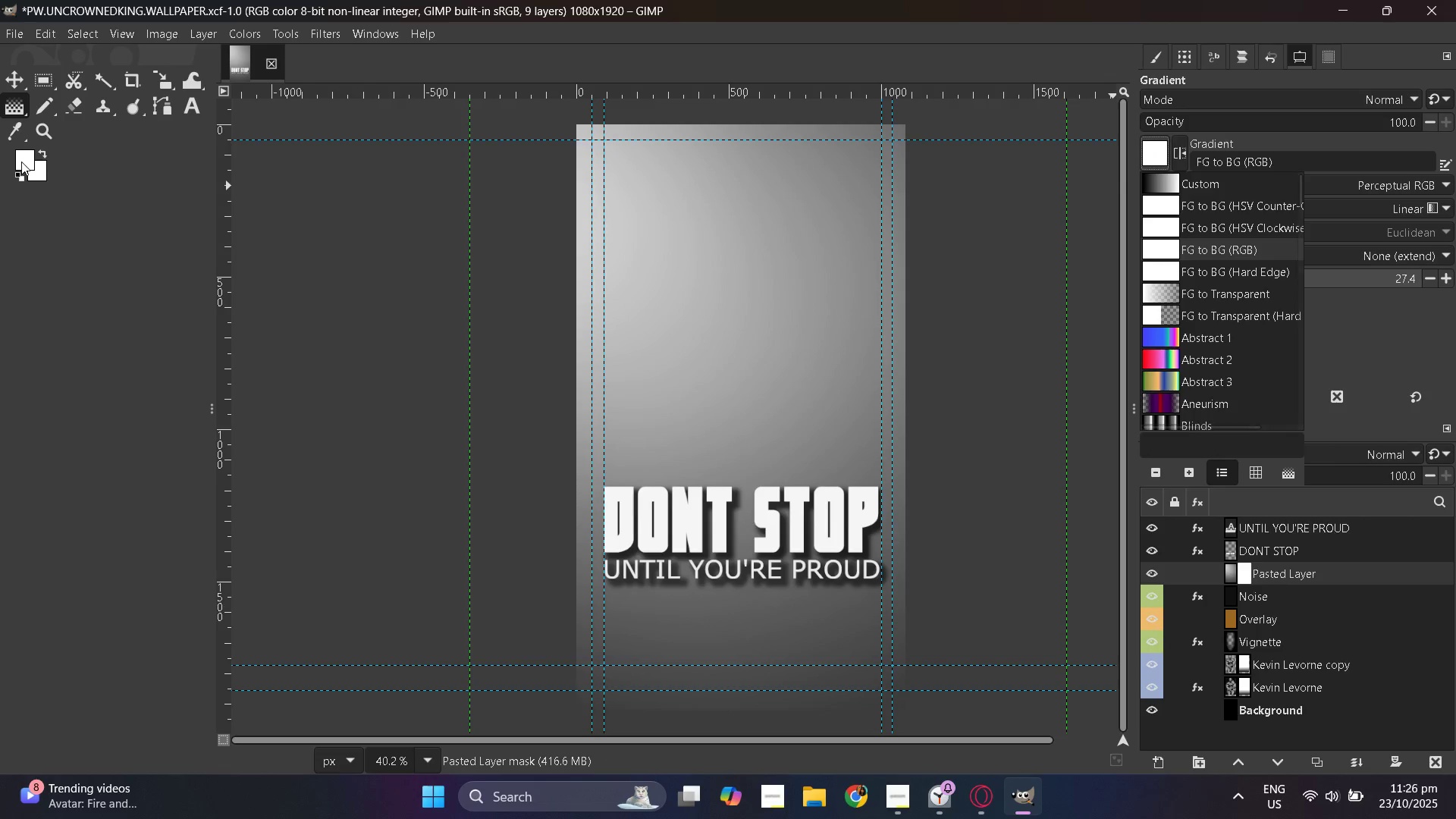 
left_click([17, 170])
 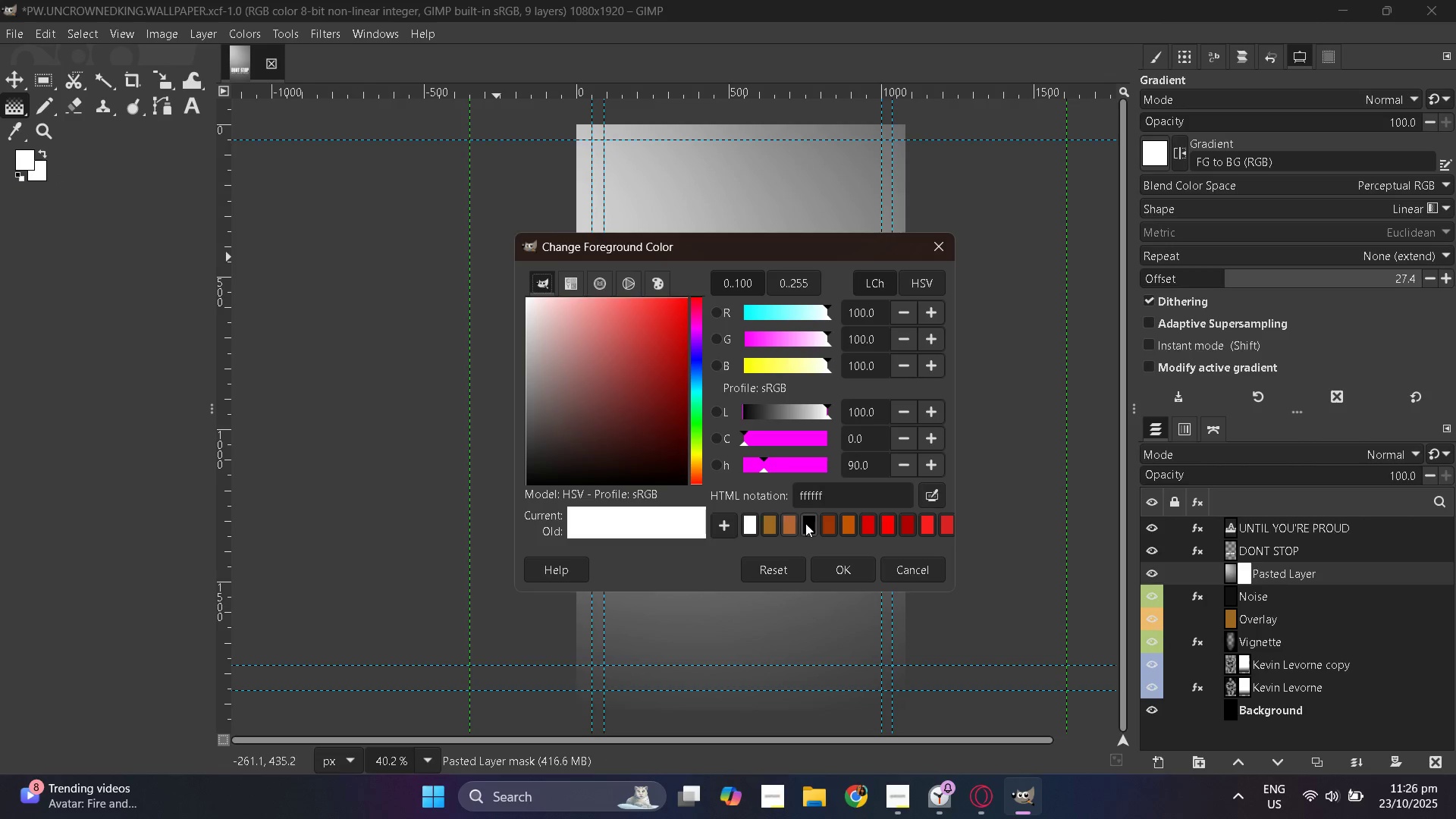 
double_click([840, 567])
 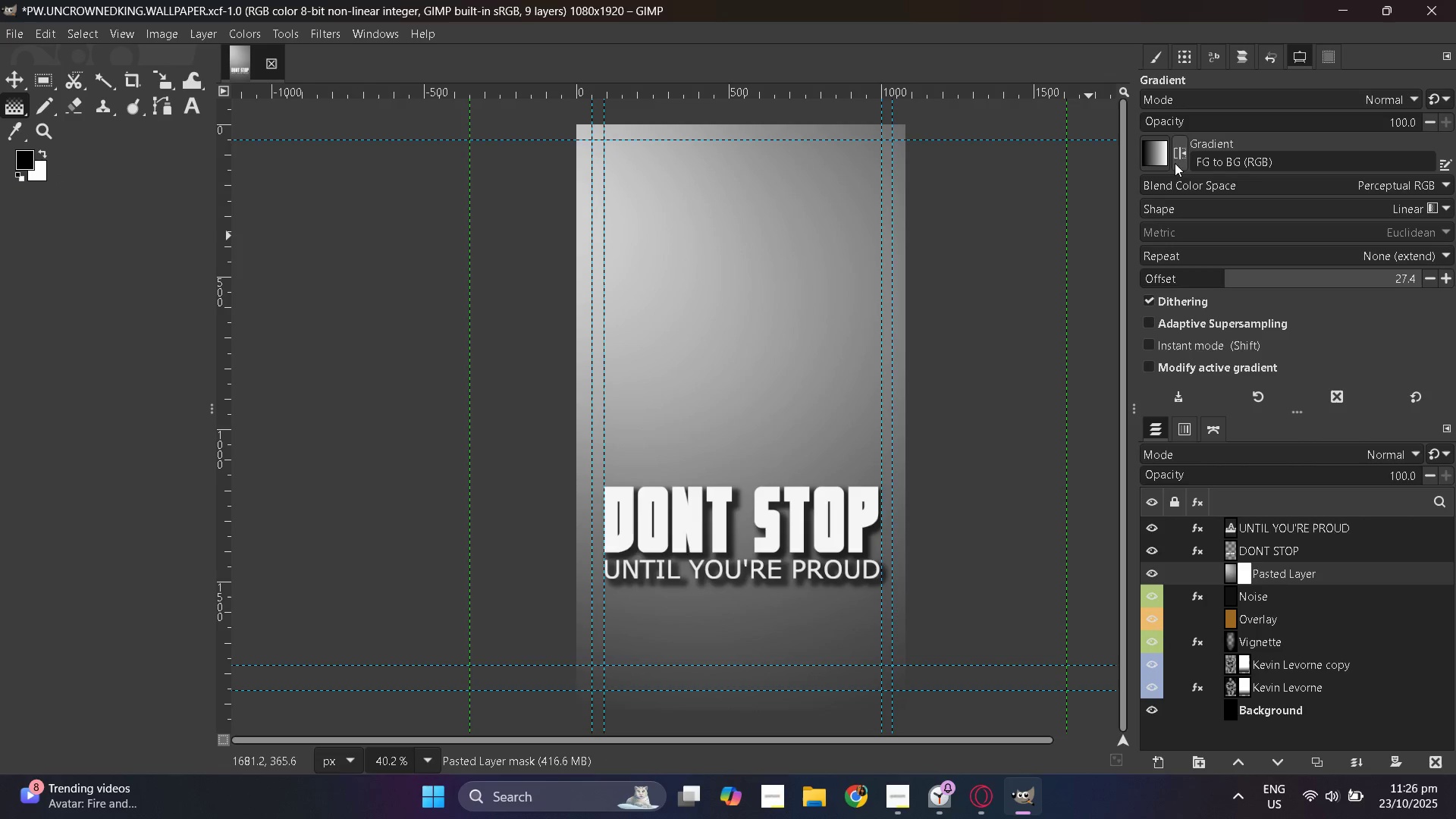 
left_click([1159, 162])
 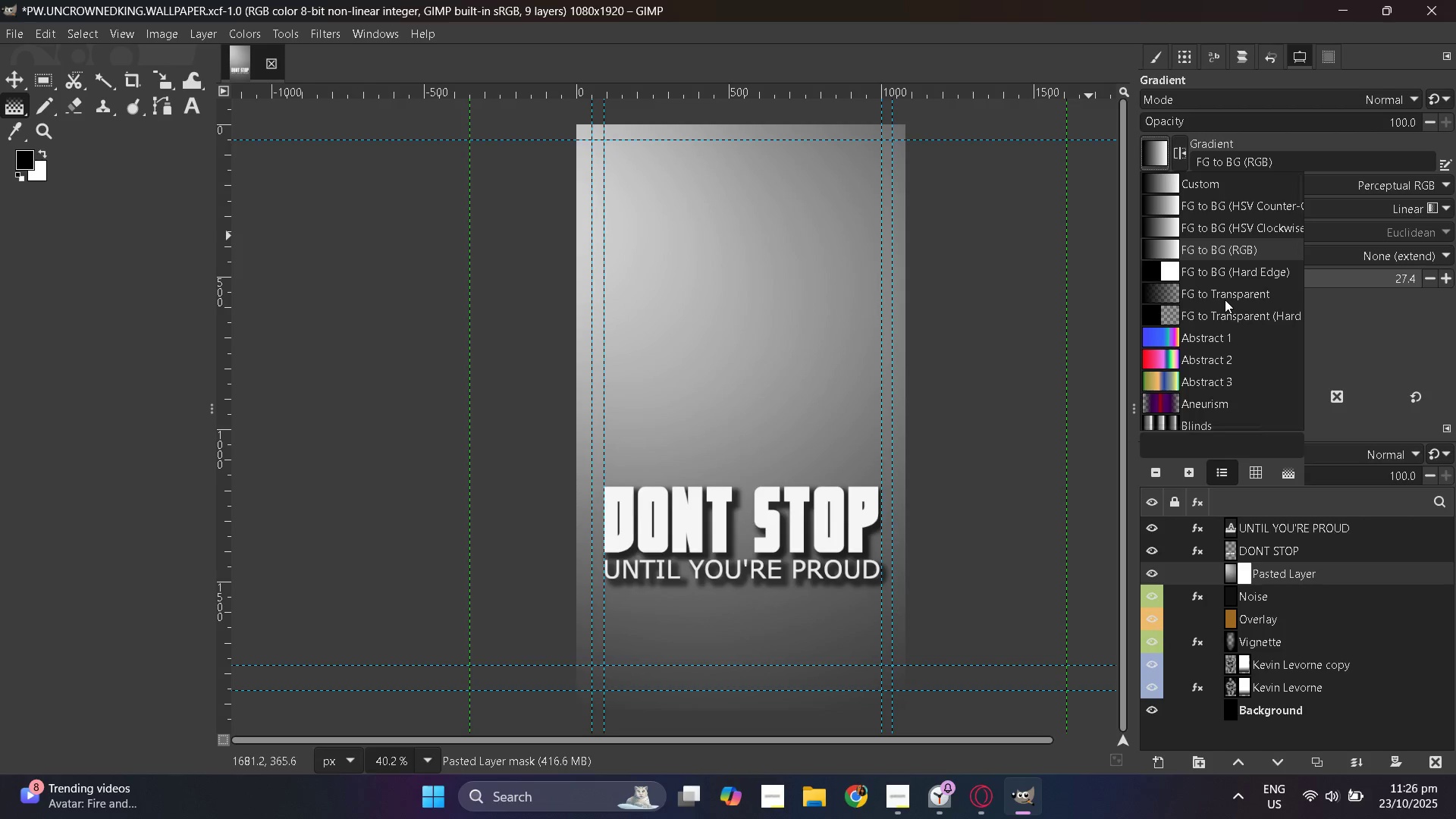 
wait(7.91)
 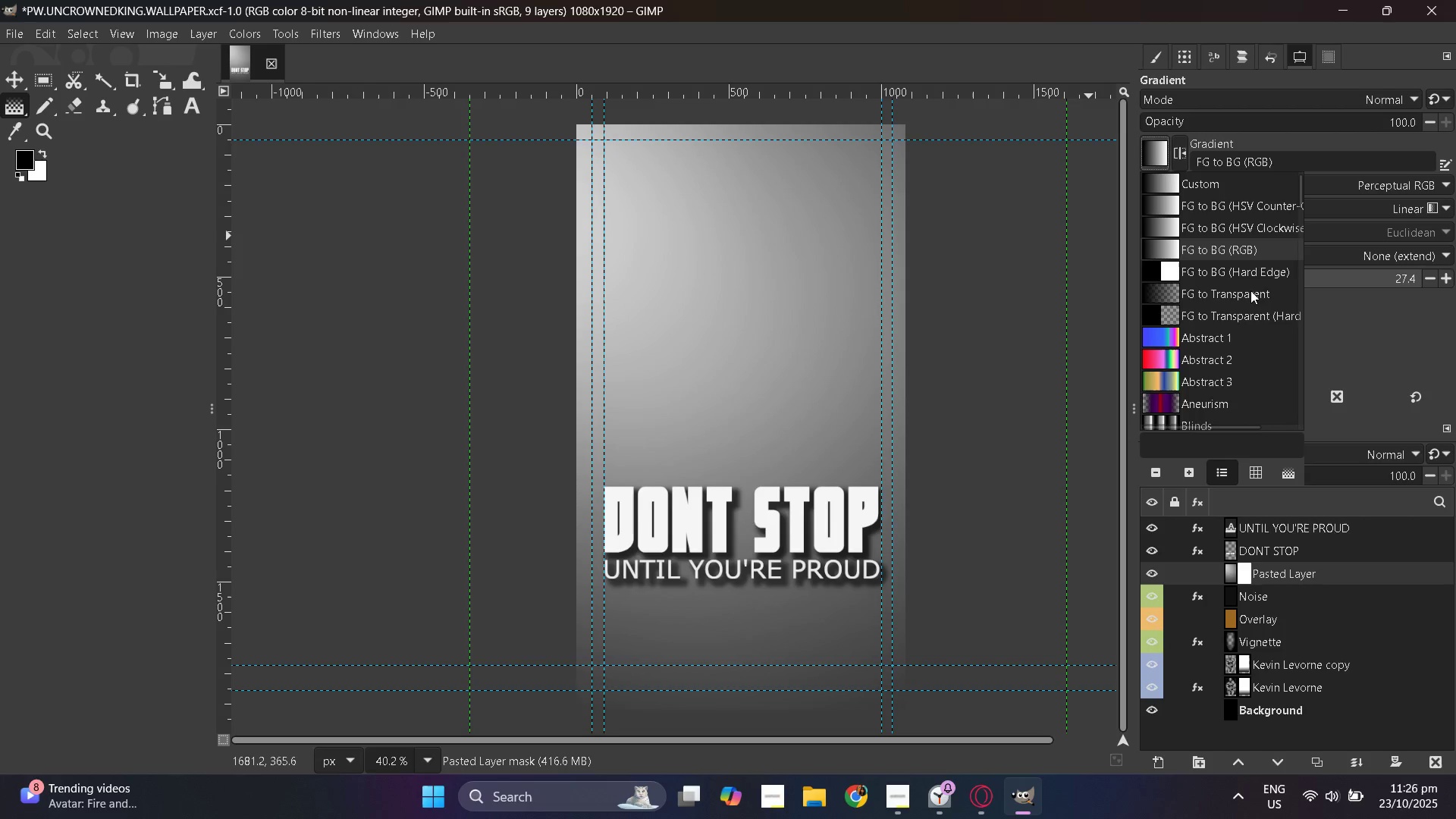 
scroll: coordinate [752, 610], scroll_direction: down, amount: 5.0
 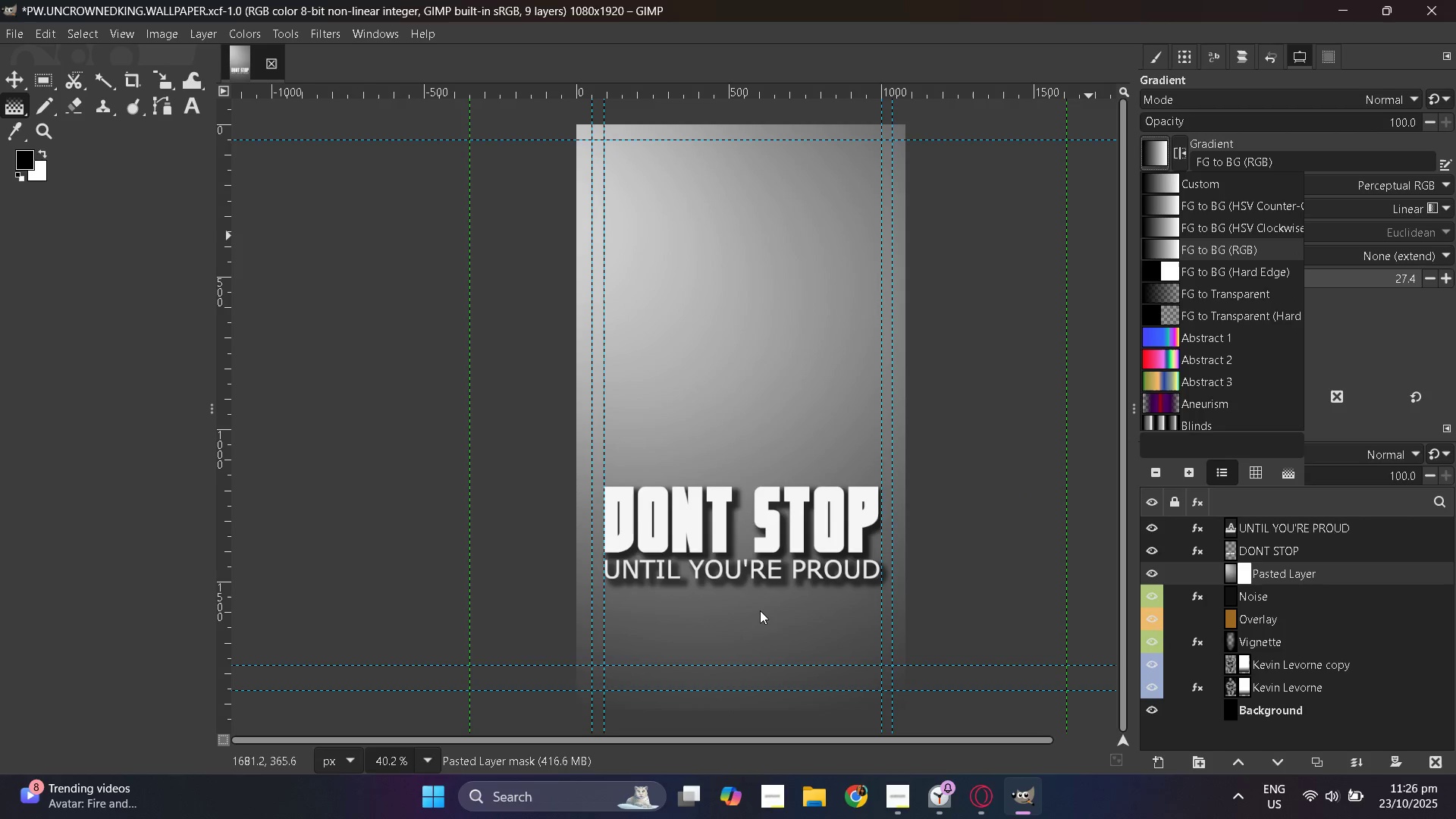 
hold_key(key=ControlLeft, duration=0.49)
scroll: coordinate [761, 610], scroll_direction: down, amount: 3.0
 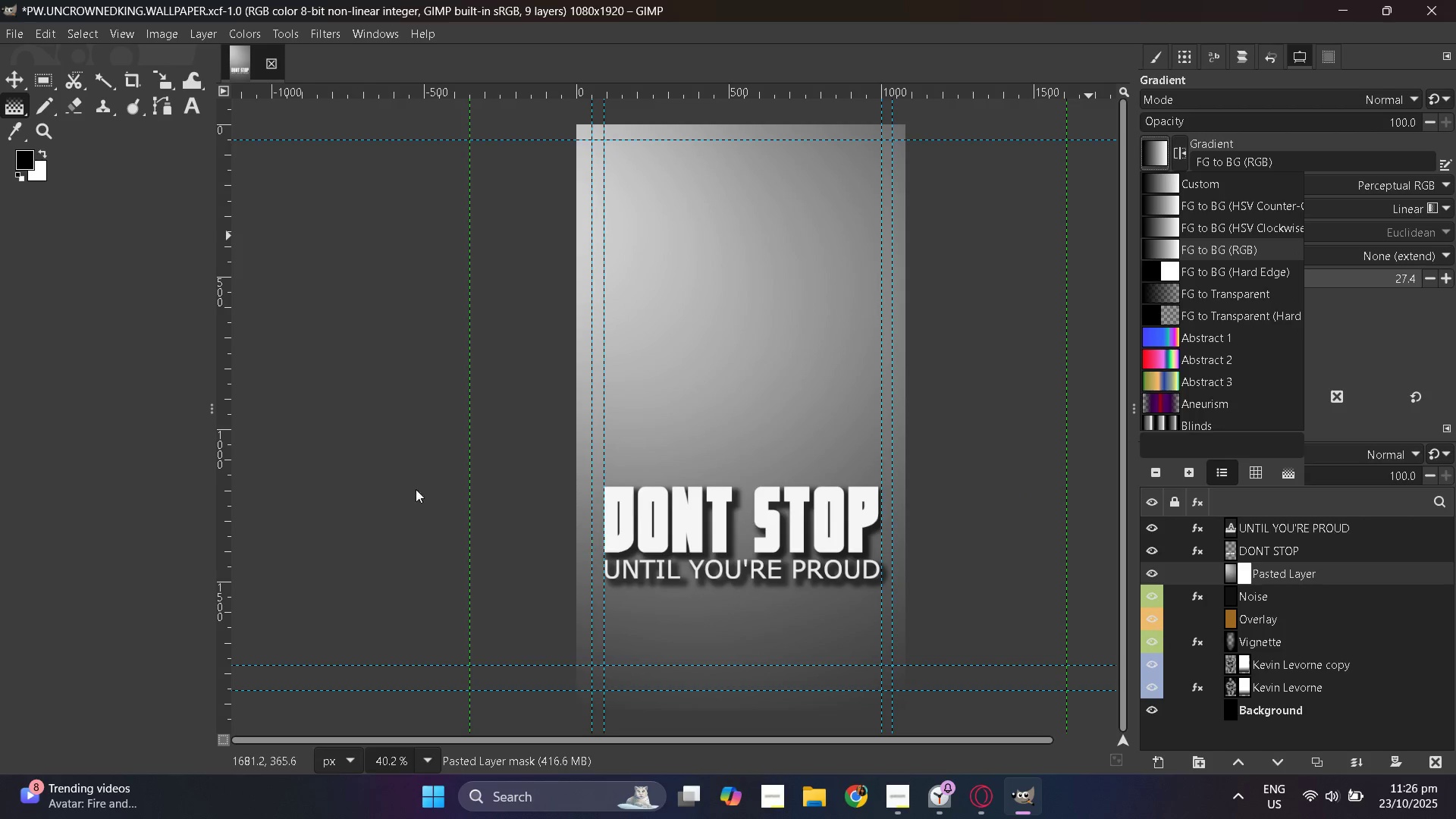 
hold_key(key=ControlLeft, duration=0.43)
scroll: coordinate [364, 475], scroll_direction: down, amount: 2.0
 